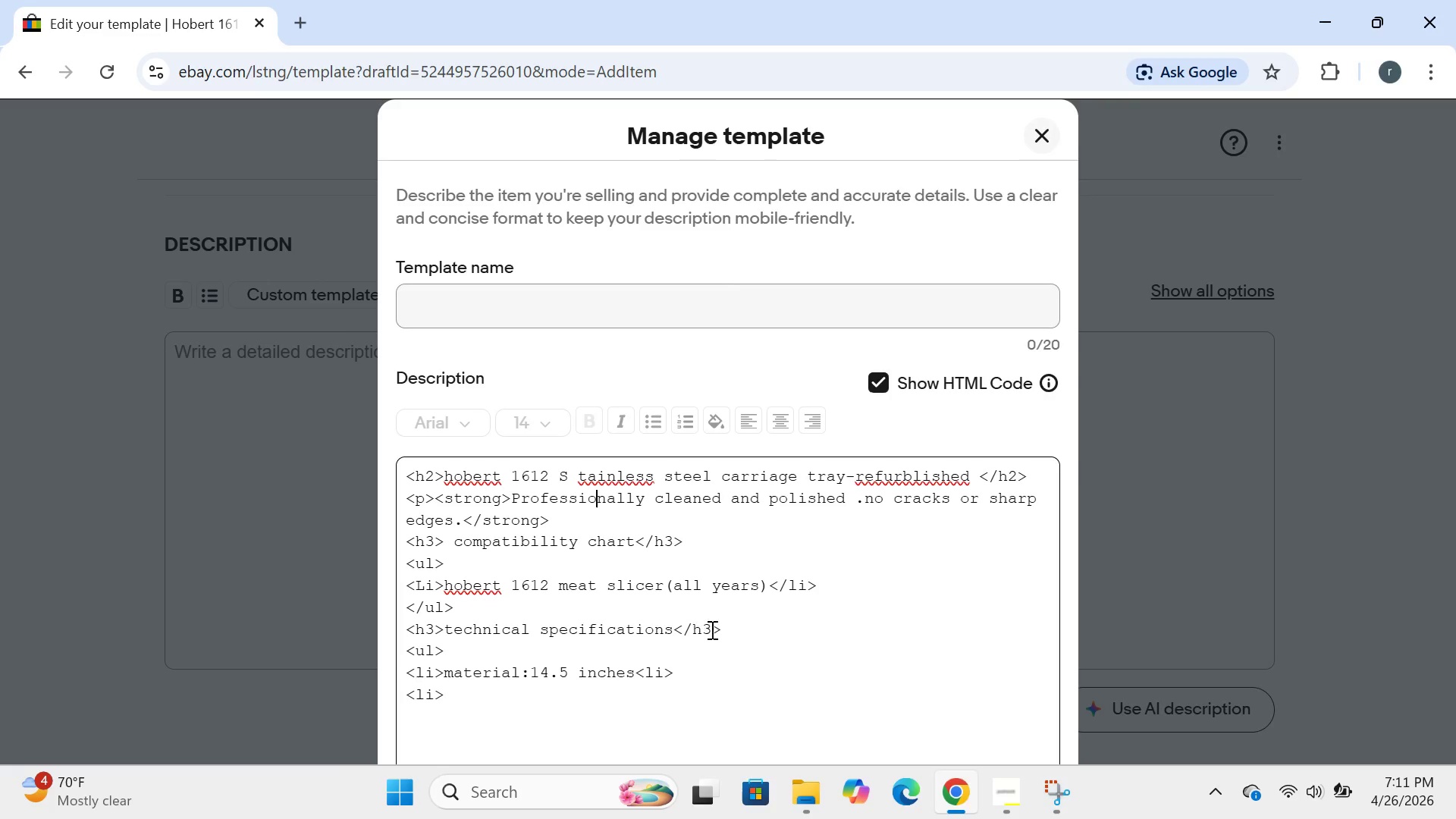 
left_click([726, 675])
 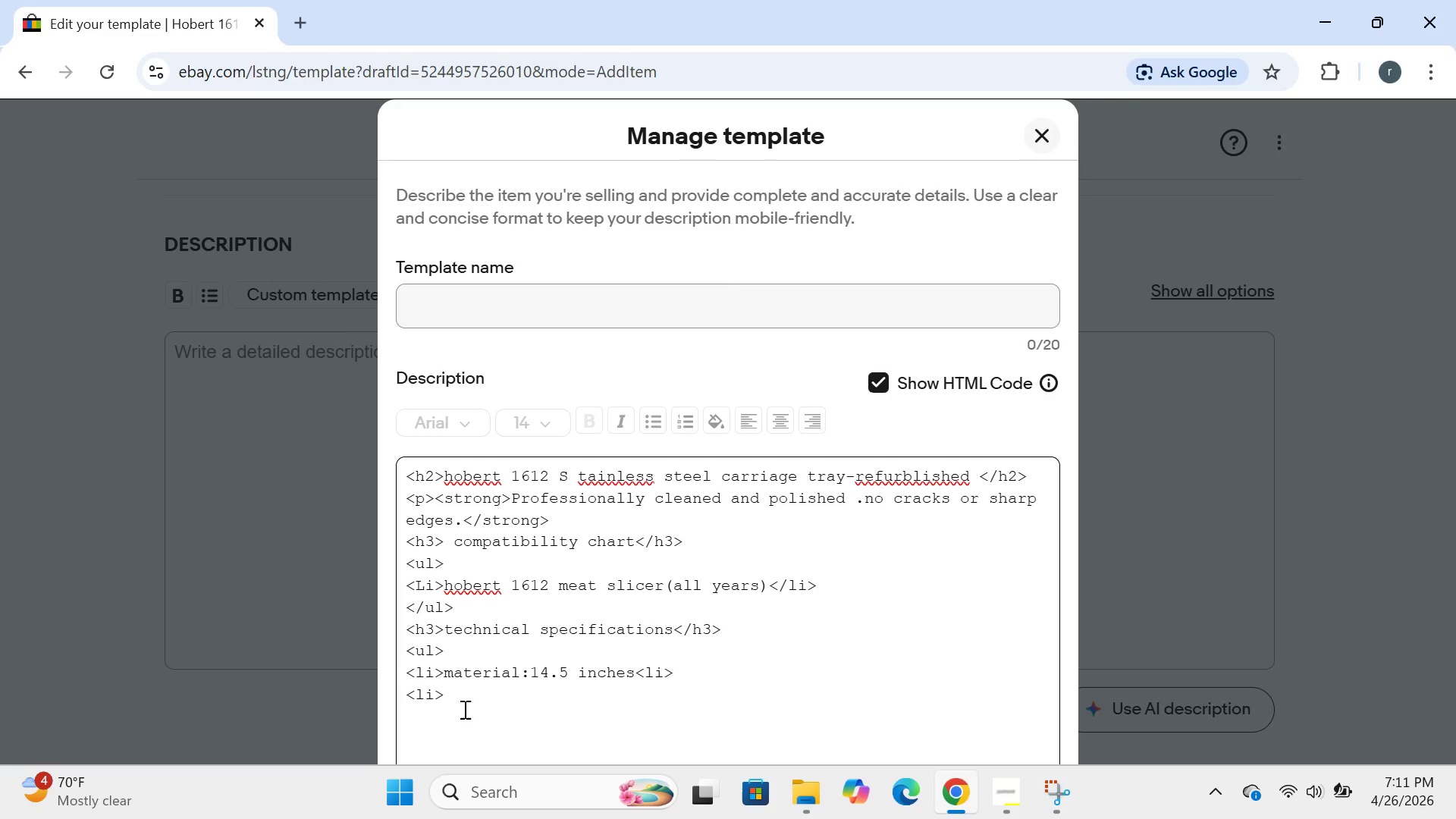 
left_click([465, 708])
 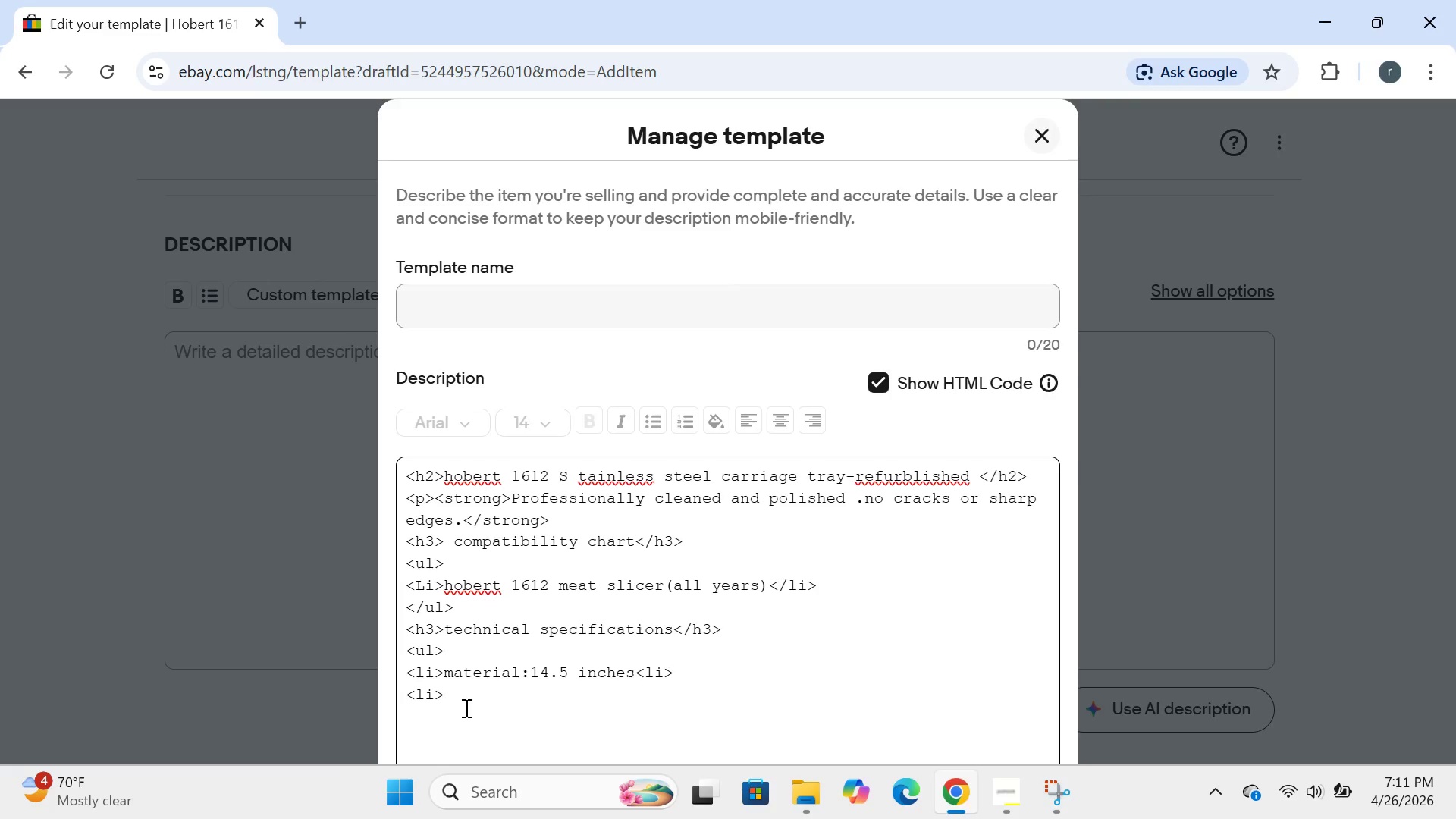 
type(lngth)
 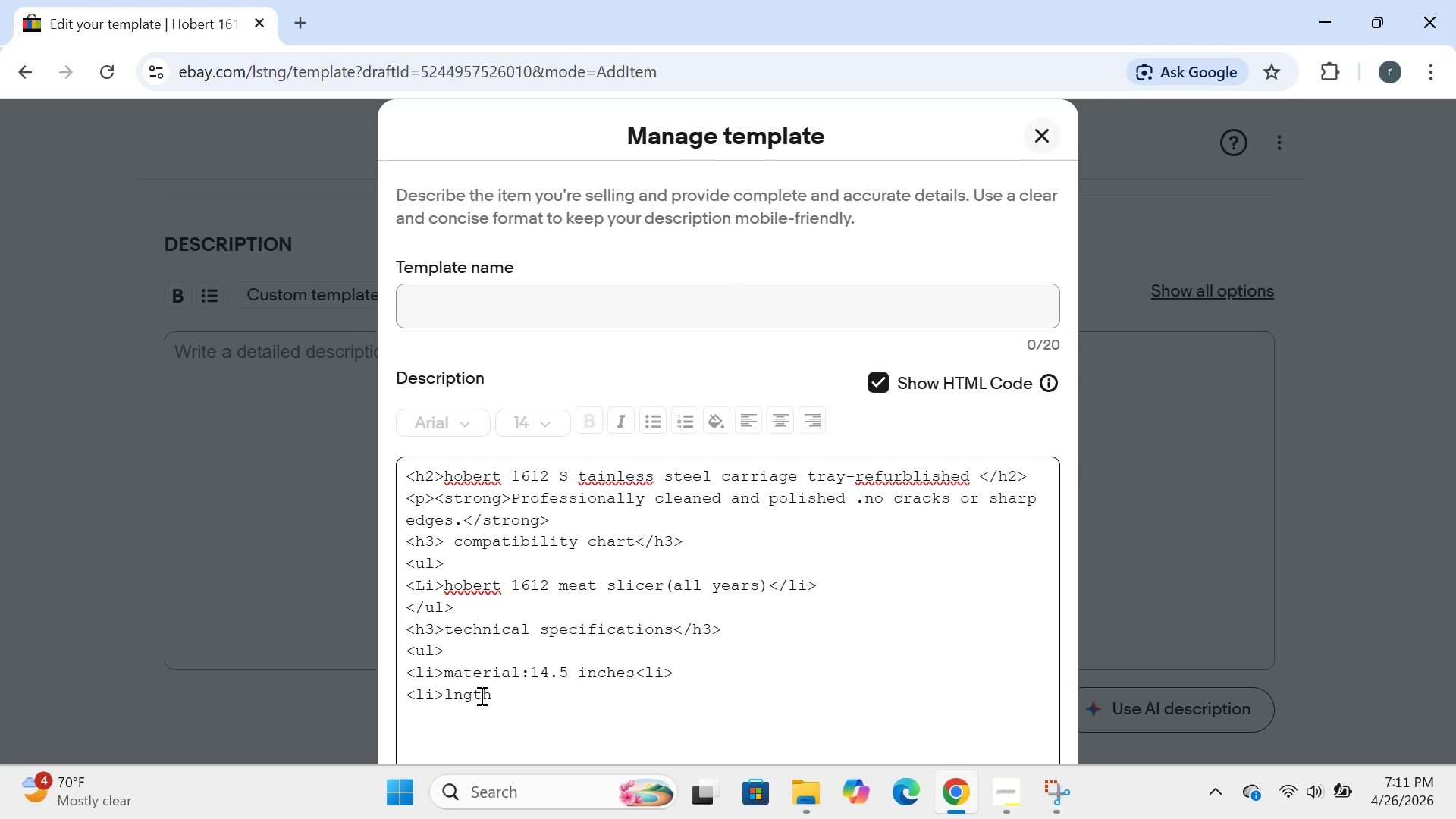 
key(Backspace)
key(Backspace)
key(Backspace)
key(Backspace)
type(engthL)
key(Backspace)
type(:14.5 inches<li>)
 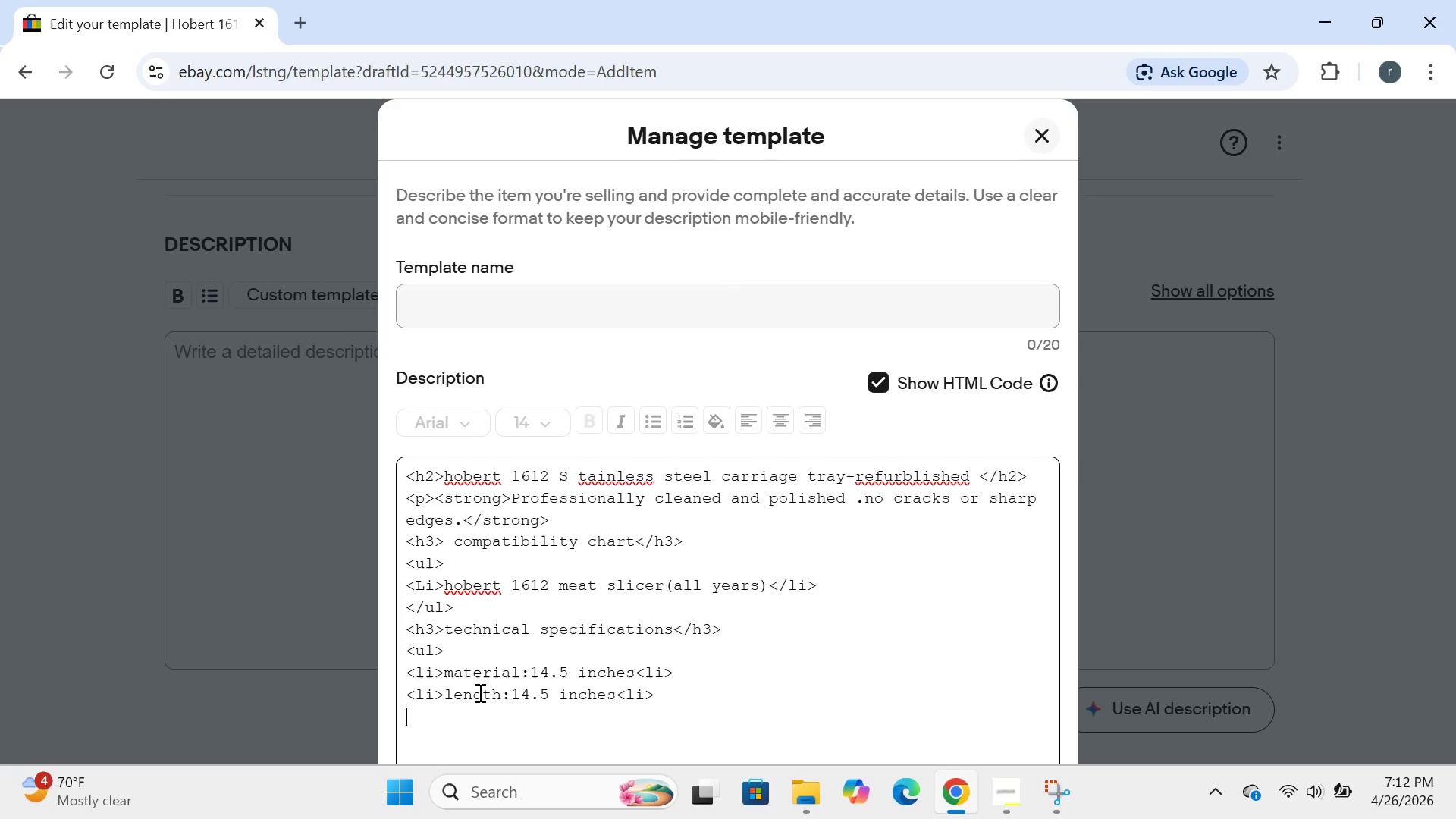 
 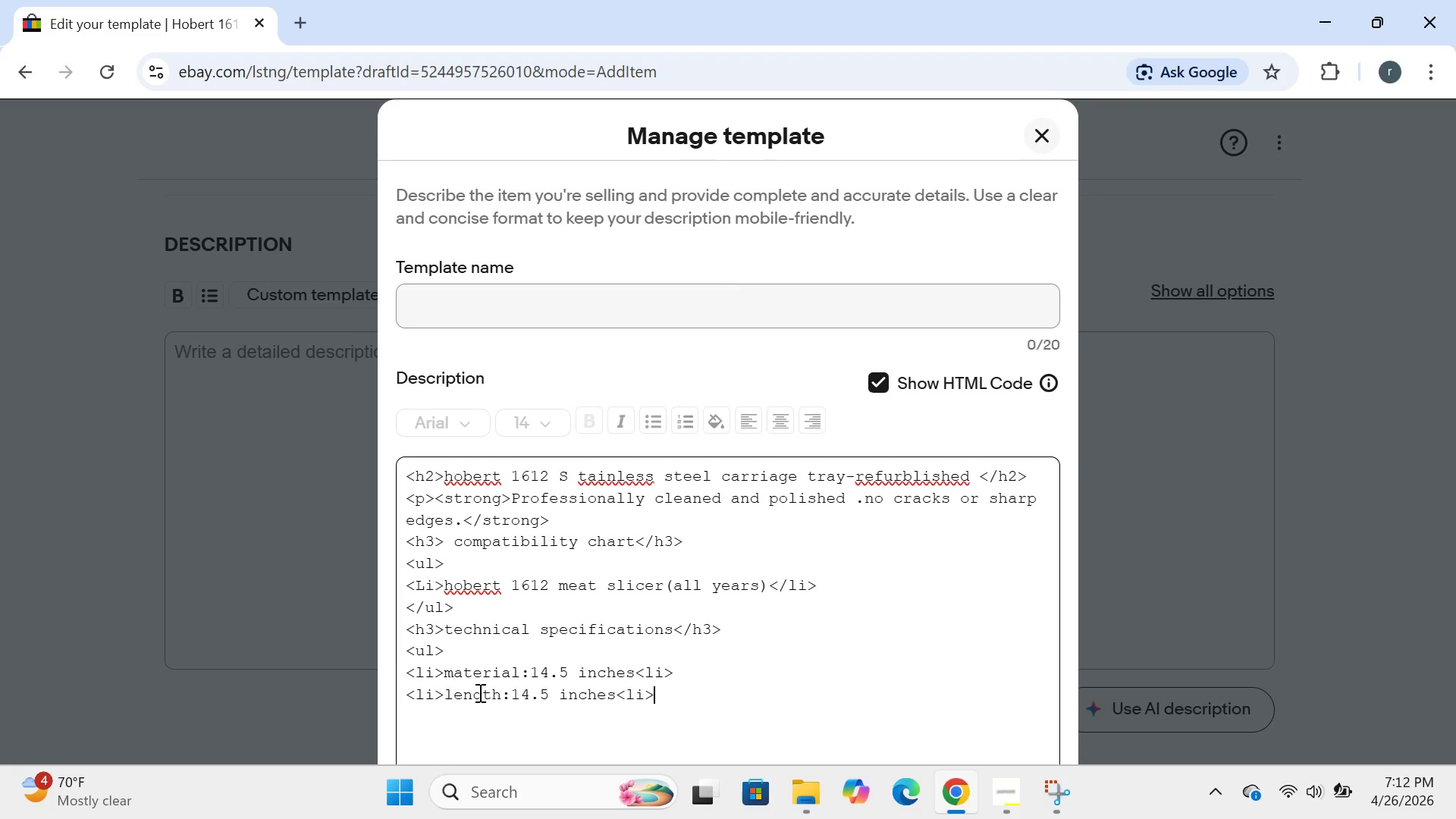 
key(Enter)
 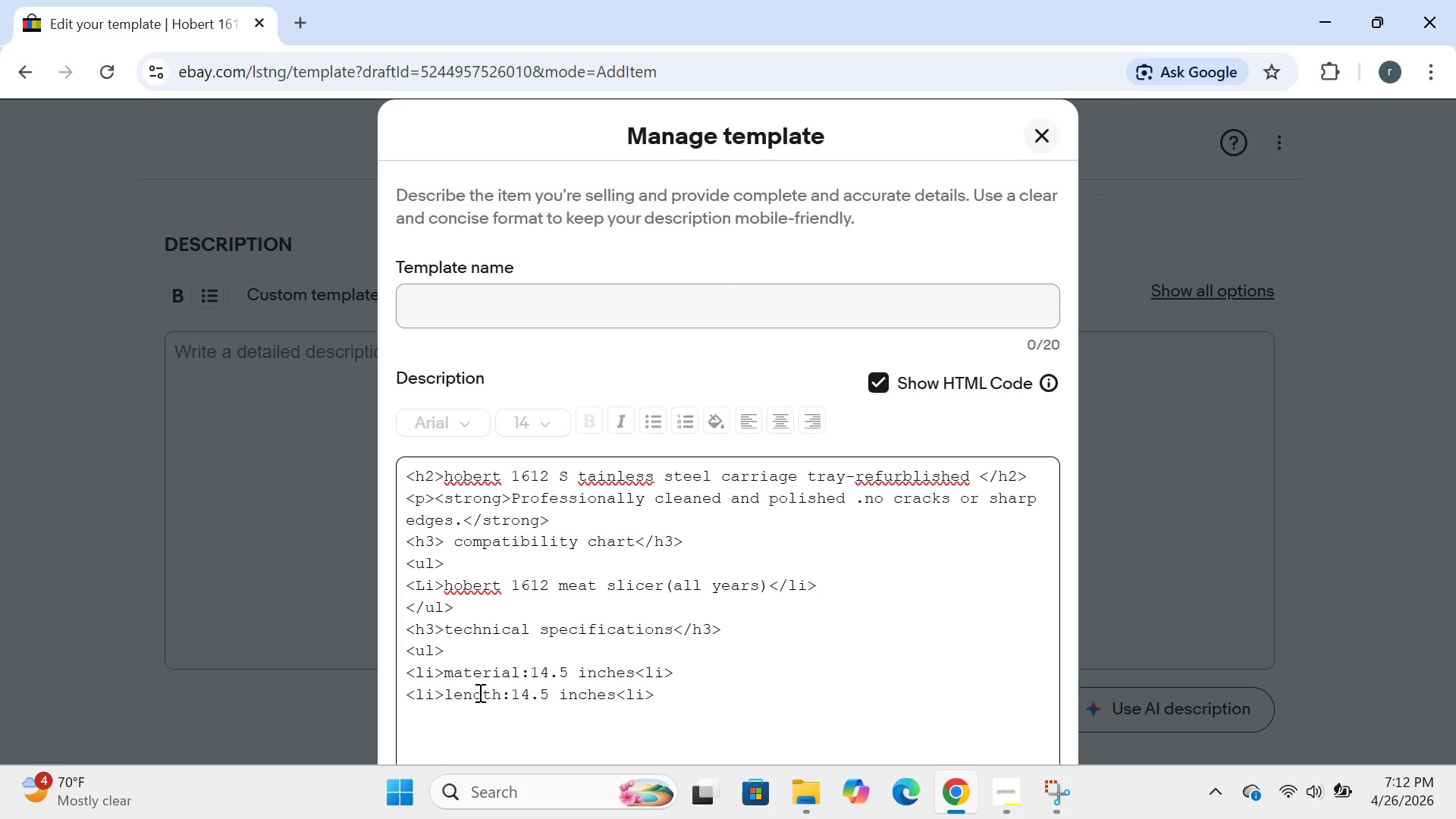 
type(<li>width:9.2 inches</li>)
 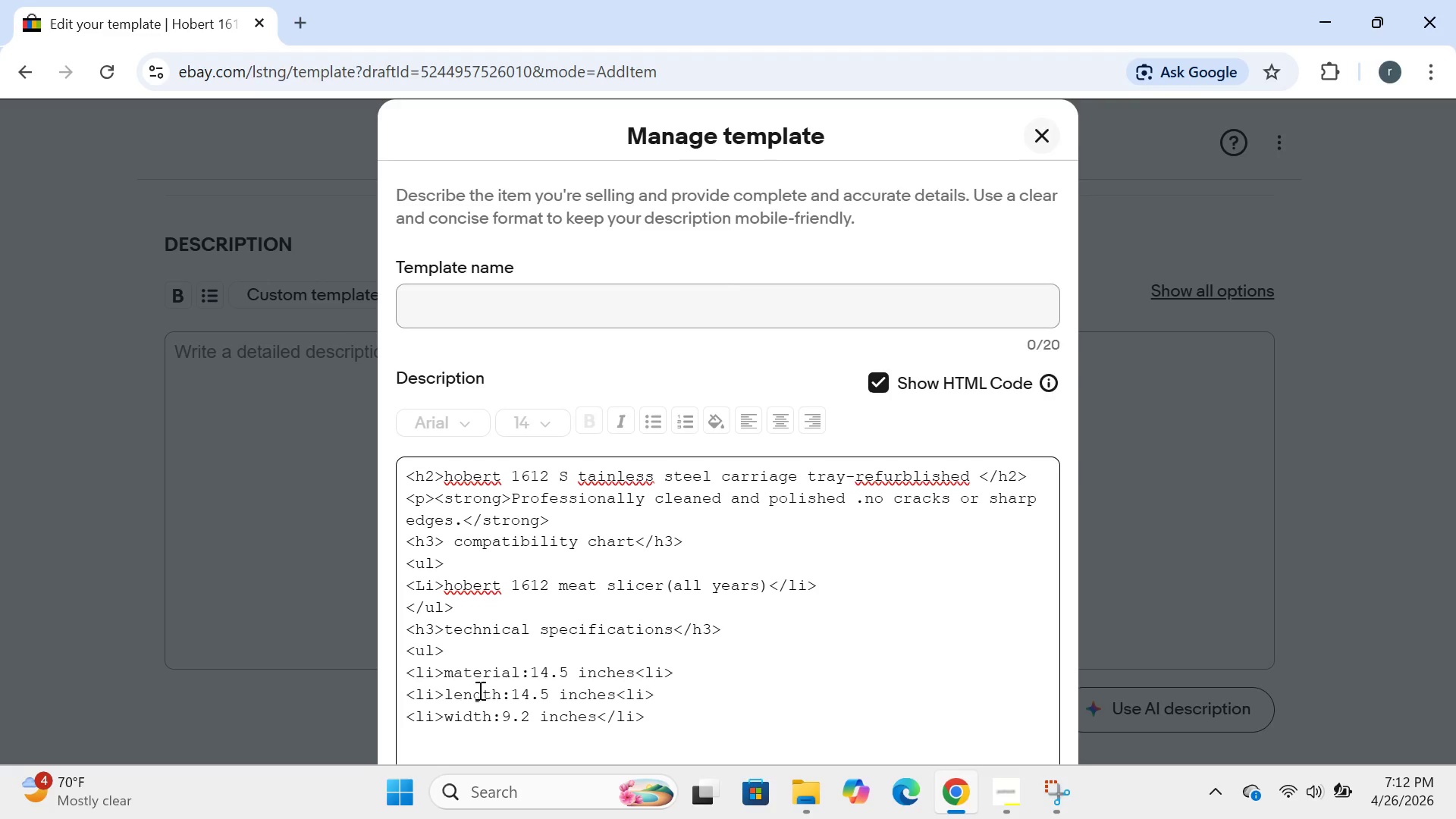 
left_click([651, 673])
 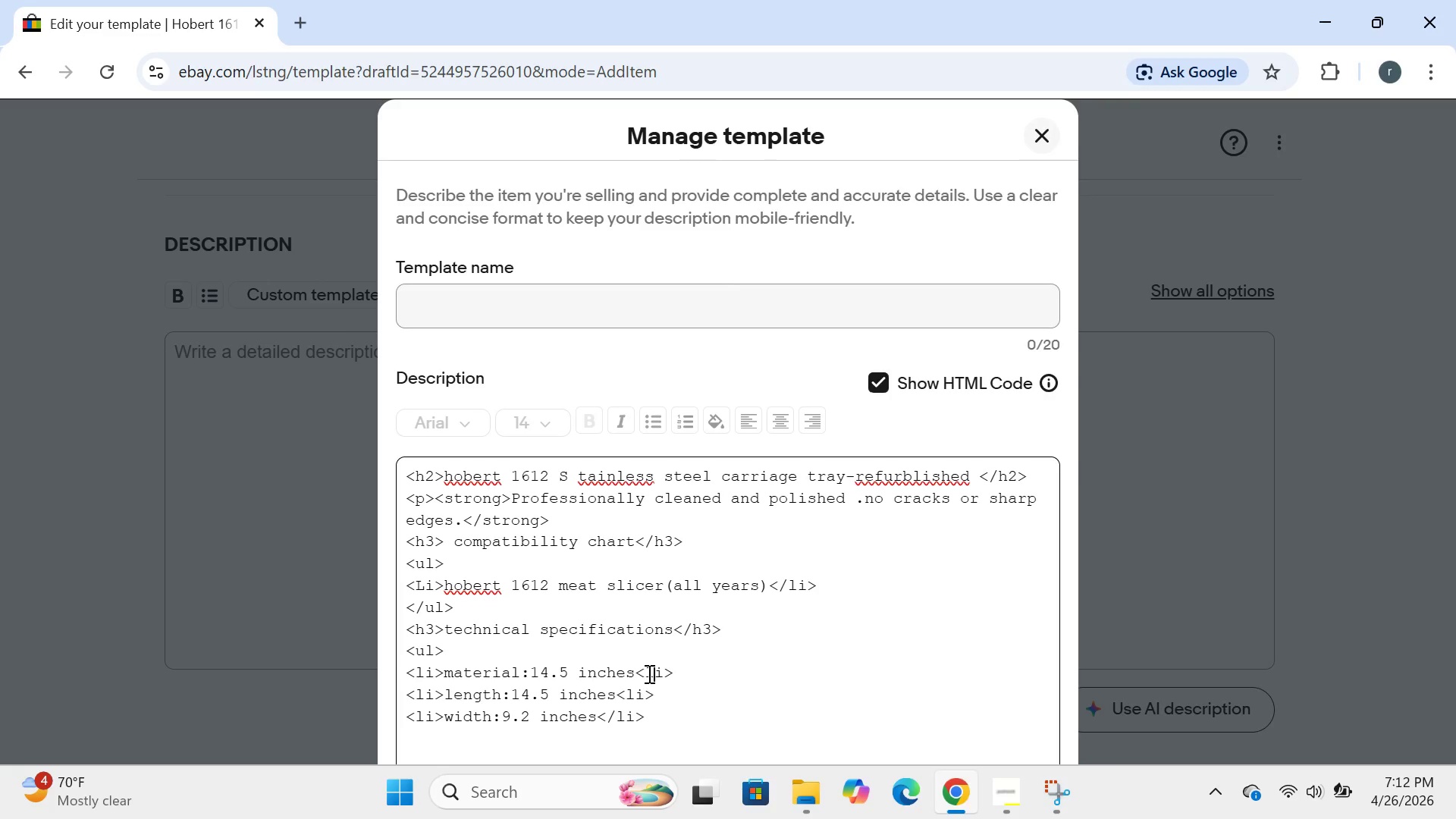 
left_click([648, 673])
 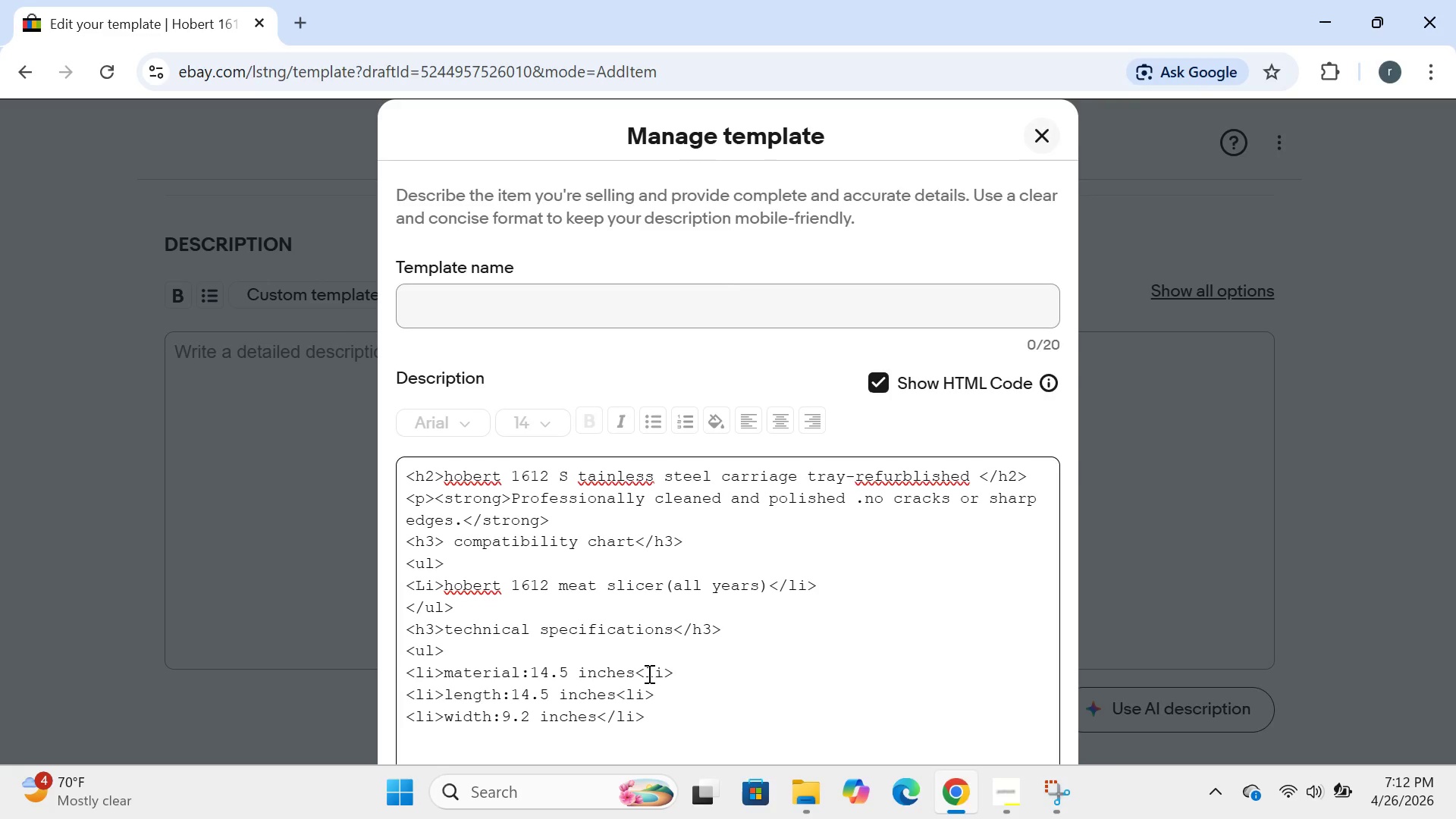 
key(Period)
 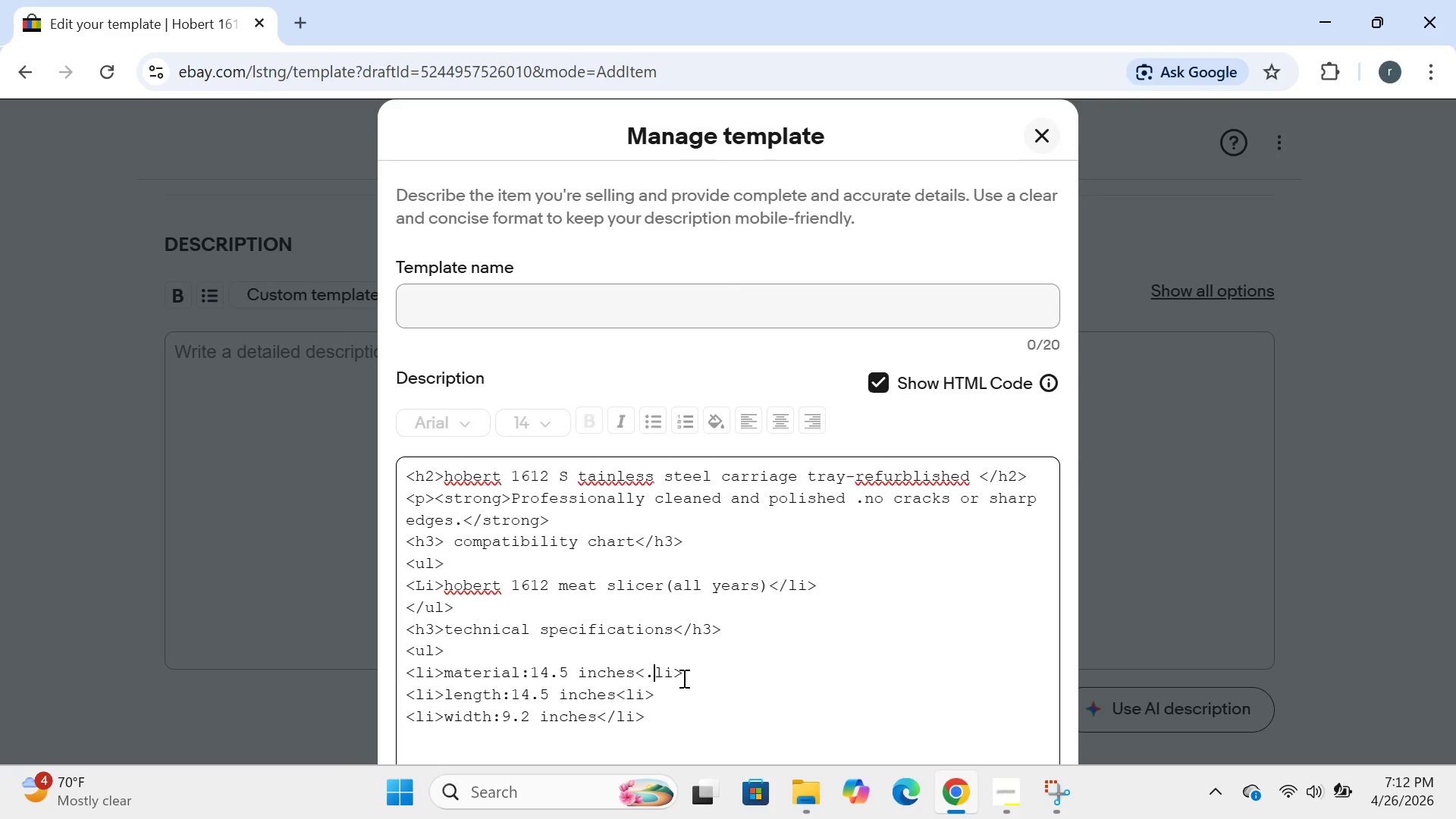 
key(Backspace)
 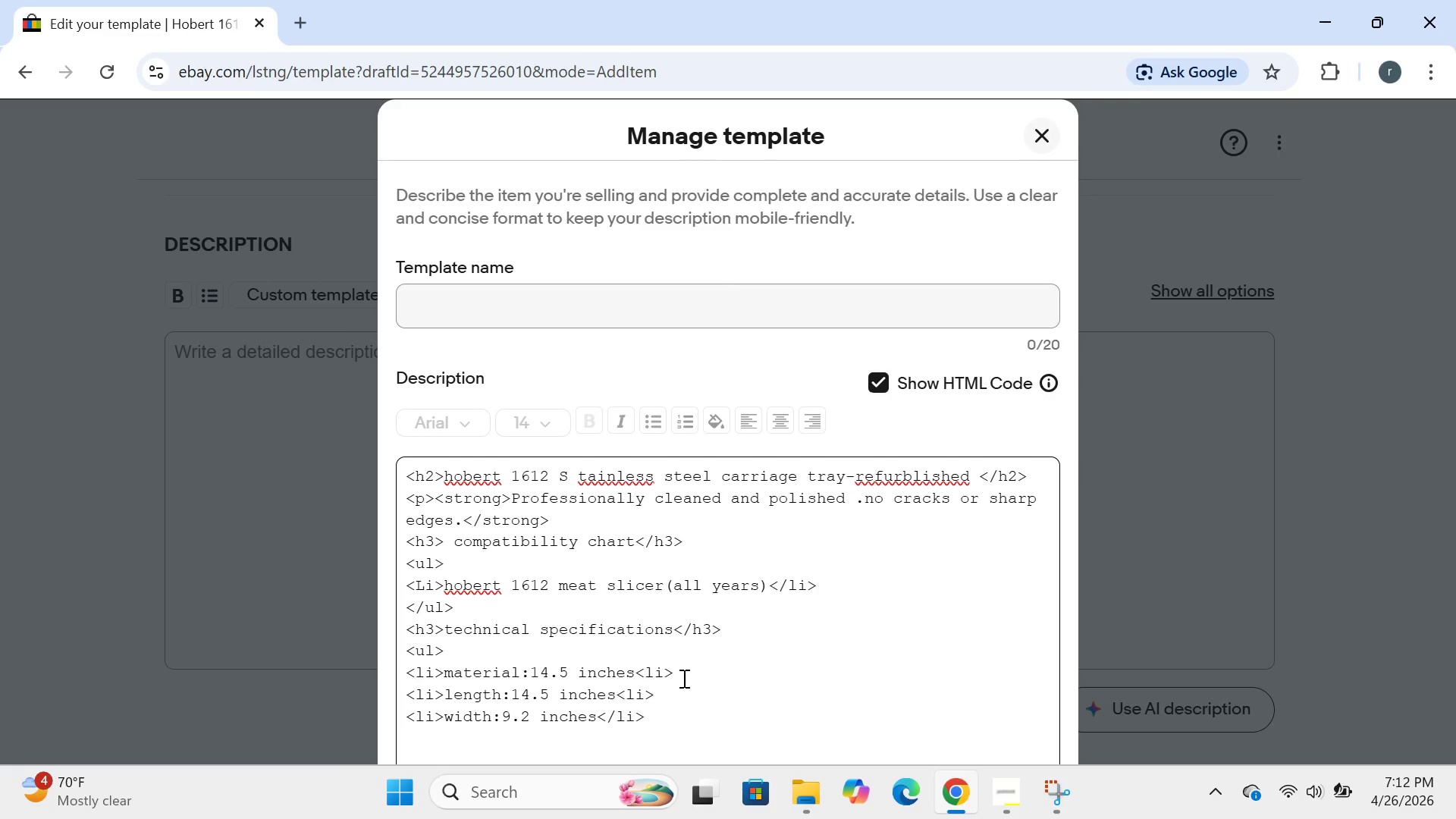 
key(Slash)
 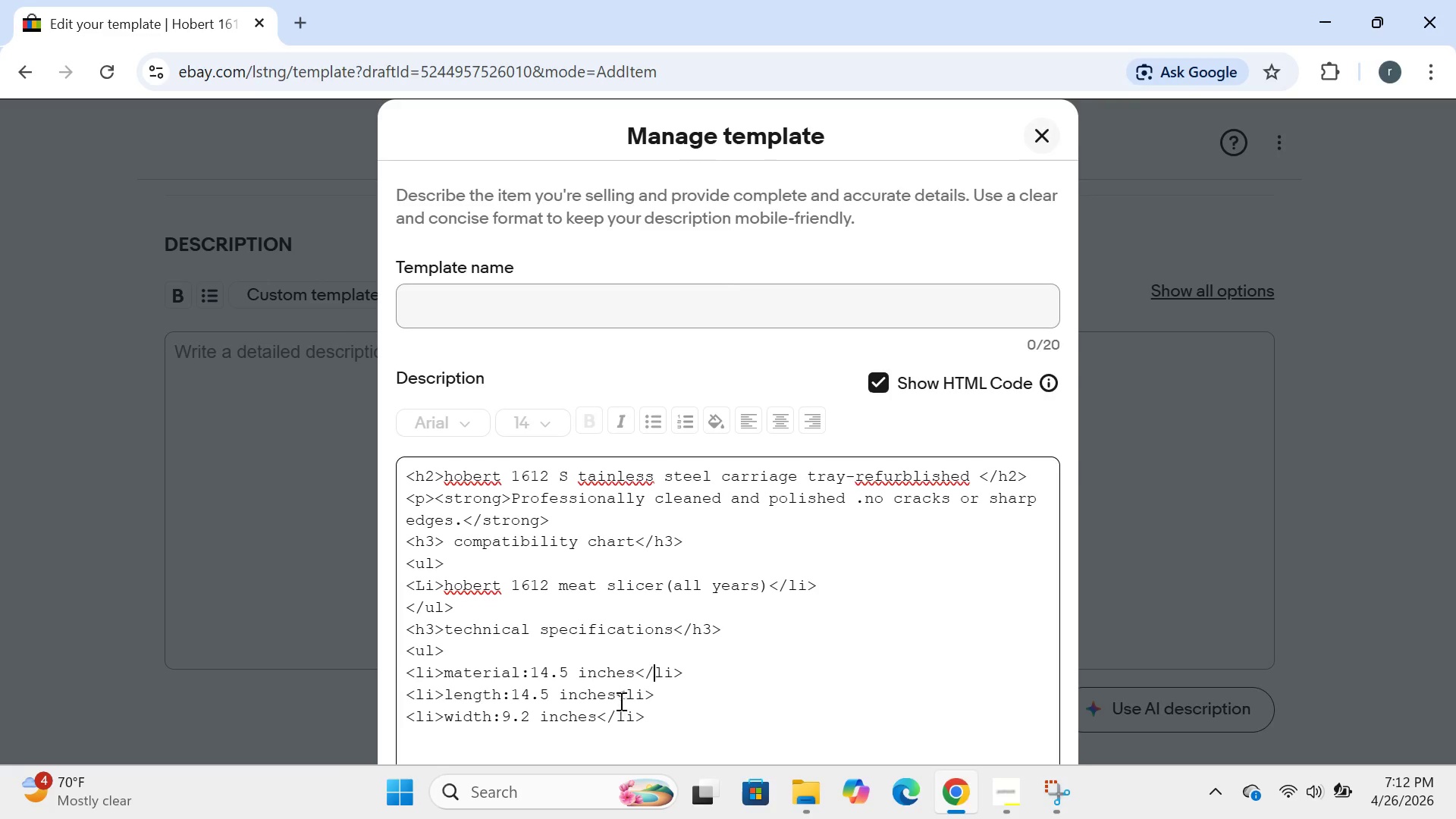 
left_click([626, 694])
 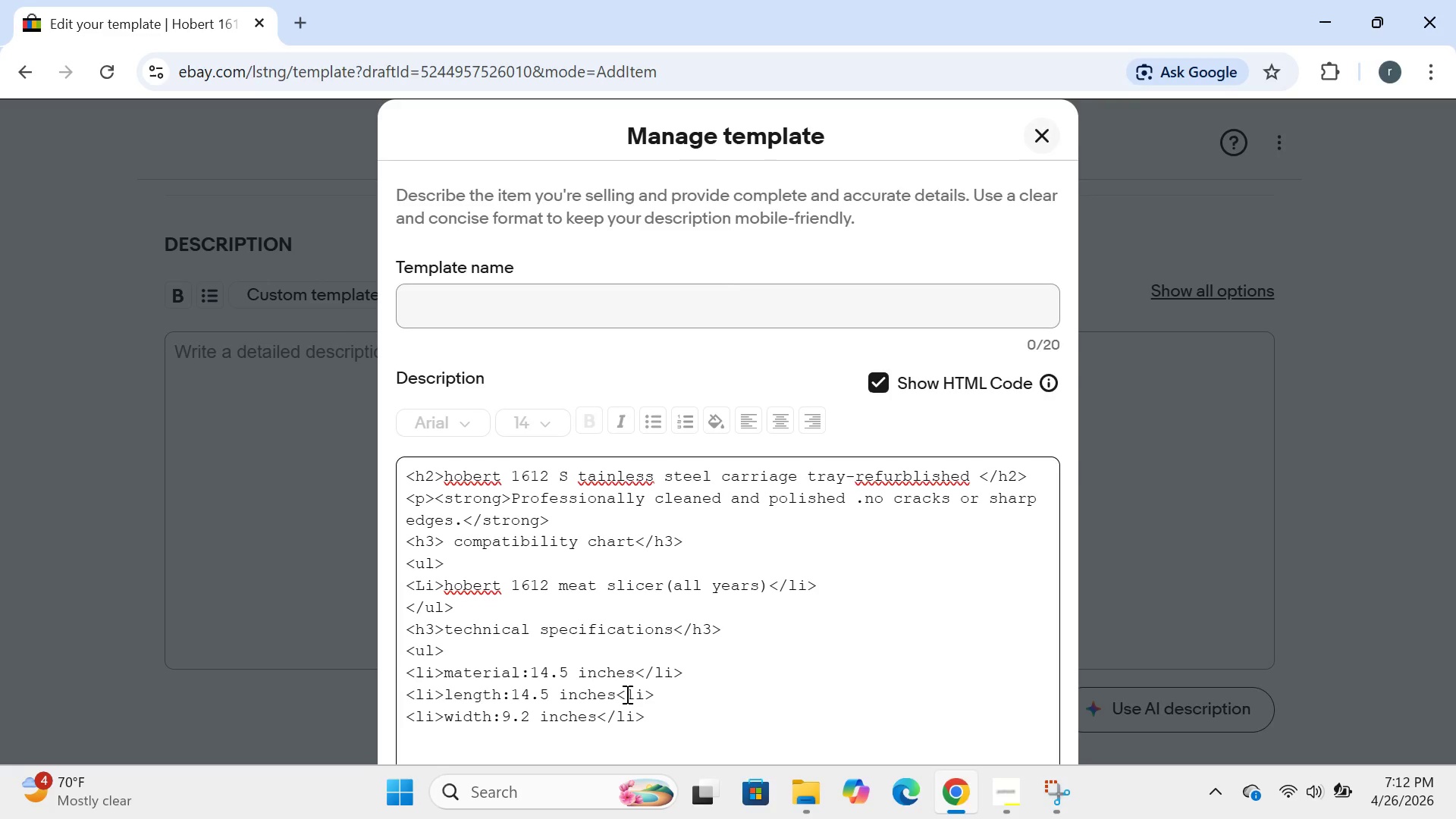 
key(Slash)
 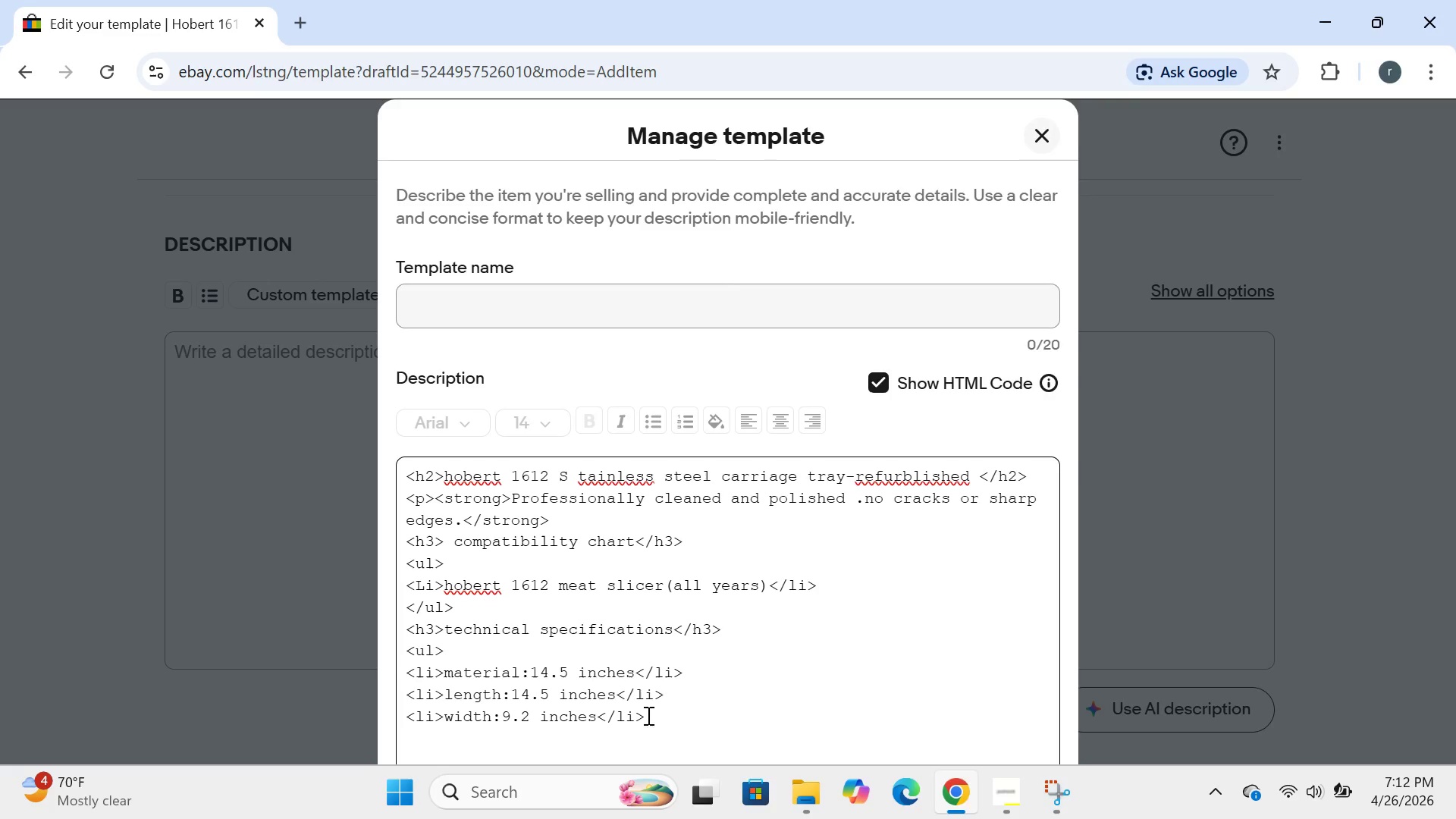 
left_click([652, 716])
 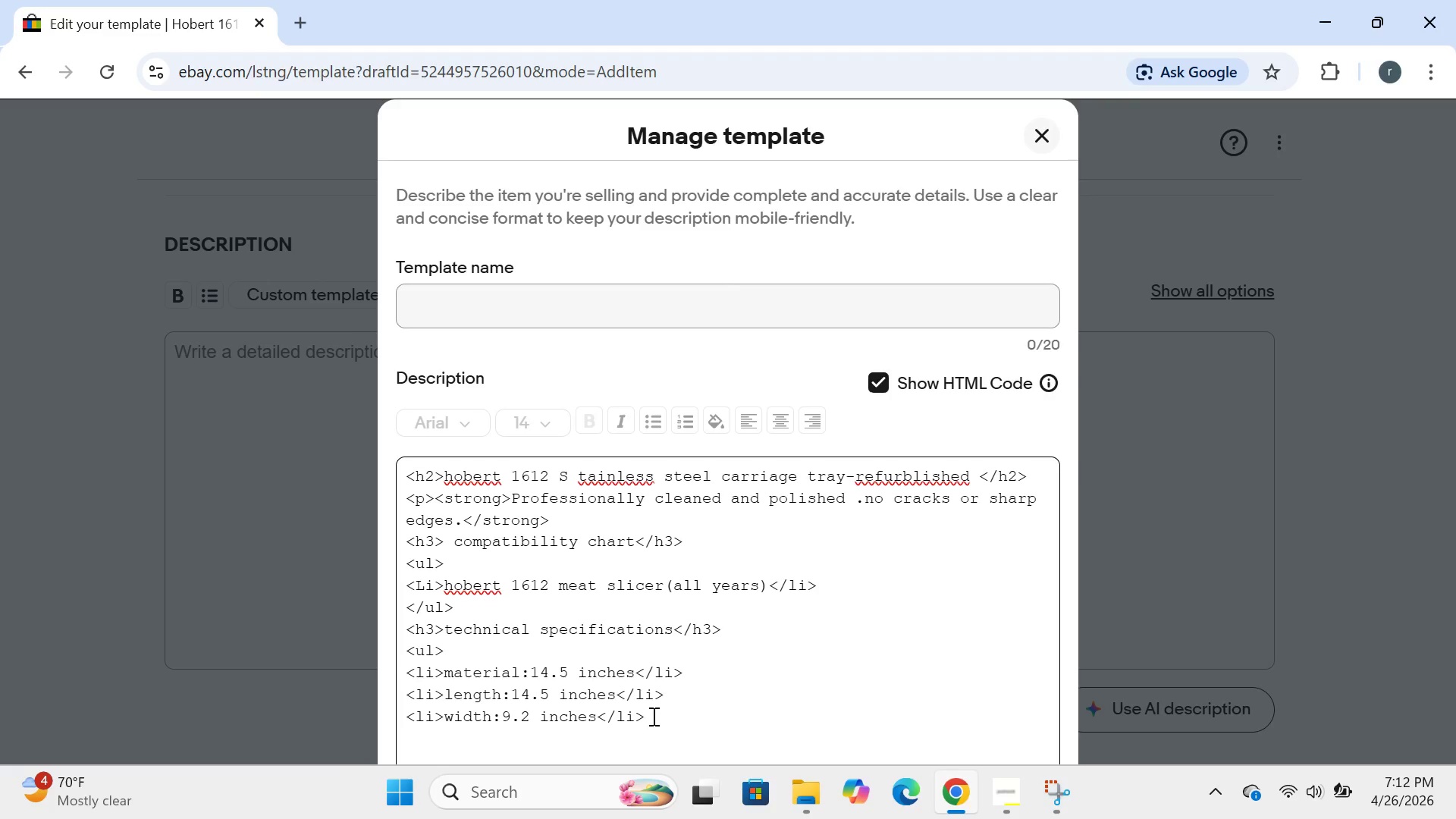 
key(Enter)
 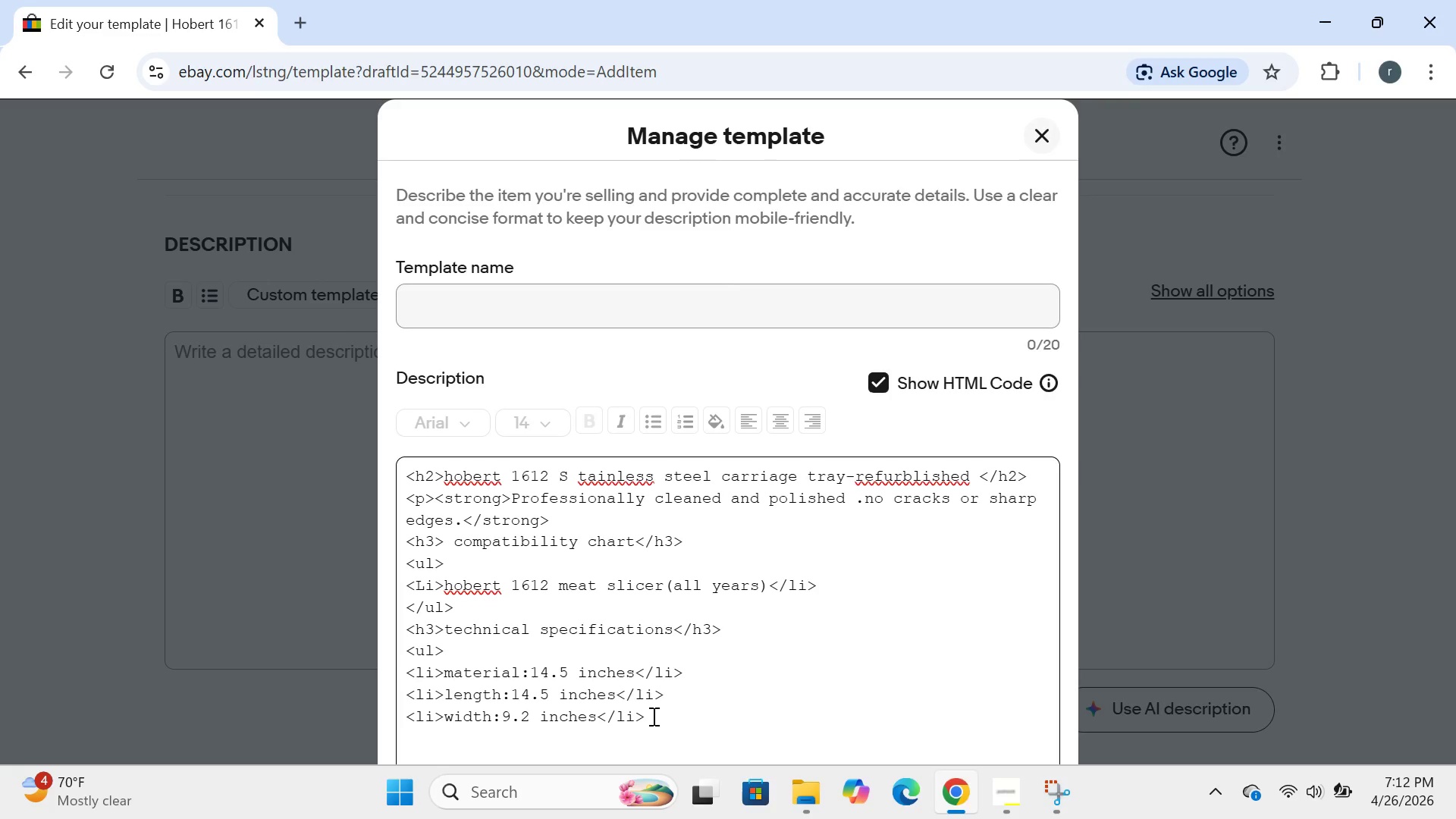 
type(<li>weight:3.2 lbs<li>)
 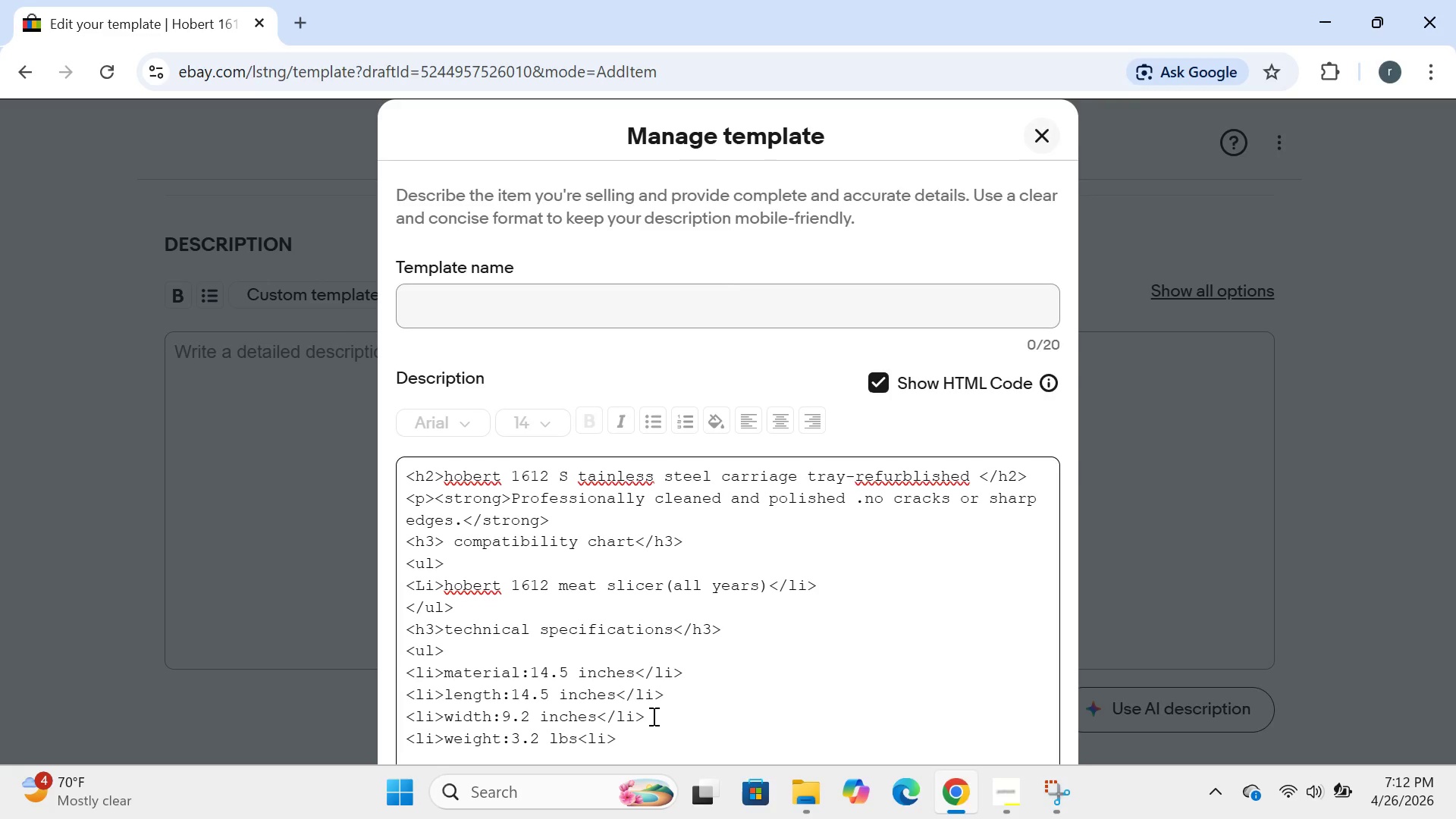 
wait(22.64)
 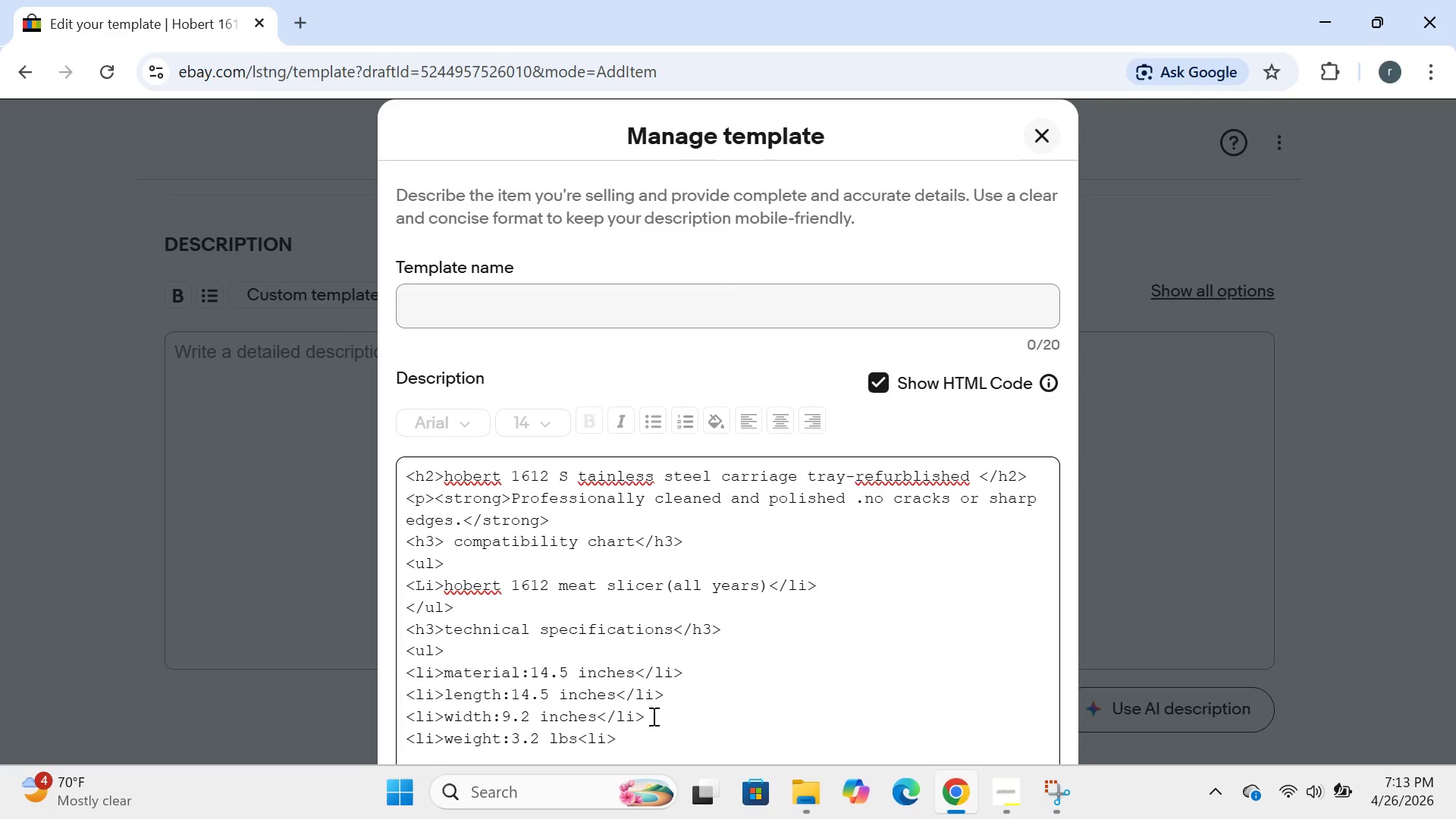 
key(Enter)
 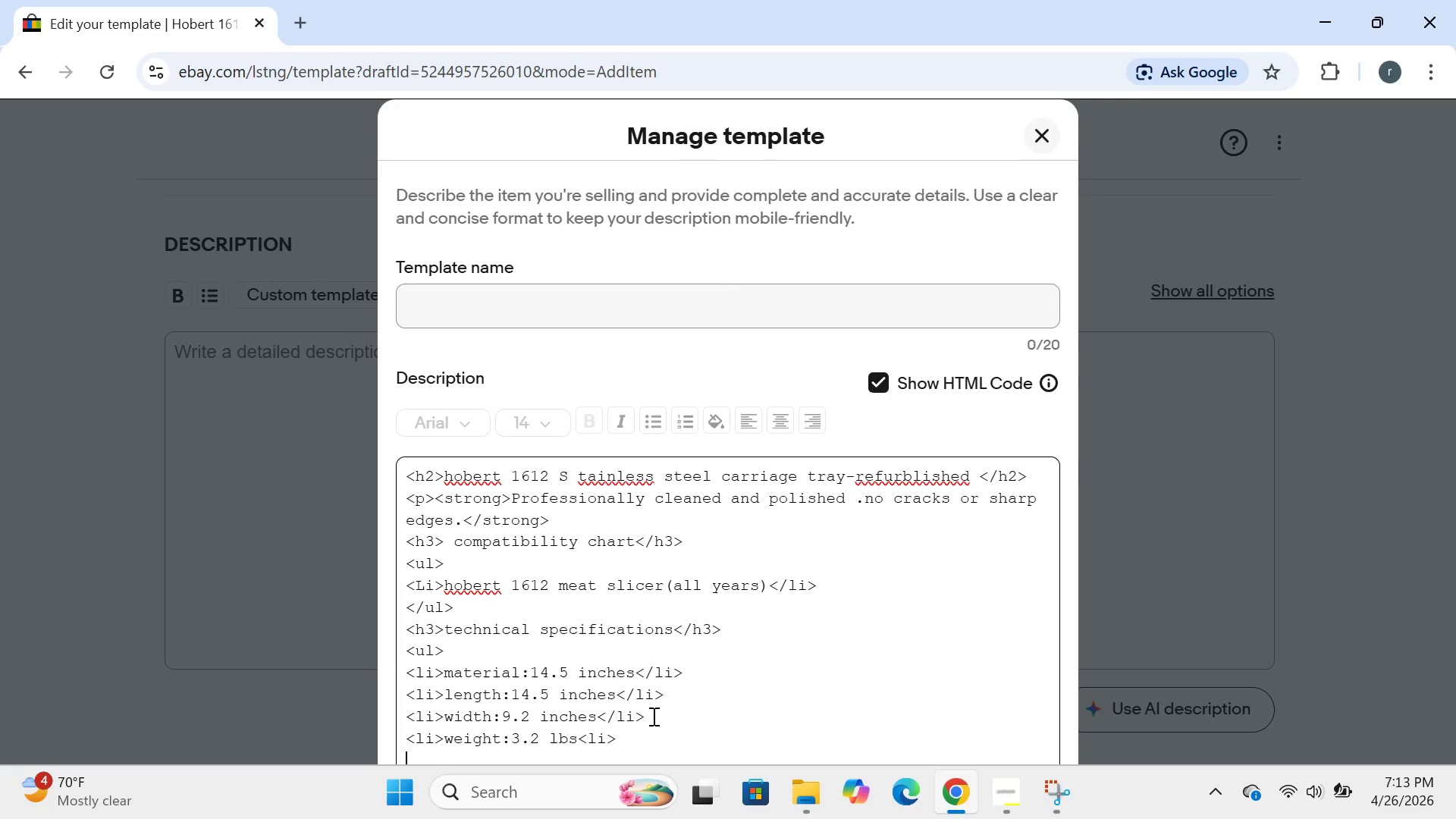 
type(<li>pre-drilled mounting holes match OE,)
key(Backspace)
key(Backspace)
type(EM specs</li>)
 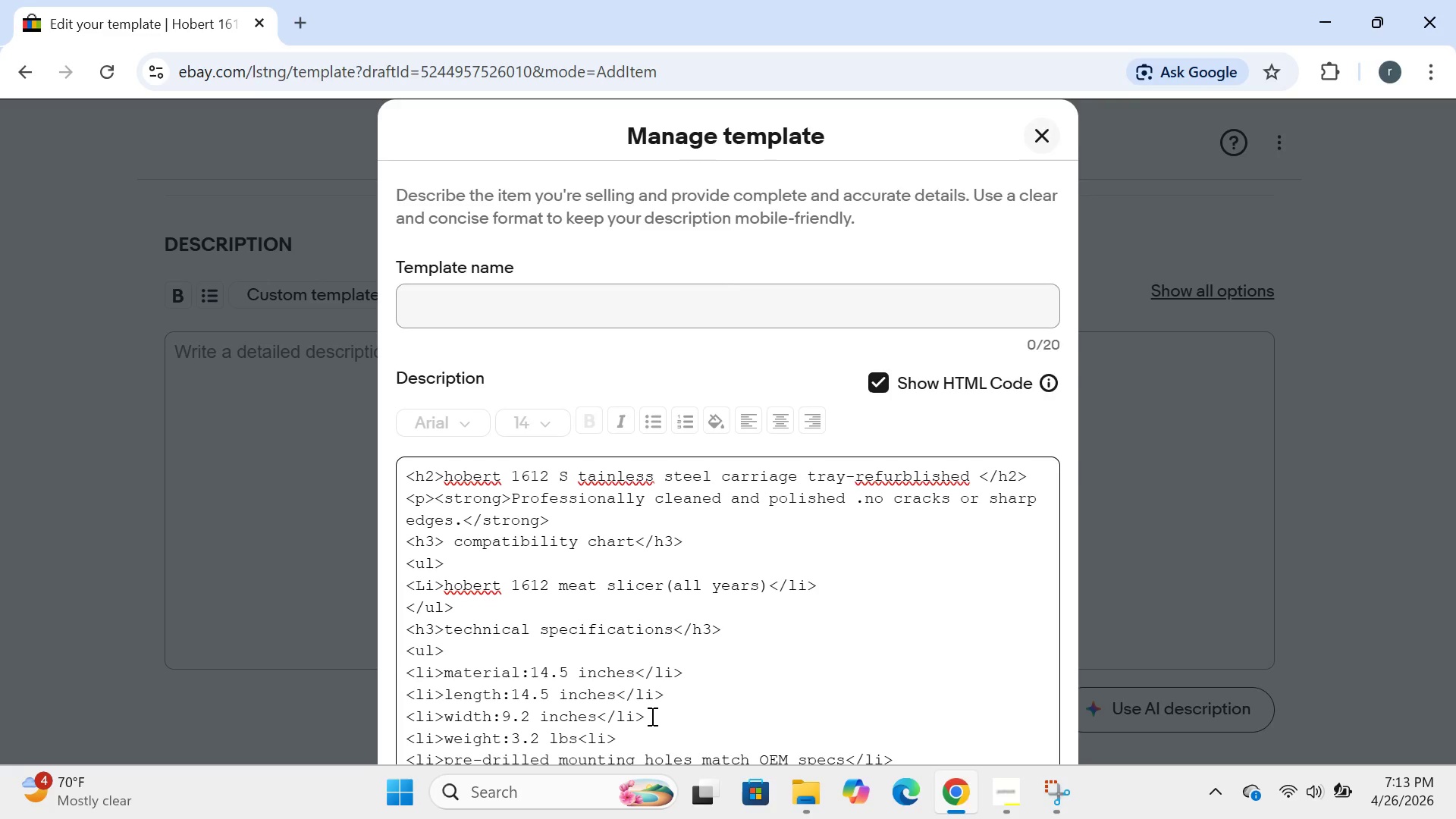 
key(Enter)
 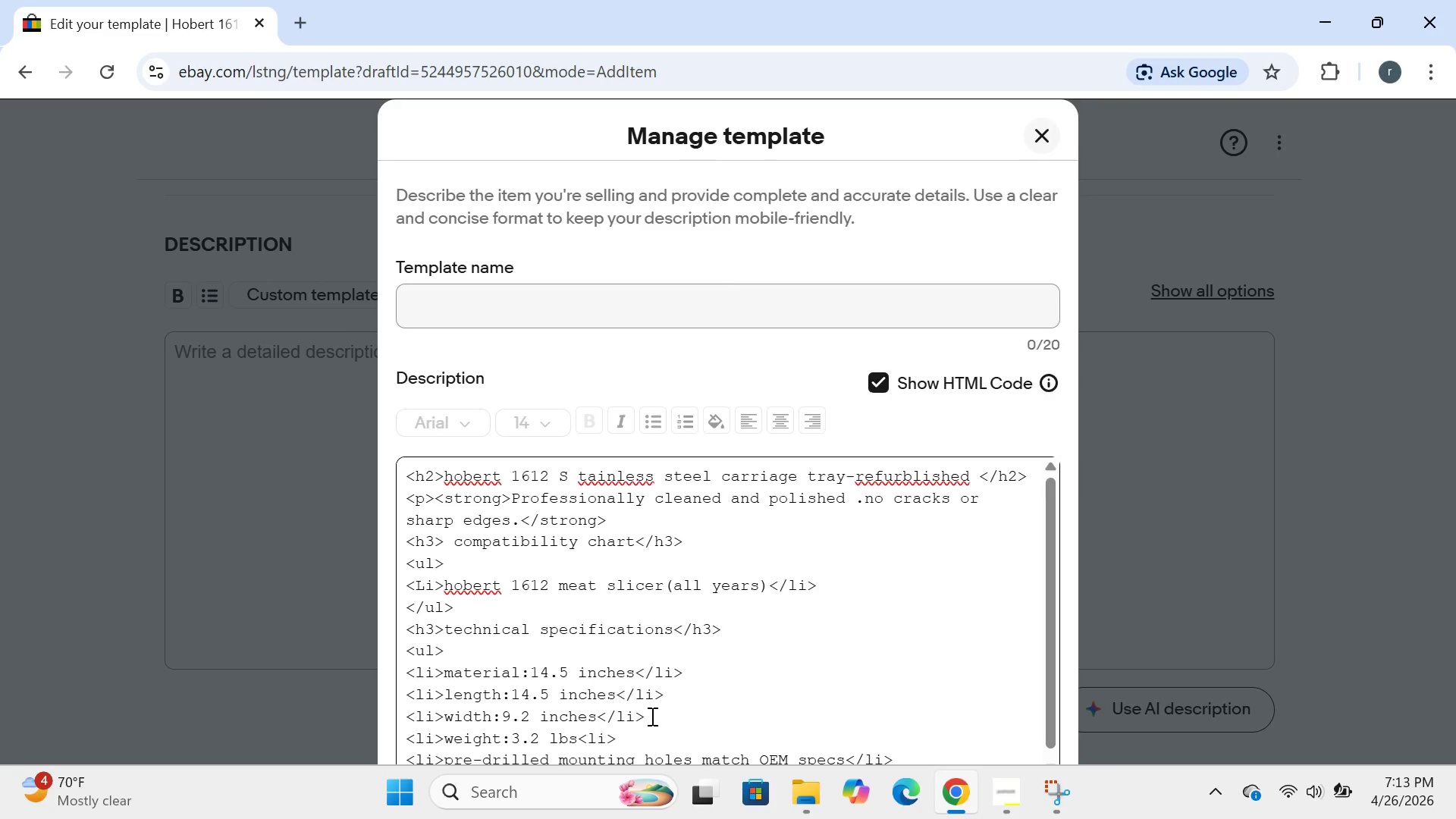 
type(</ul)
 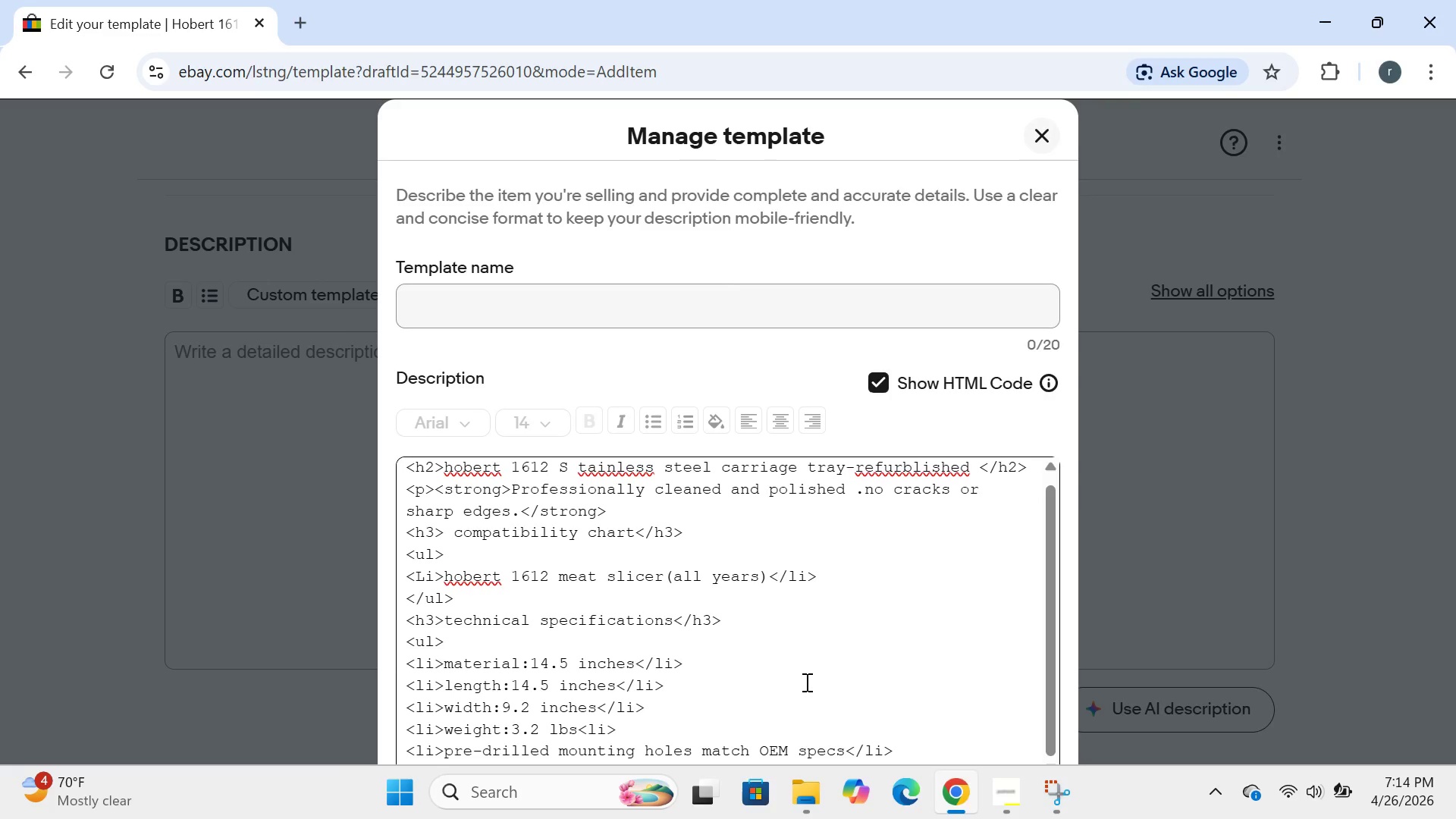 
wait(6.8)
 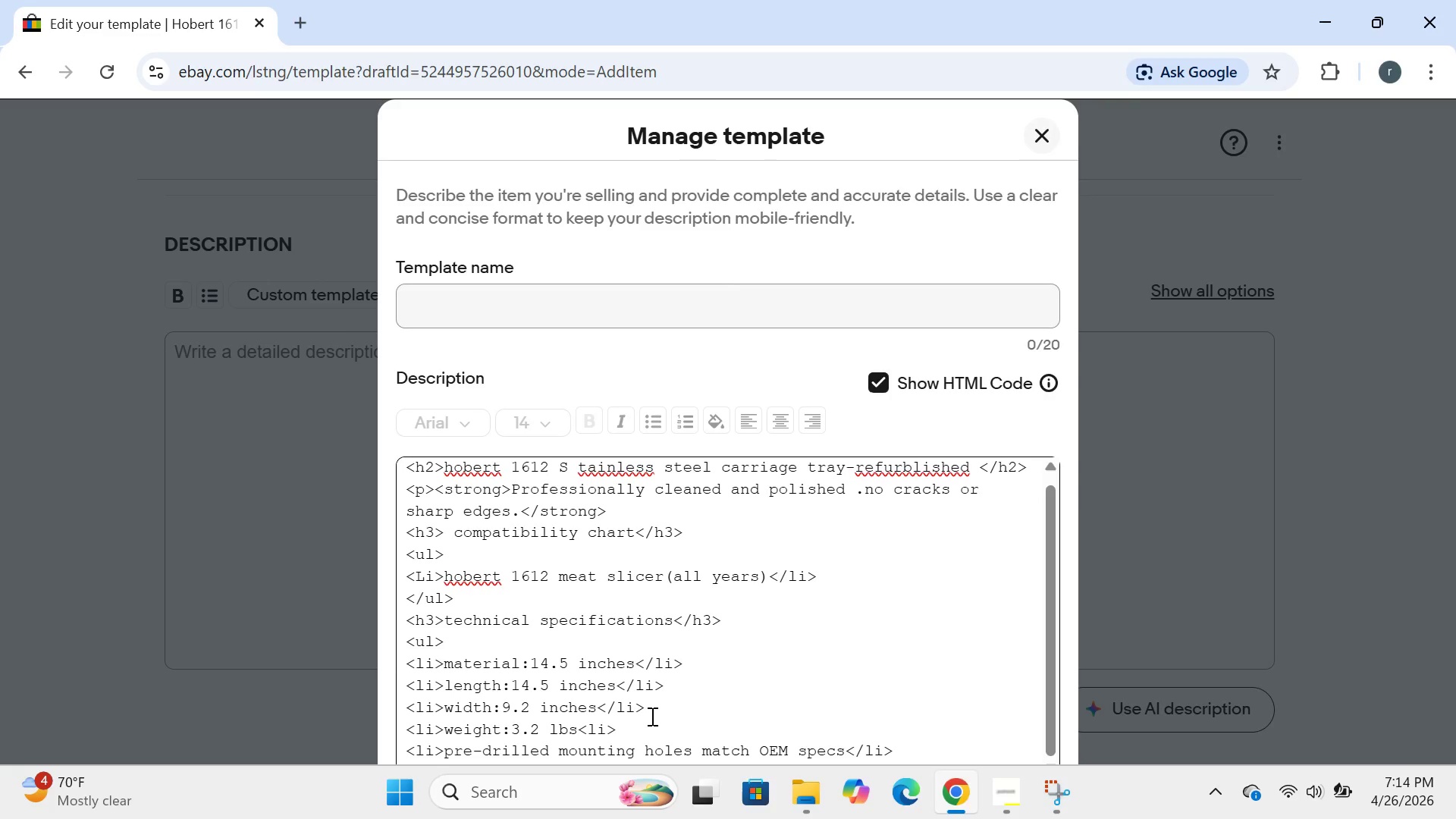 
key(Shift+Period)
 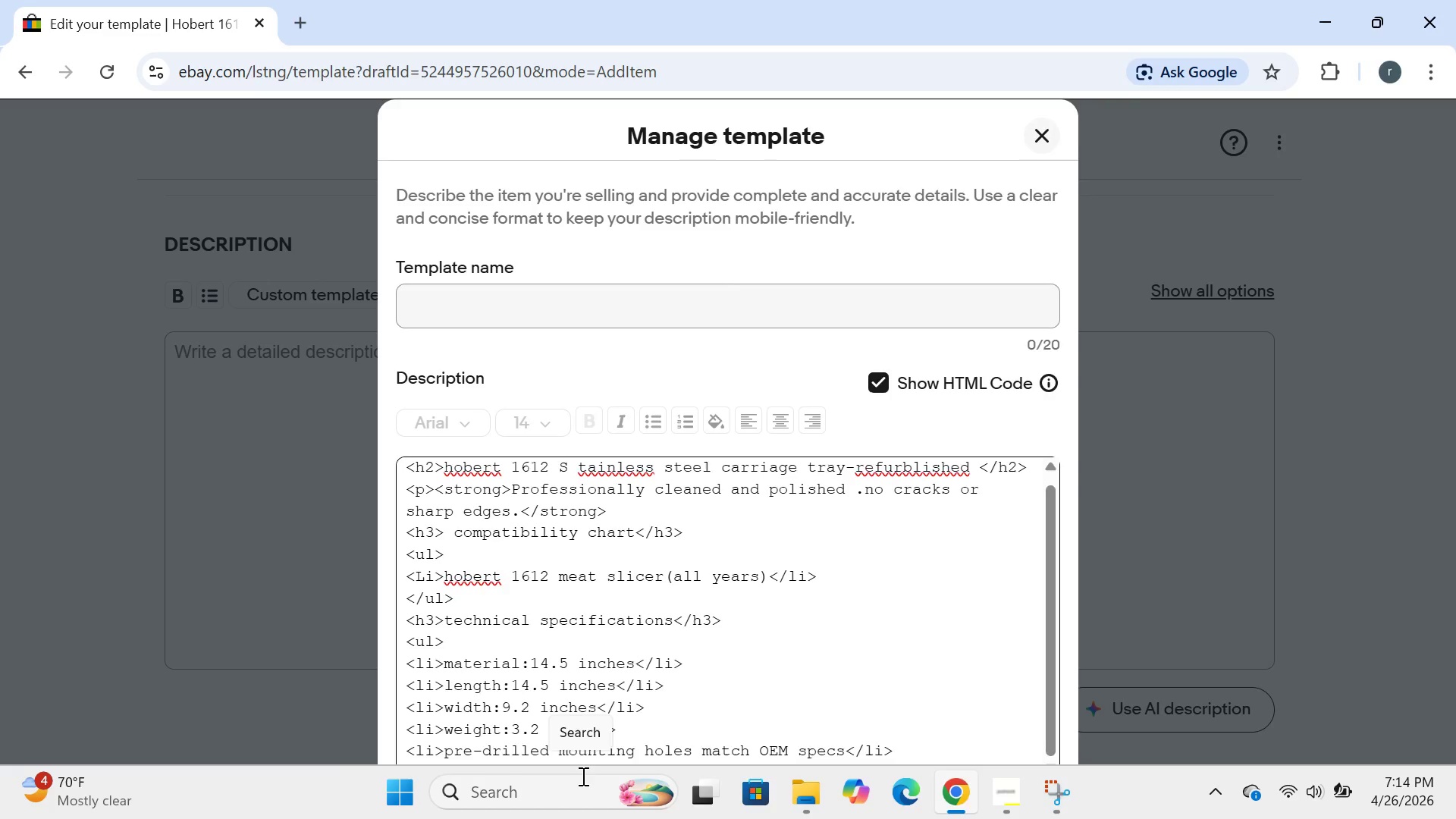 
key(Enter)
 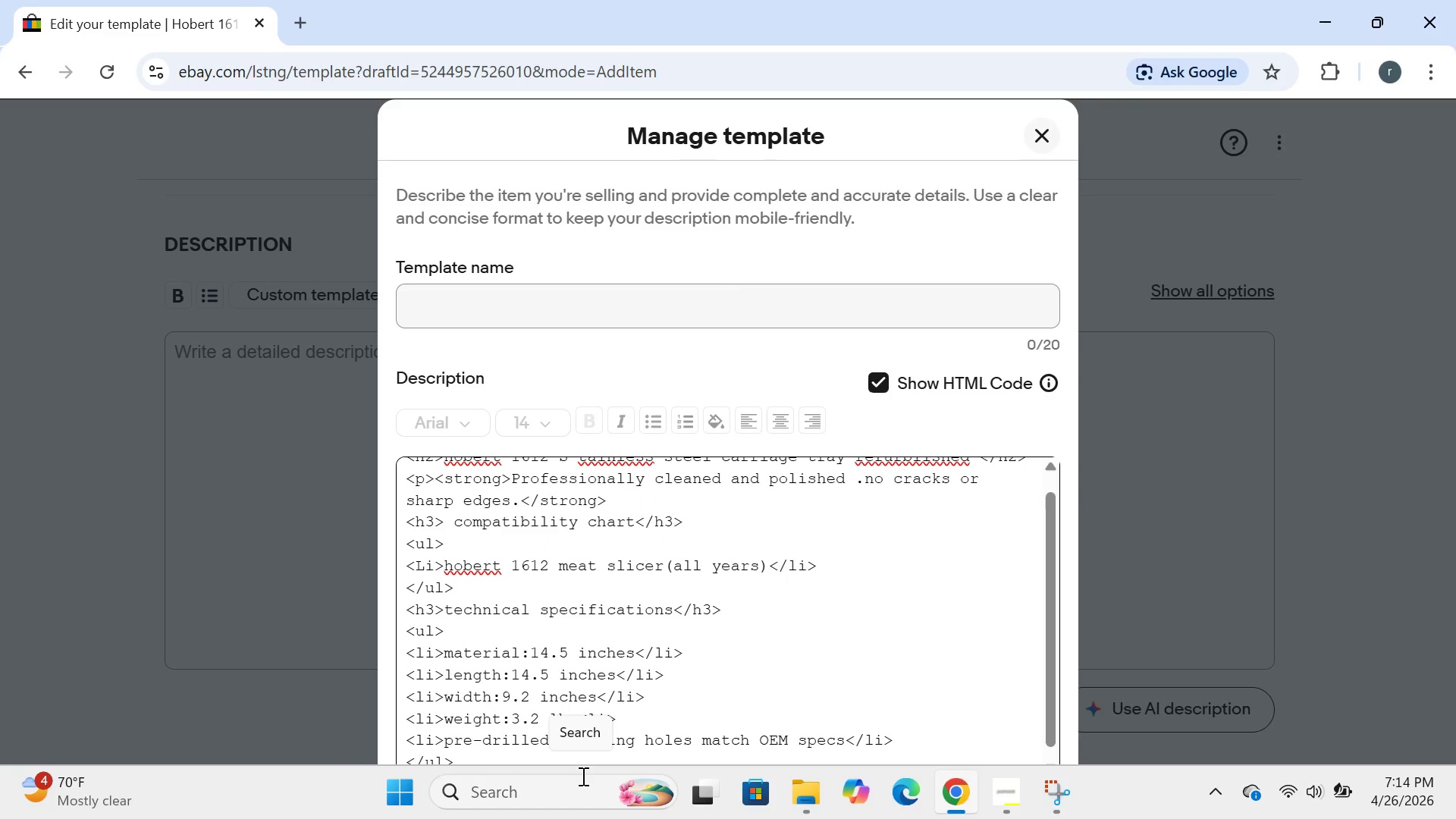 
type(<h3> sern)
key(Backspace)
type(vice  professional note</h3>)
 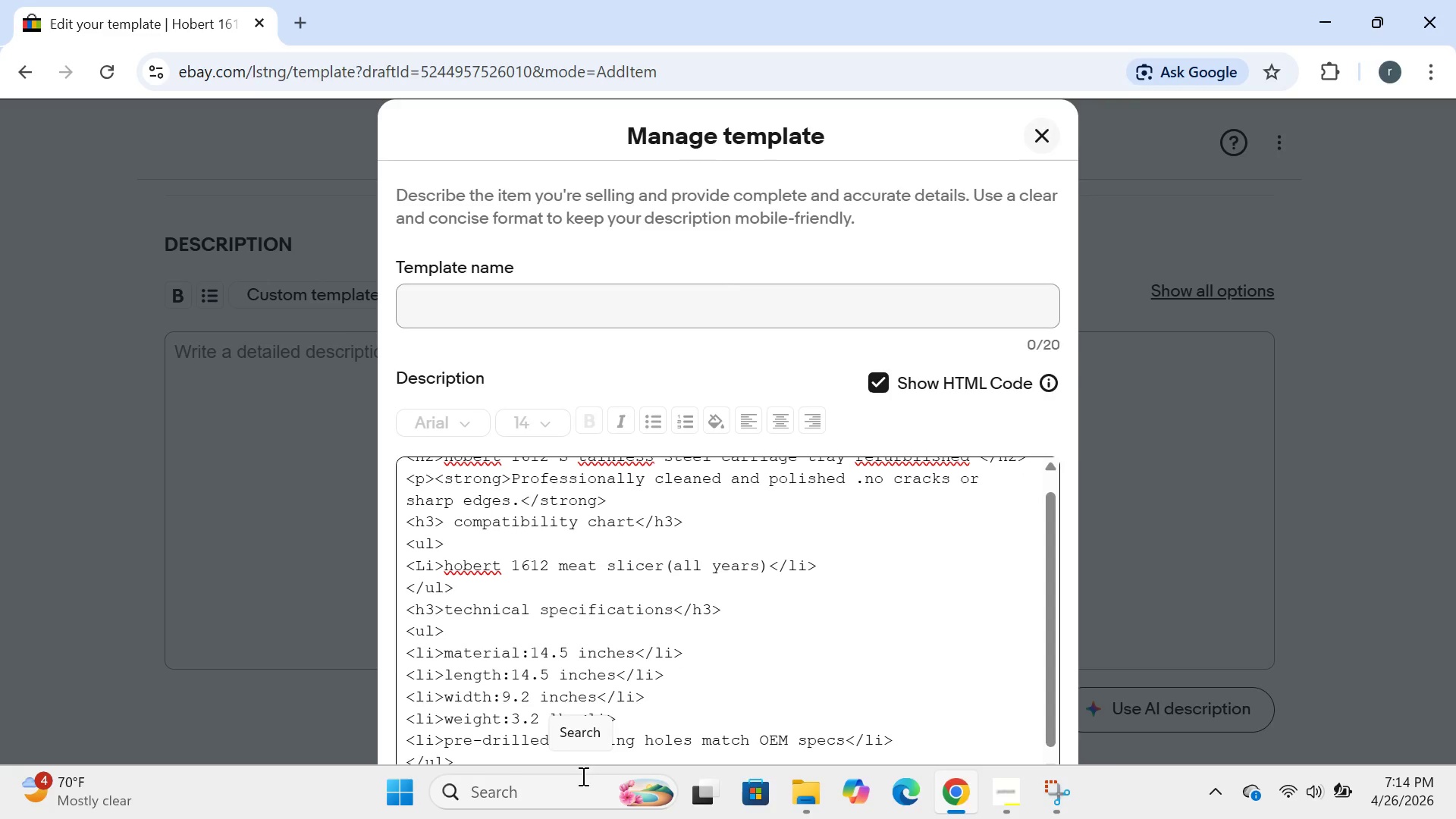 
key(Enter)
 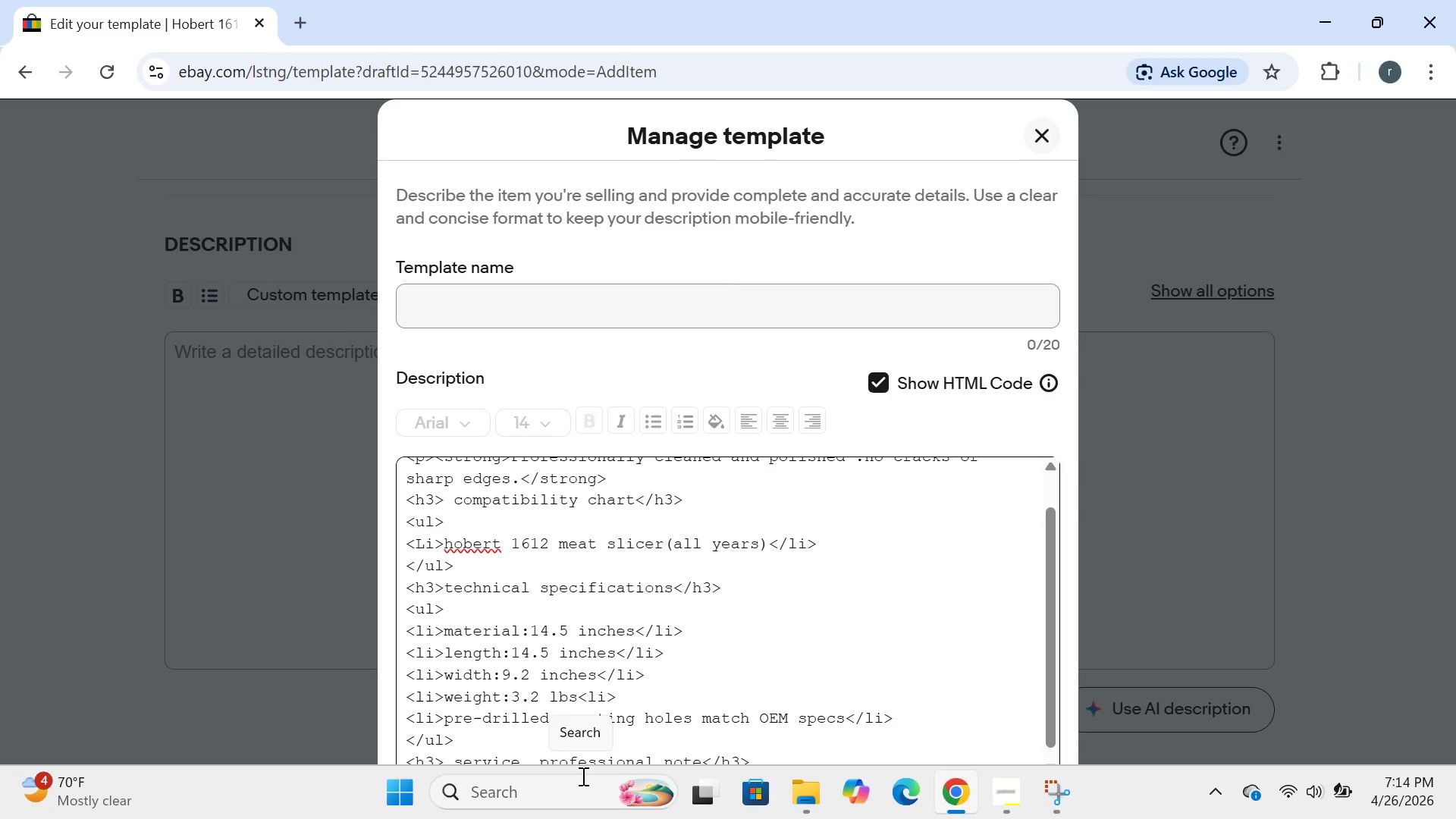 
type(<p>this refurn)
key(Backspace)
type(bished y)
key(Backspace)
type(tray is a direct replace,)
key(Backspace)
type(ment for orginal hobert 1612 carris)
key(Backspace)
type(ages.o)
key(Backspace)
type(inspect the glide rail on yoy)
key(Backspace)
type(urv)
key(Backspace)
type( slicer beg)
key(Backspace)
type(fore installation -worn rails should be )
 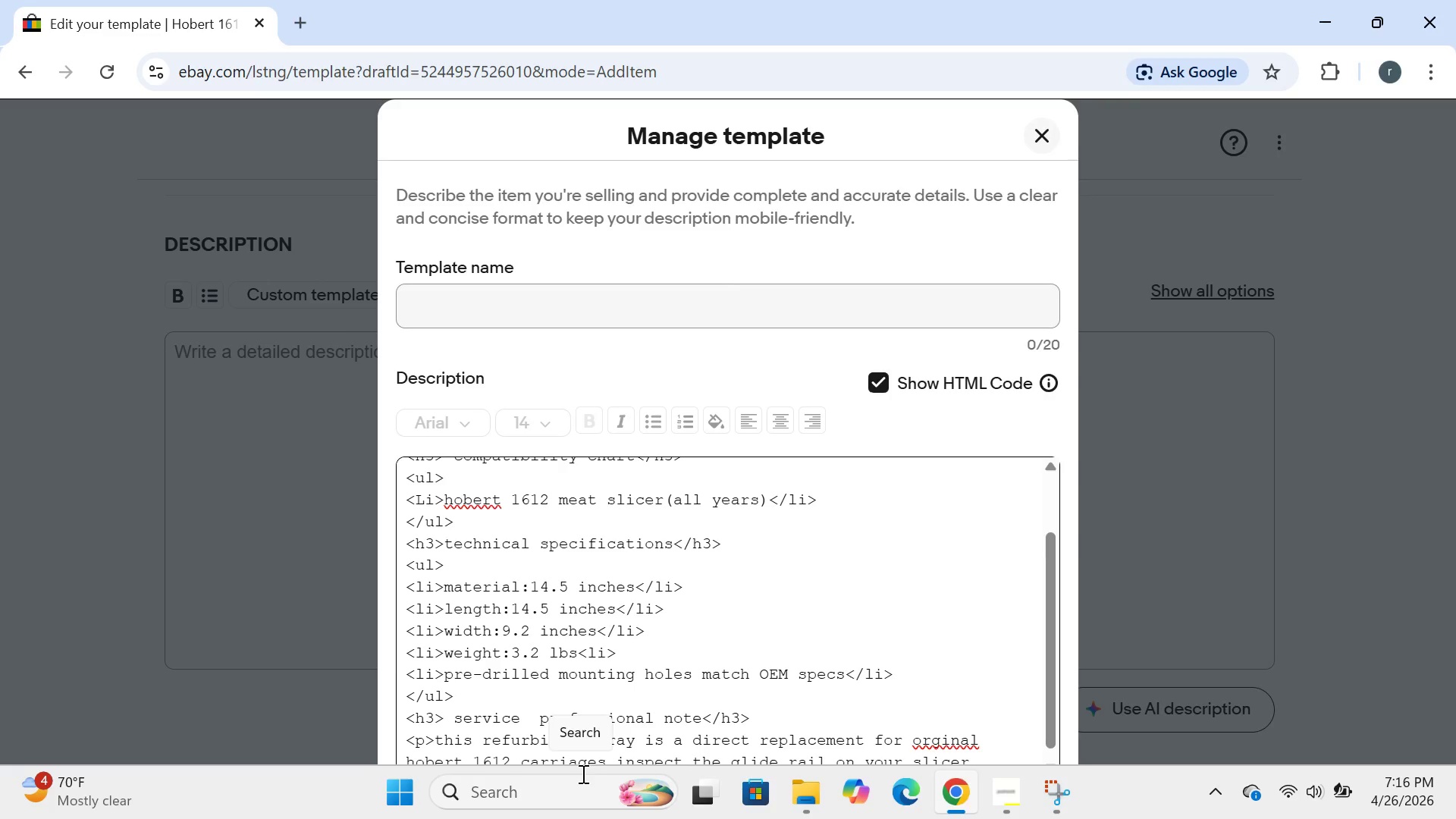 
type(replaced simulaneously )
 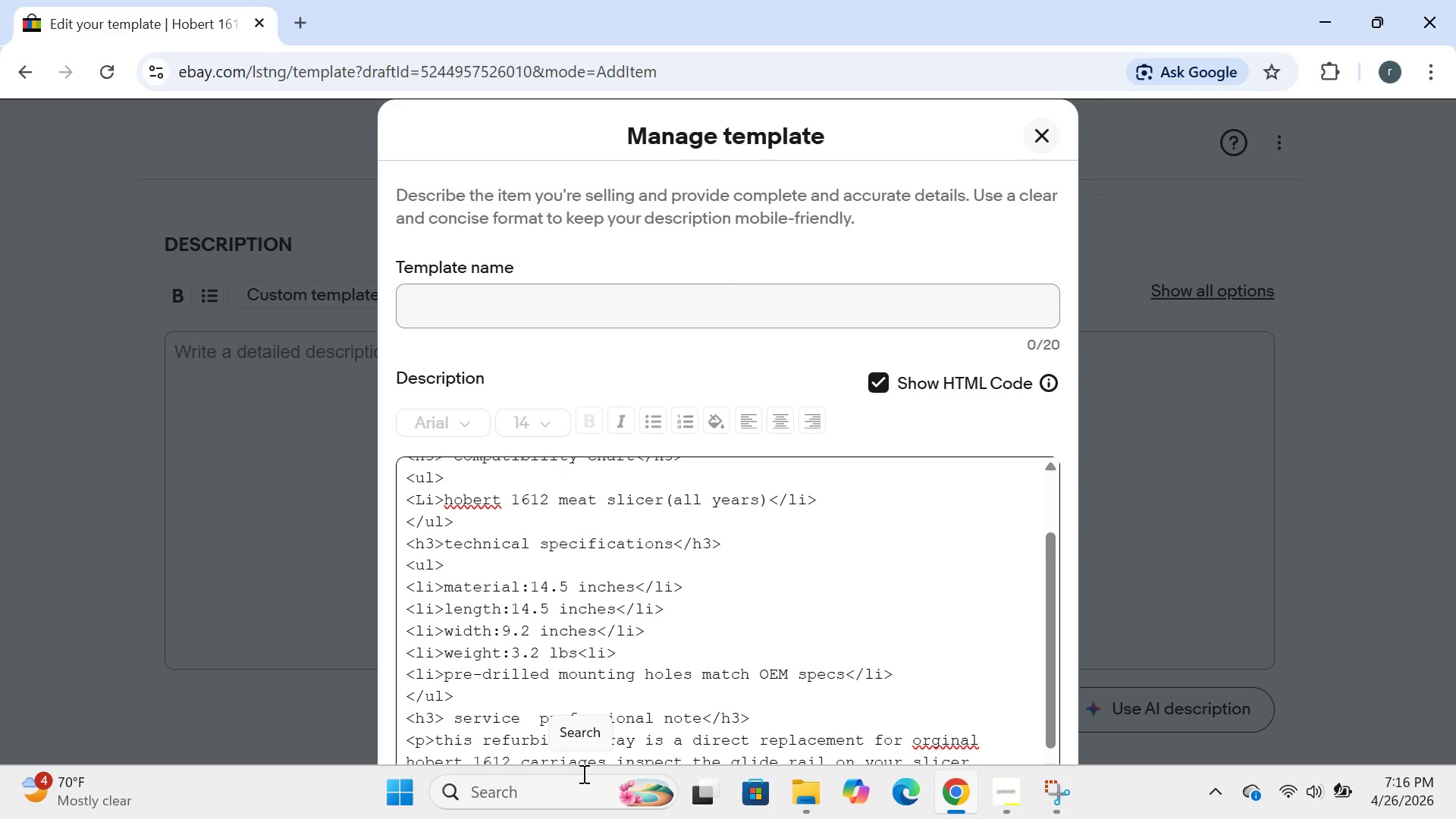 
type(to avoid binding)
 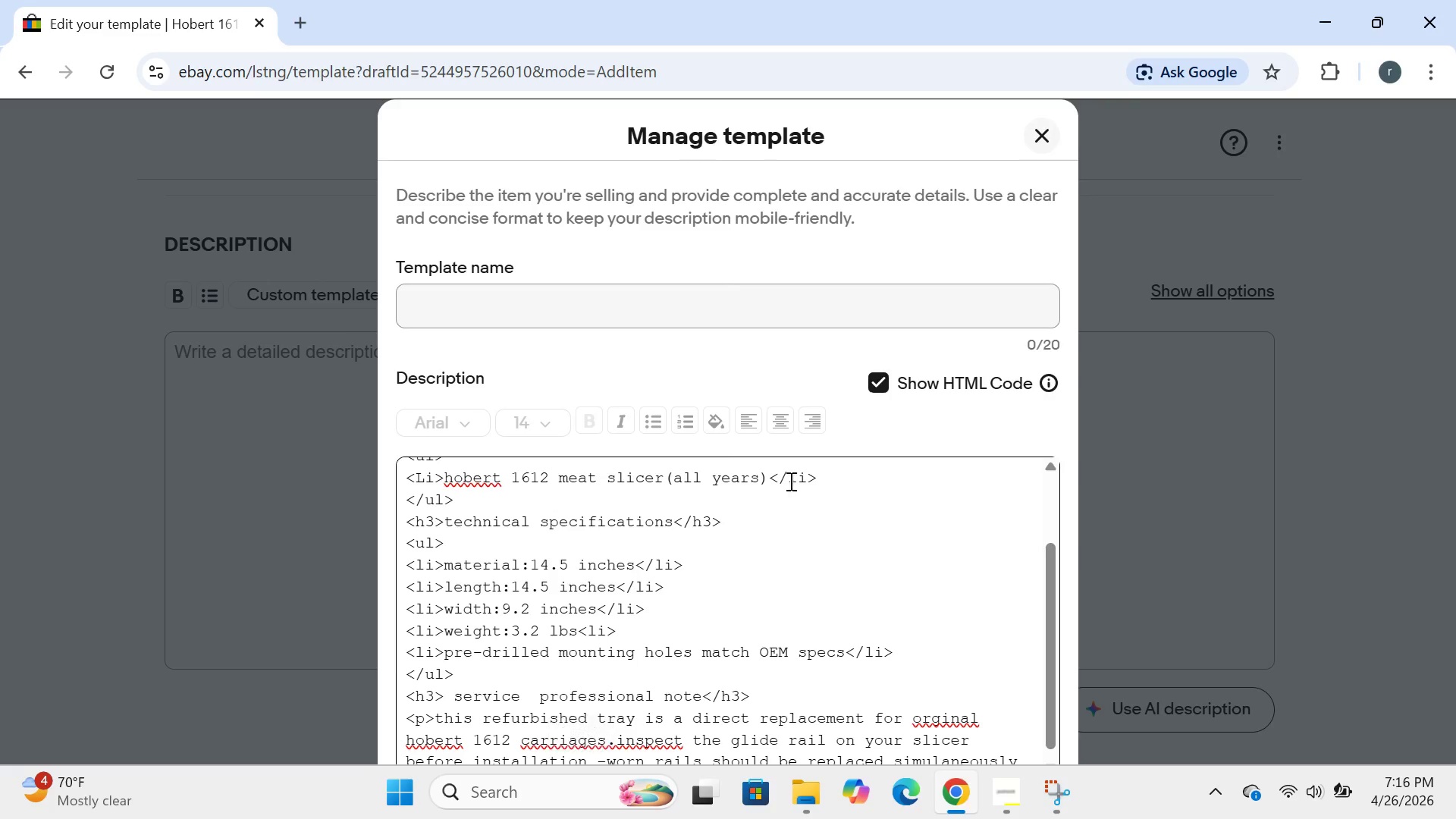 
left_click([885, 376])
 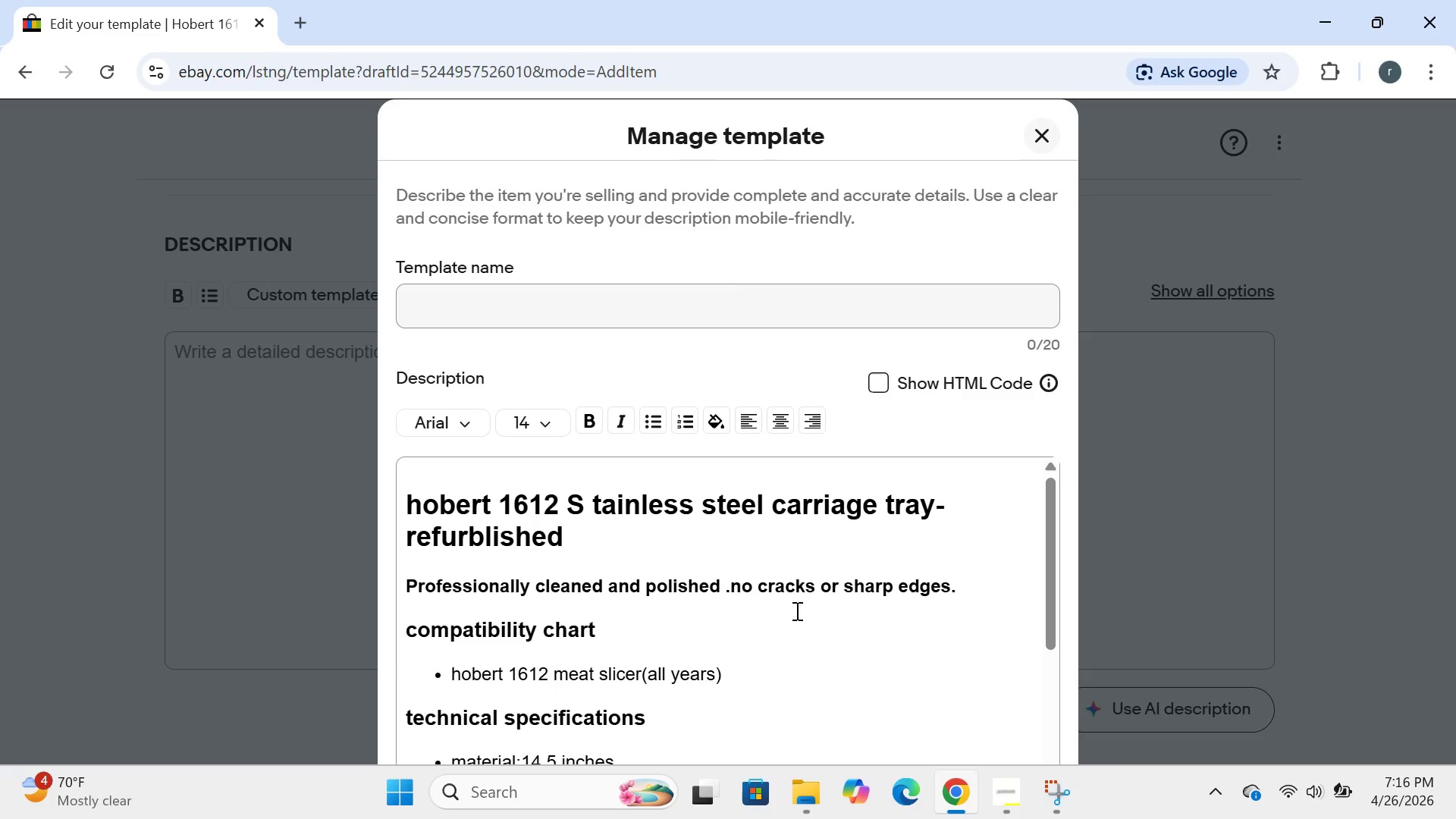 
wait(5.92)
 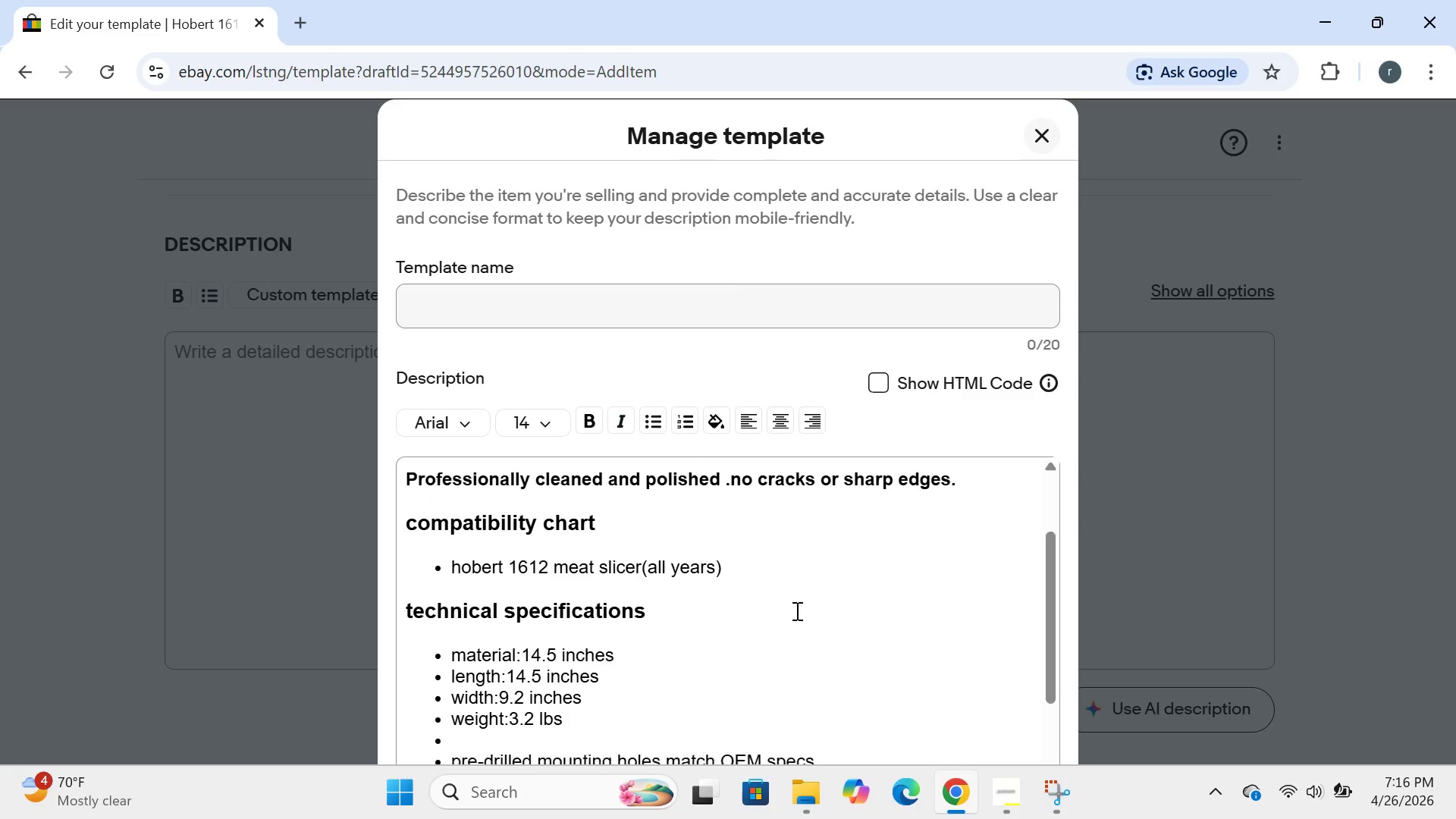 
left_click([407, 799])
 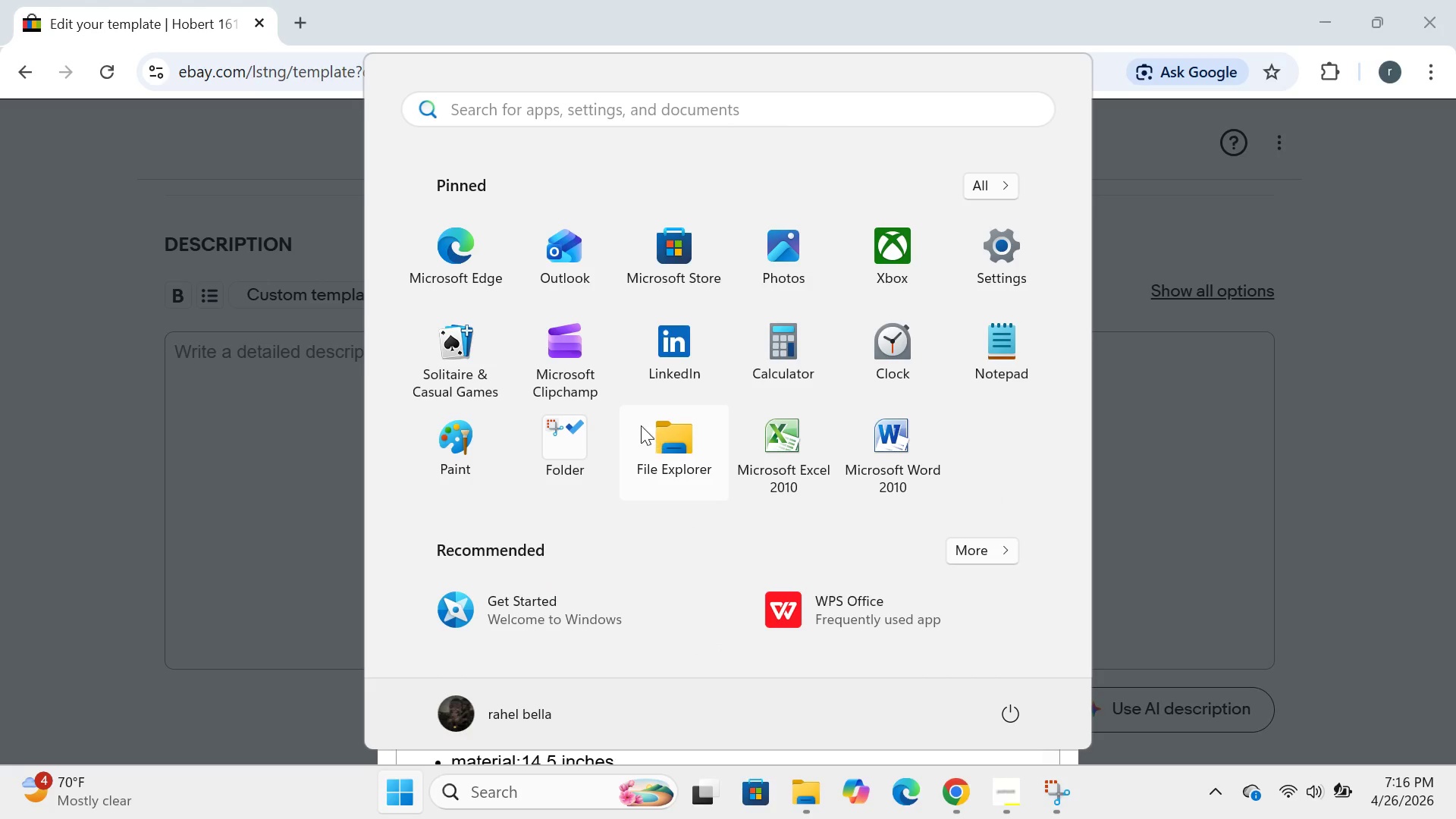 
left_click([582, 442])
 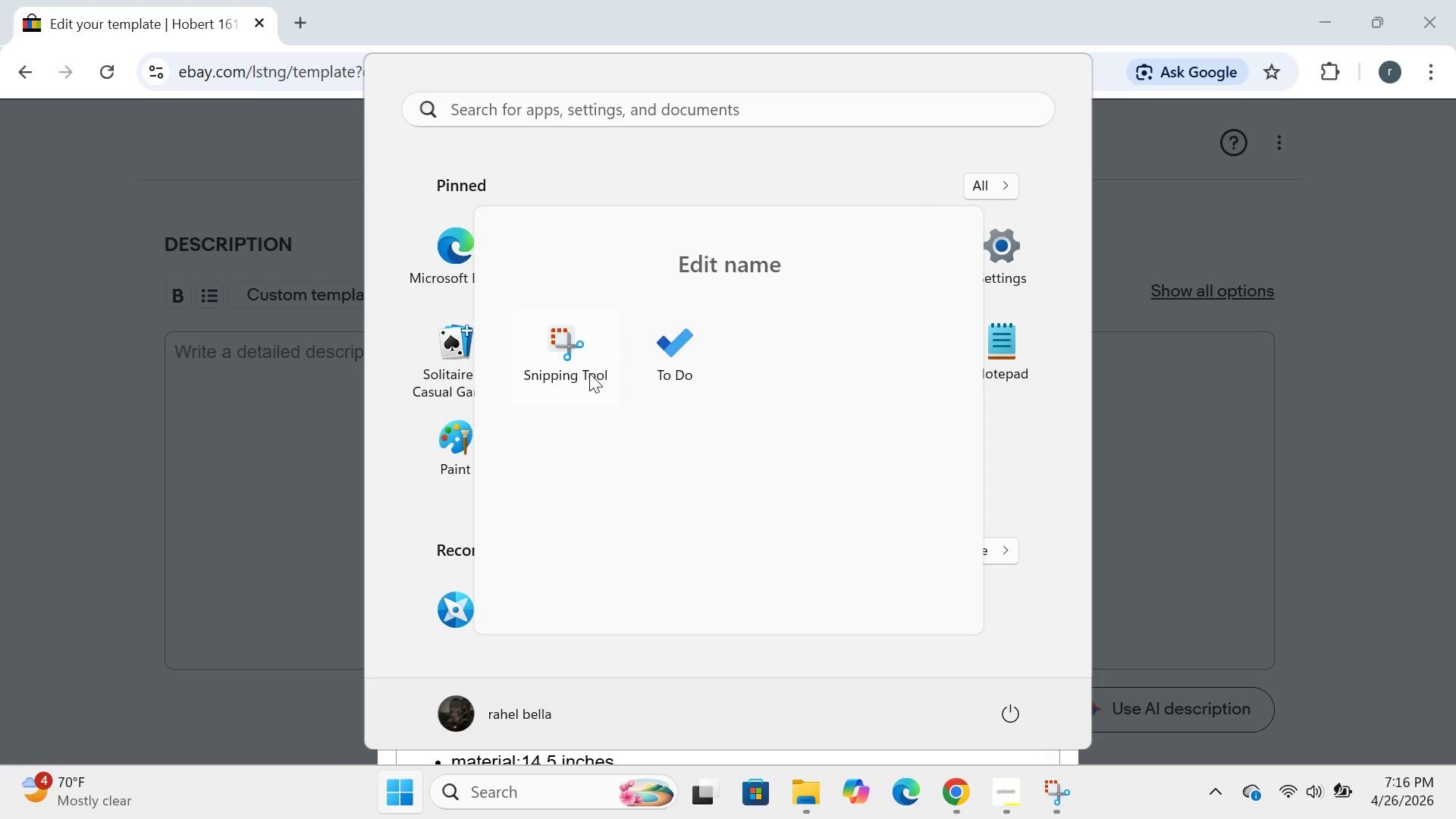 
left_click([569, 360])
 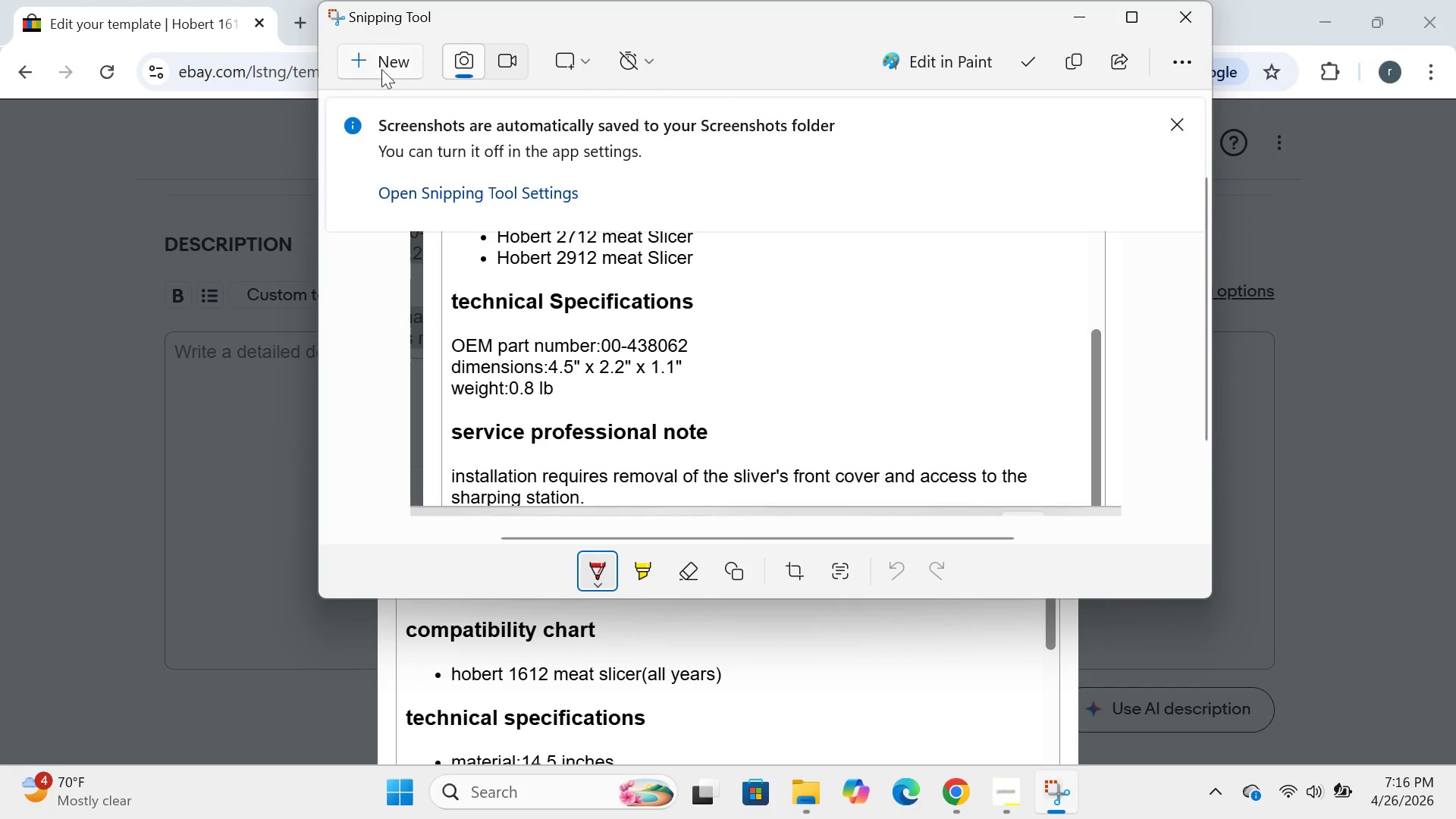 
left_click([403, 49])
 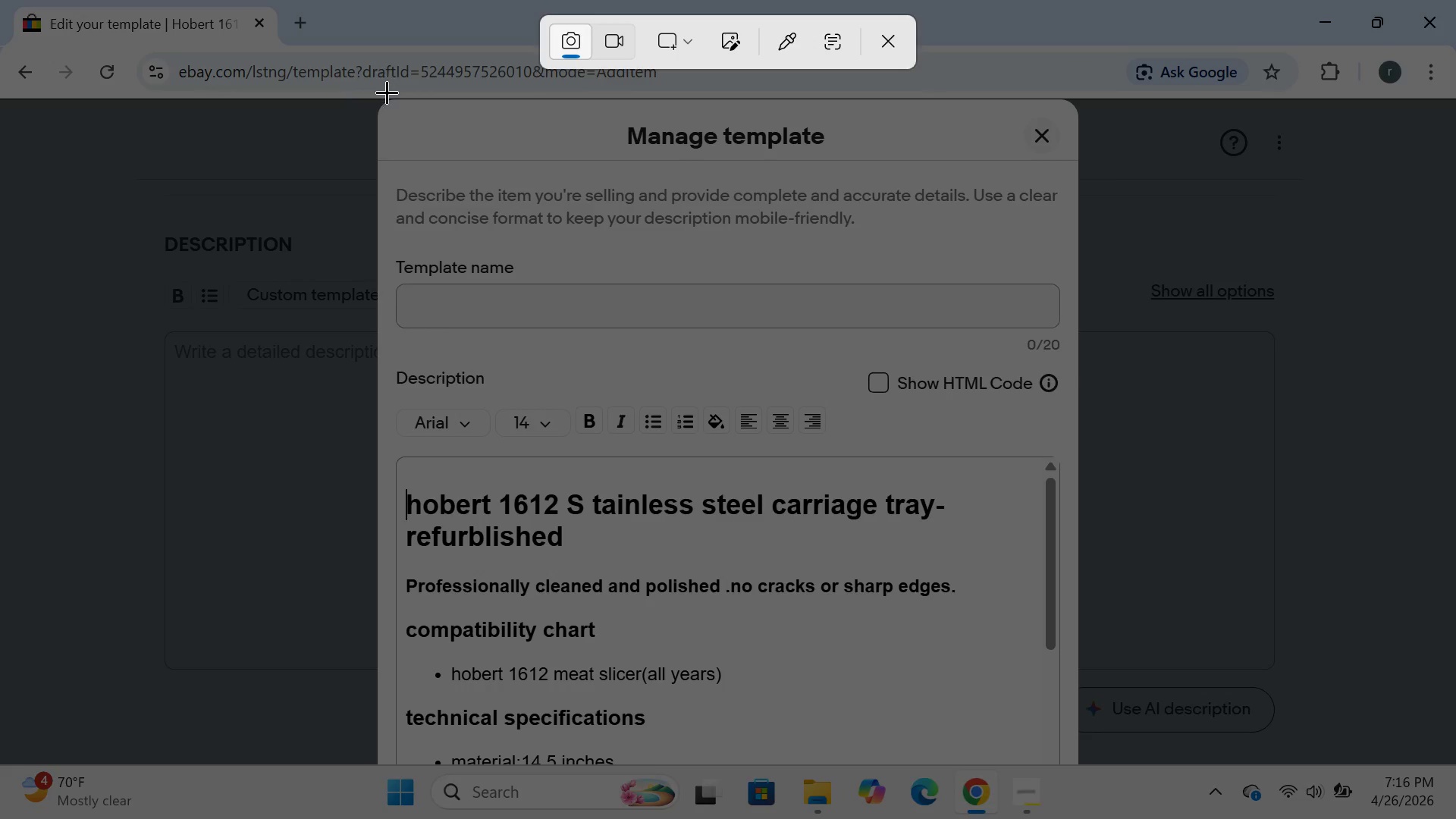 
left_click_drag(start_coordinate=[381, 95], to_coordinate=[1083, 764])
 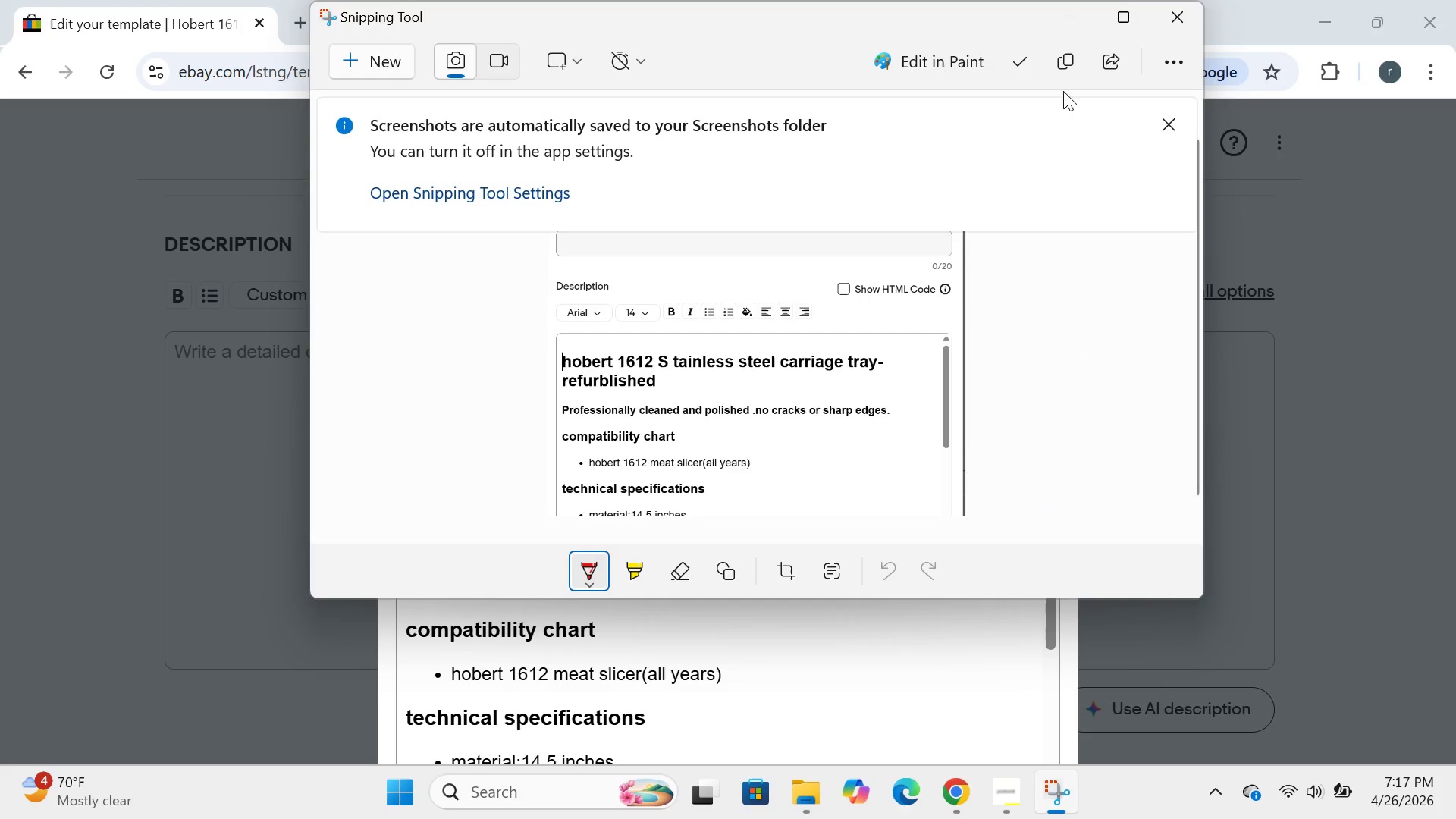 
left_click([1075, 2])
 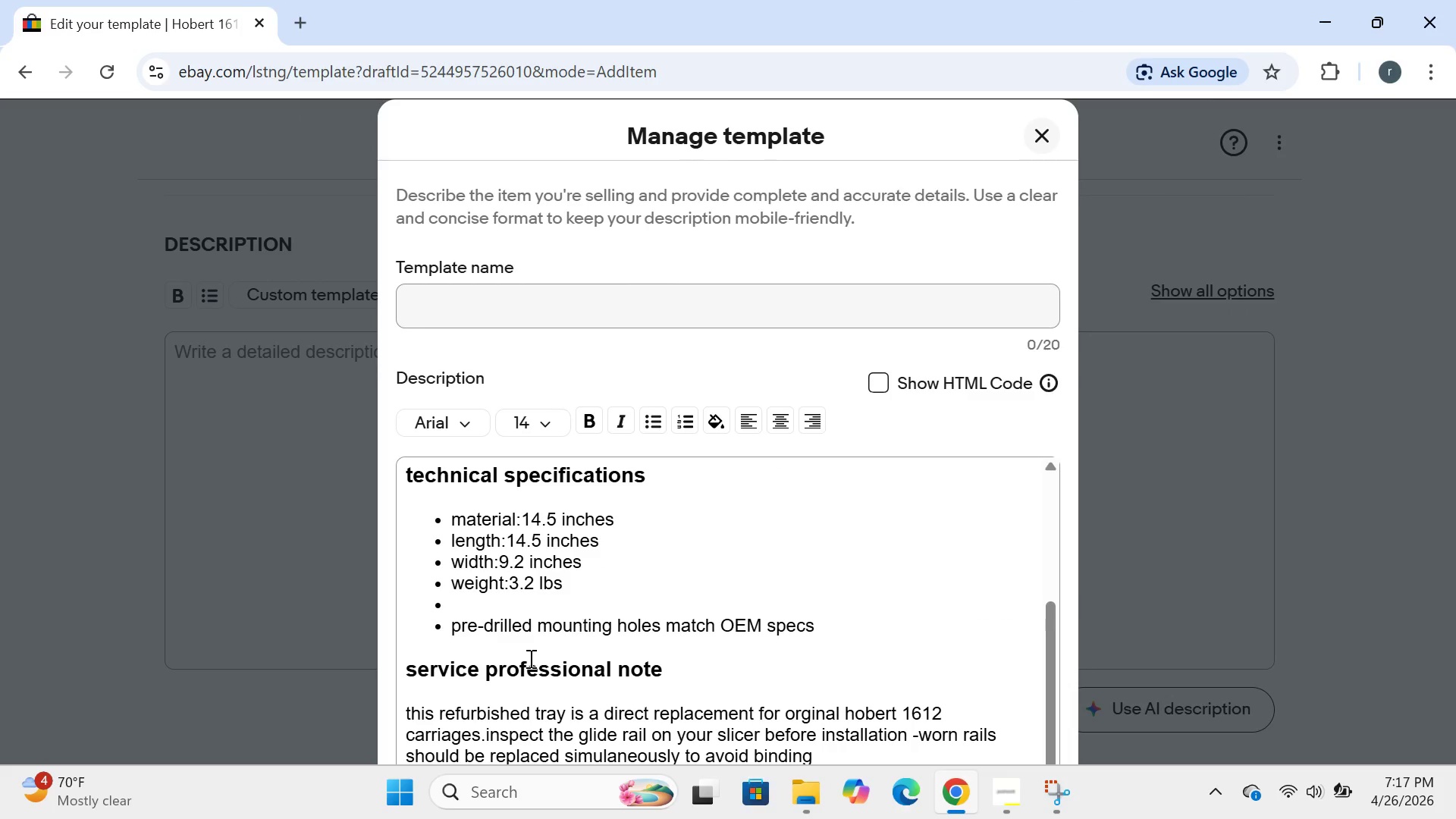 
left_click([393, 803])
 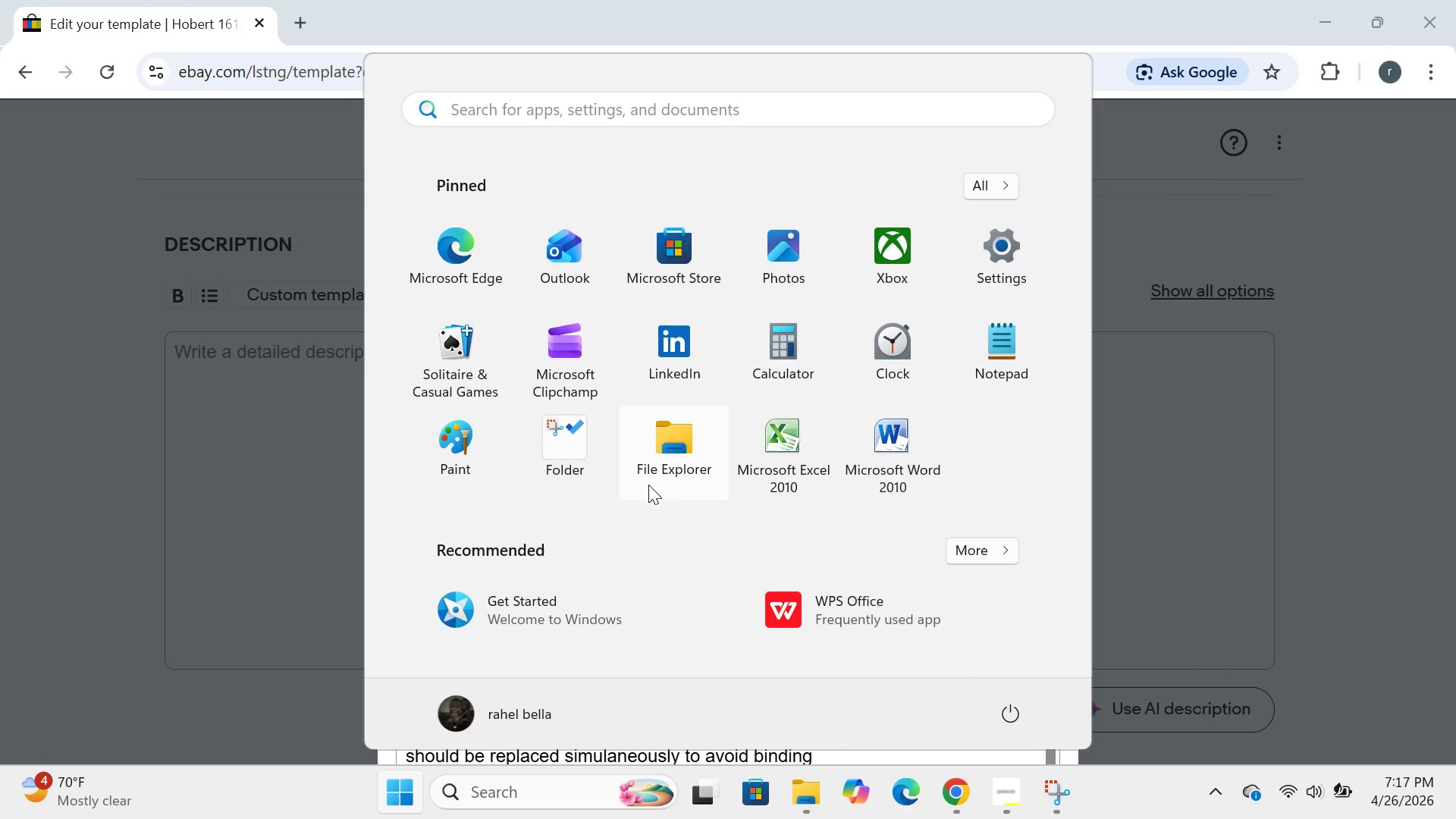 
left_click([595, 476])
 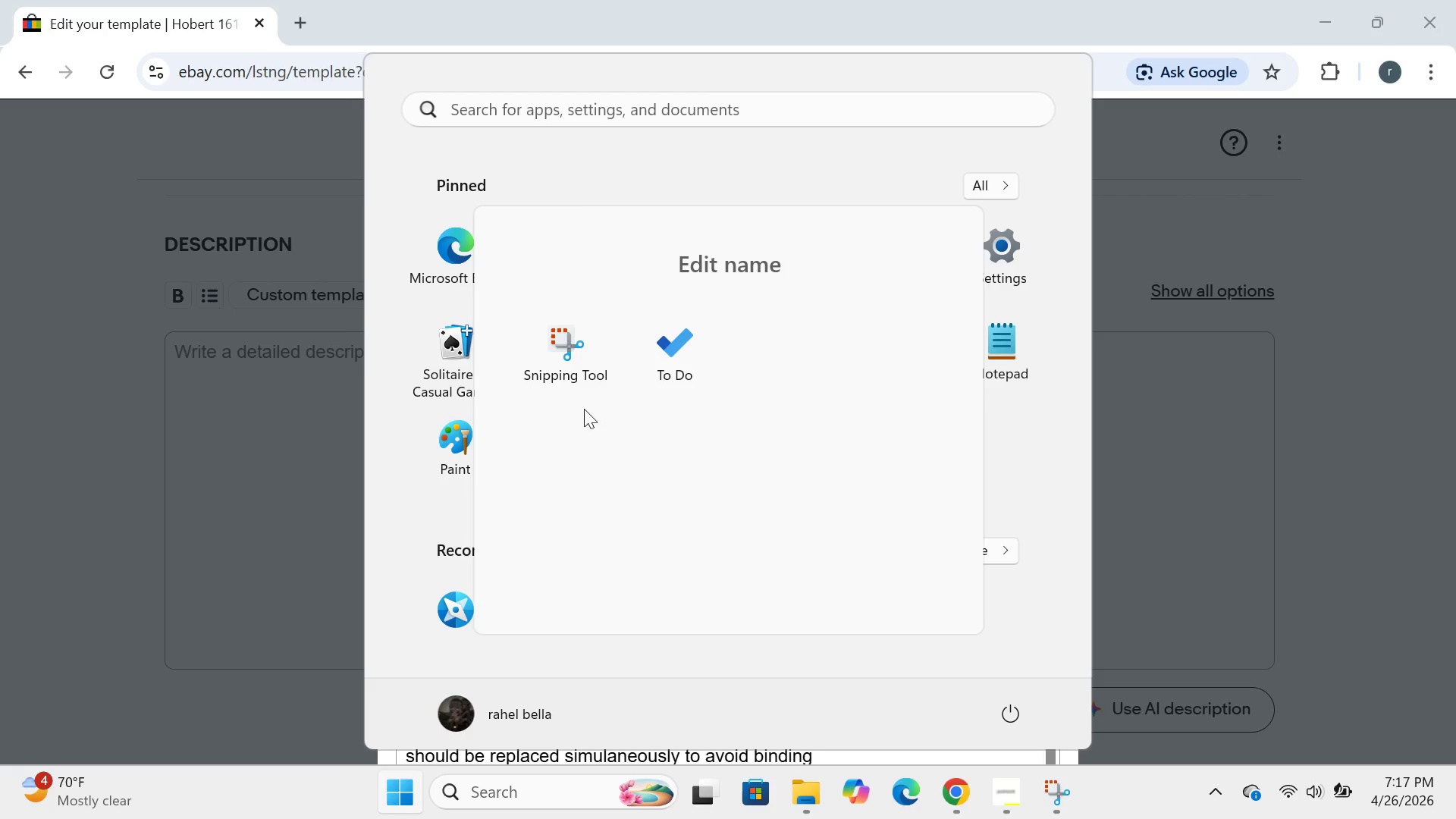 
left_click([557, 381])
 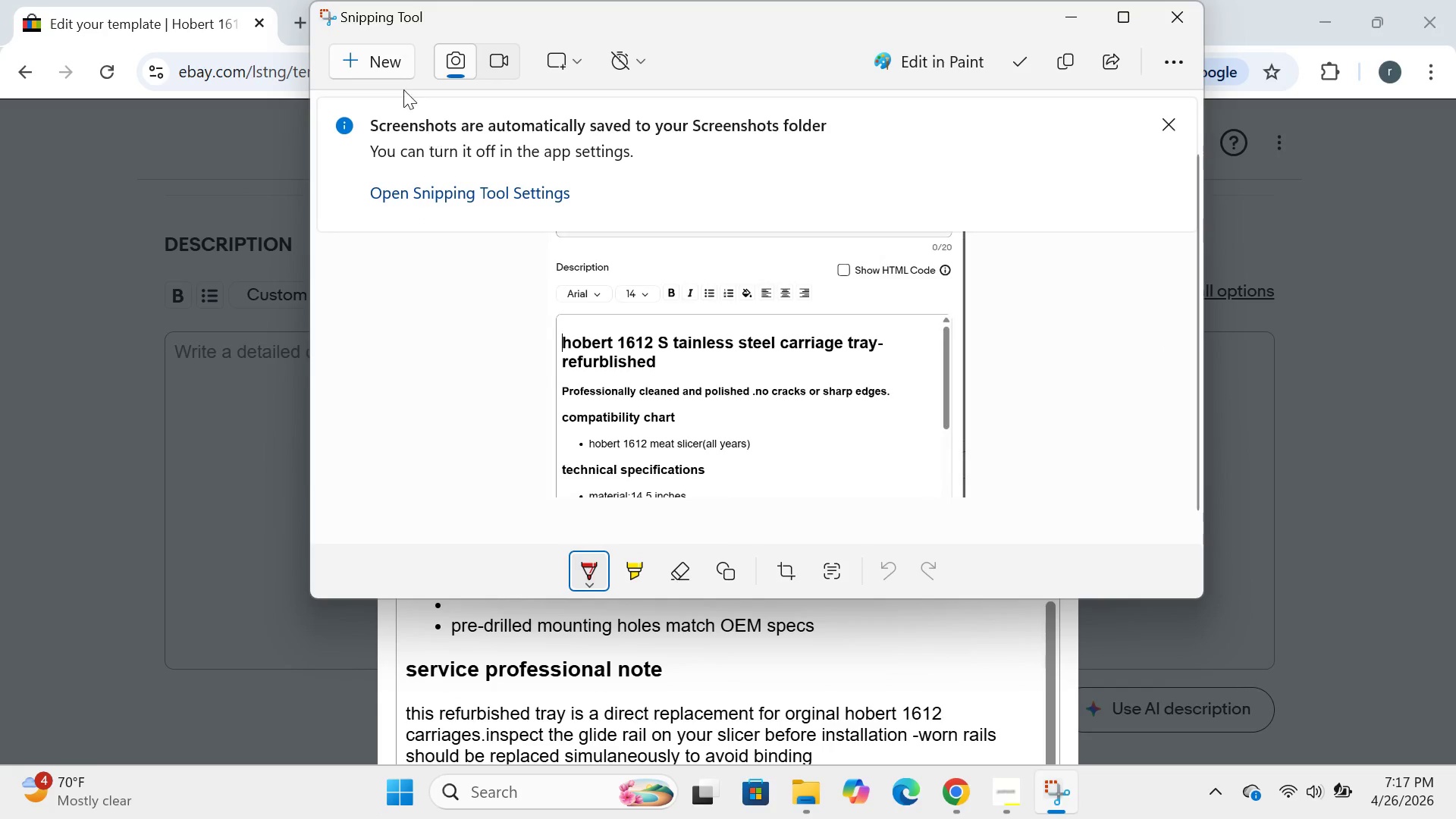 
left_click([382, 71])
 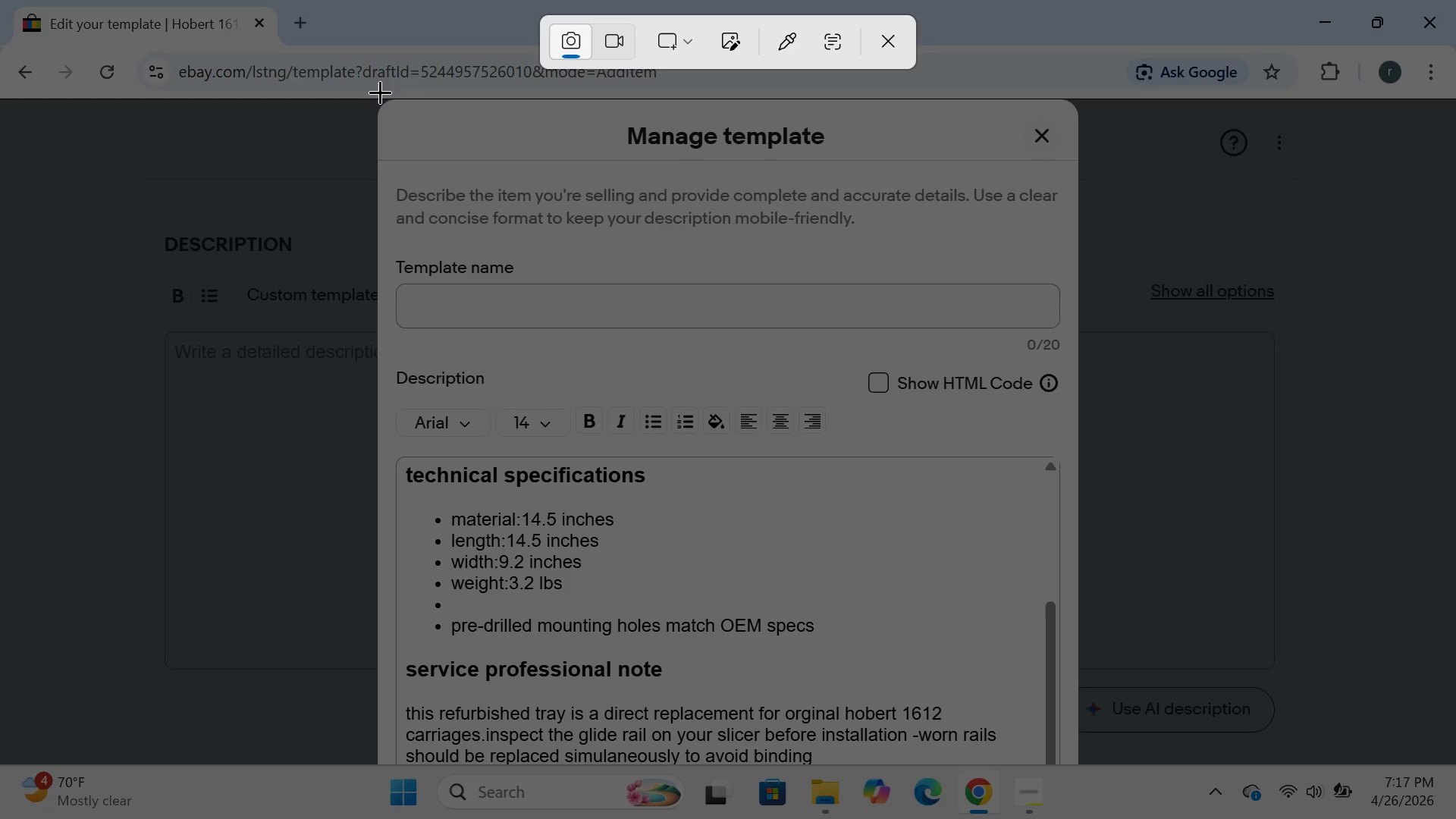 
left_click_drag(start_coordinate=[378, 93], to_coordinate=[1080, 764])
 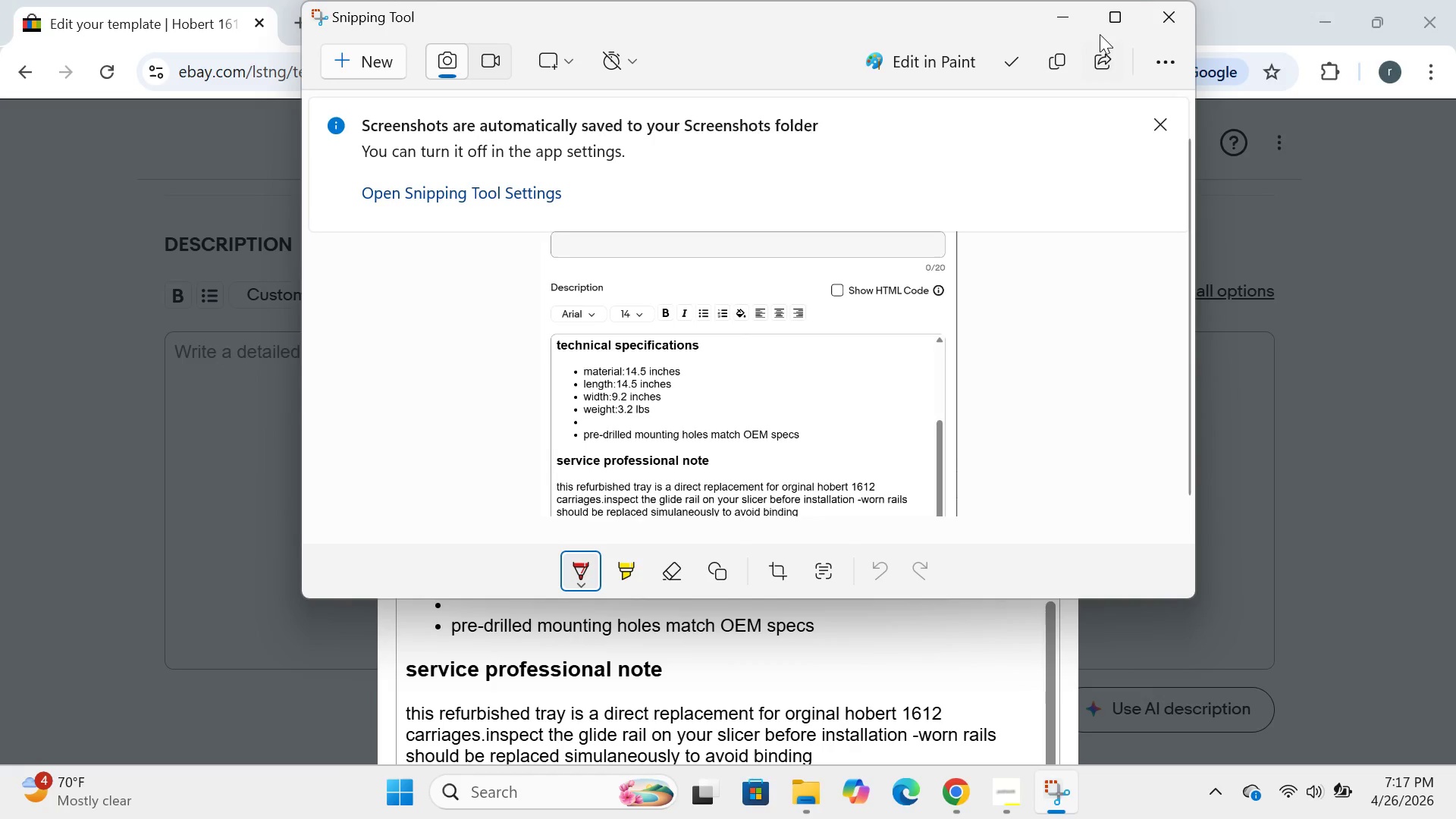 
left_click([1065, 19])
 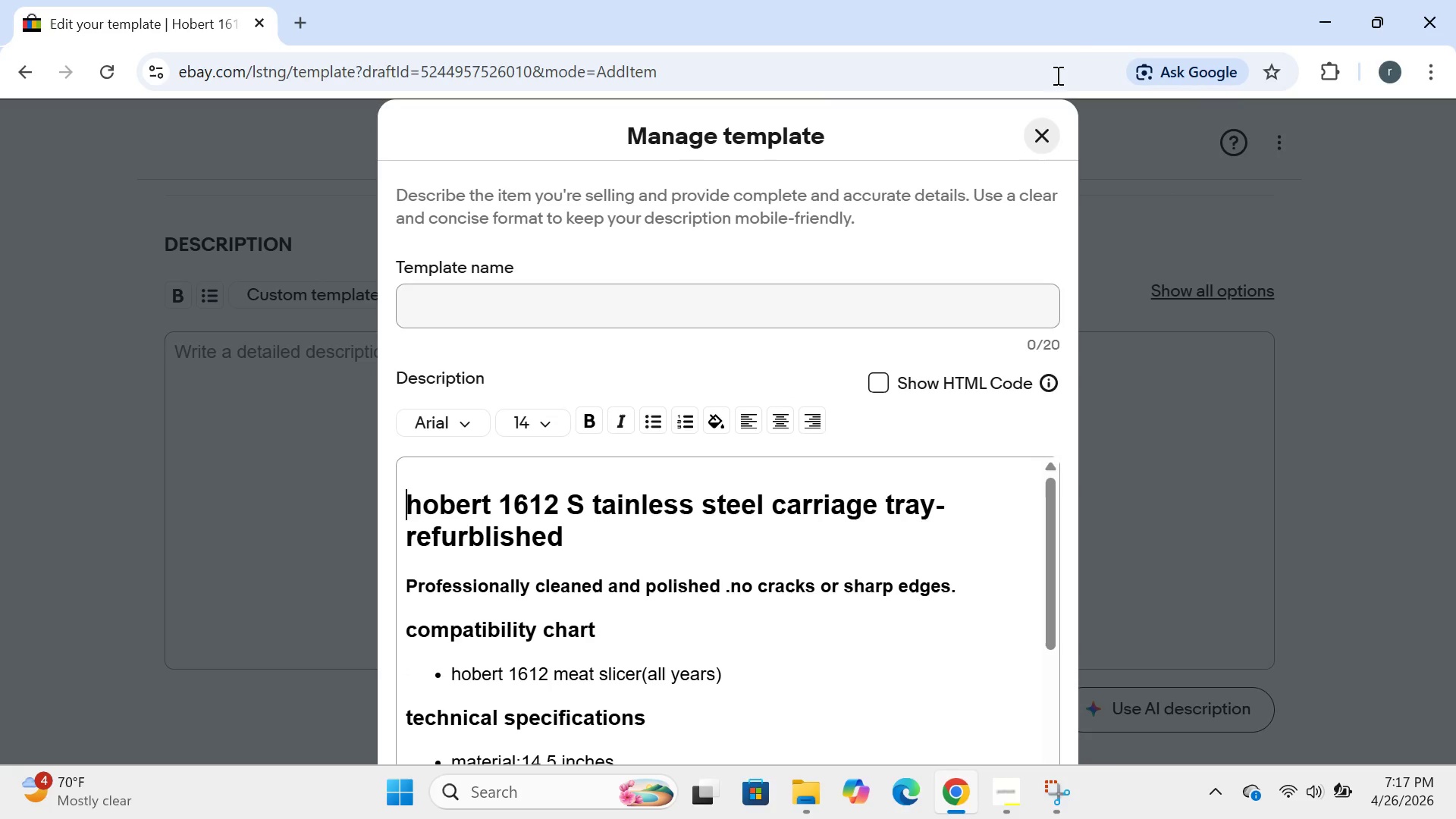 
left_click([1033, 128])
 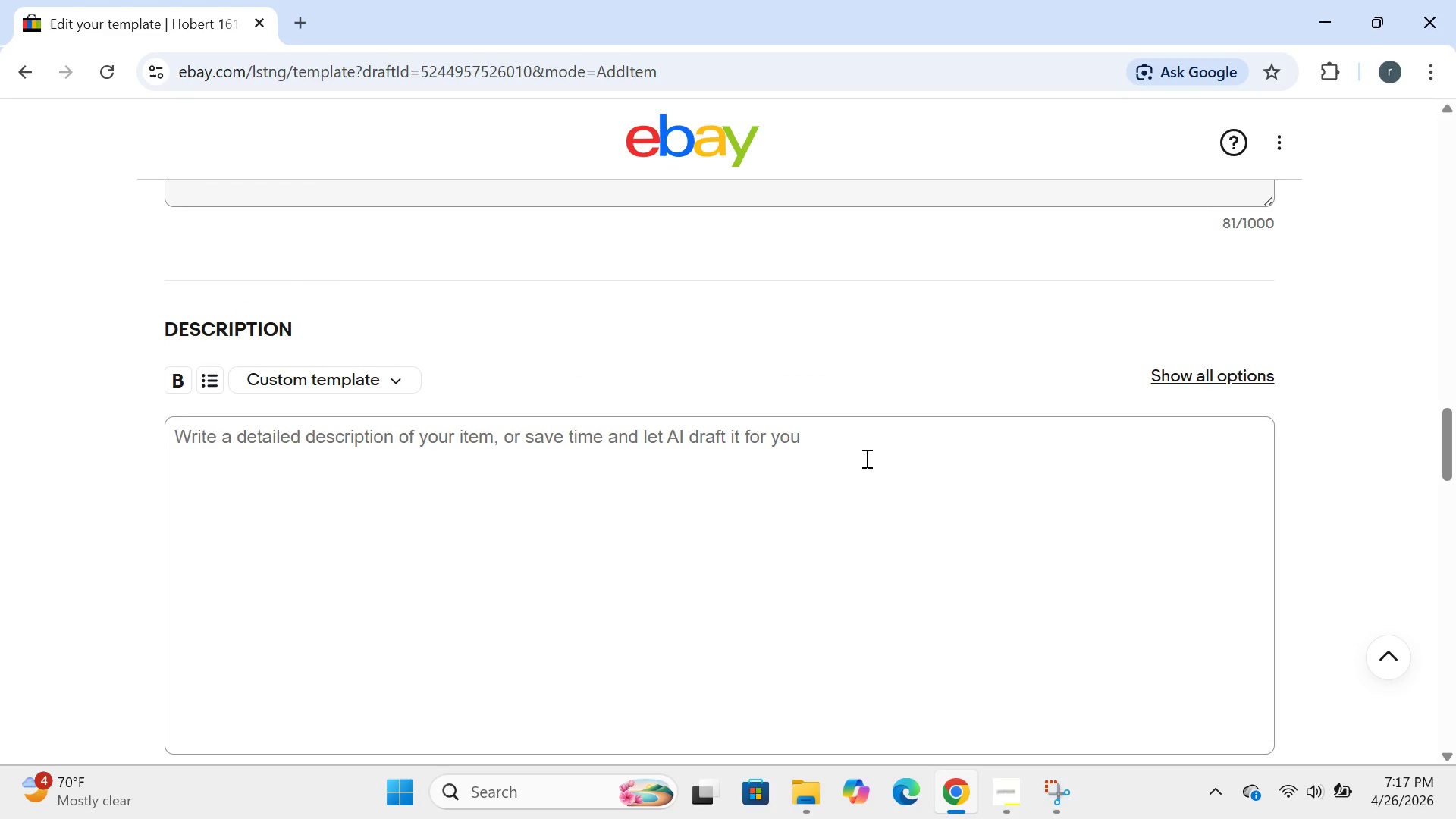 
left_click([865, 458])
 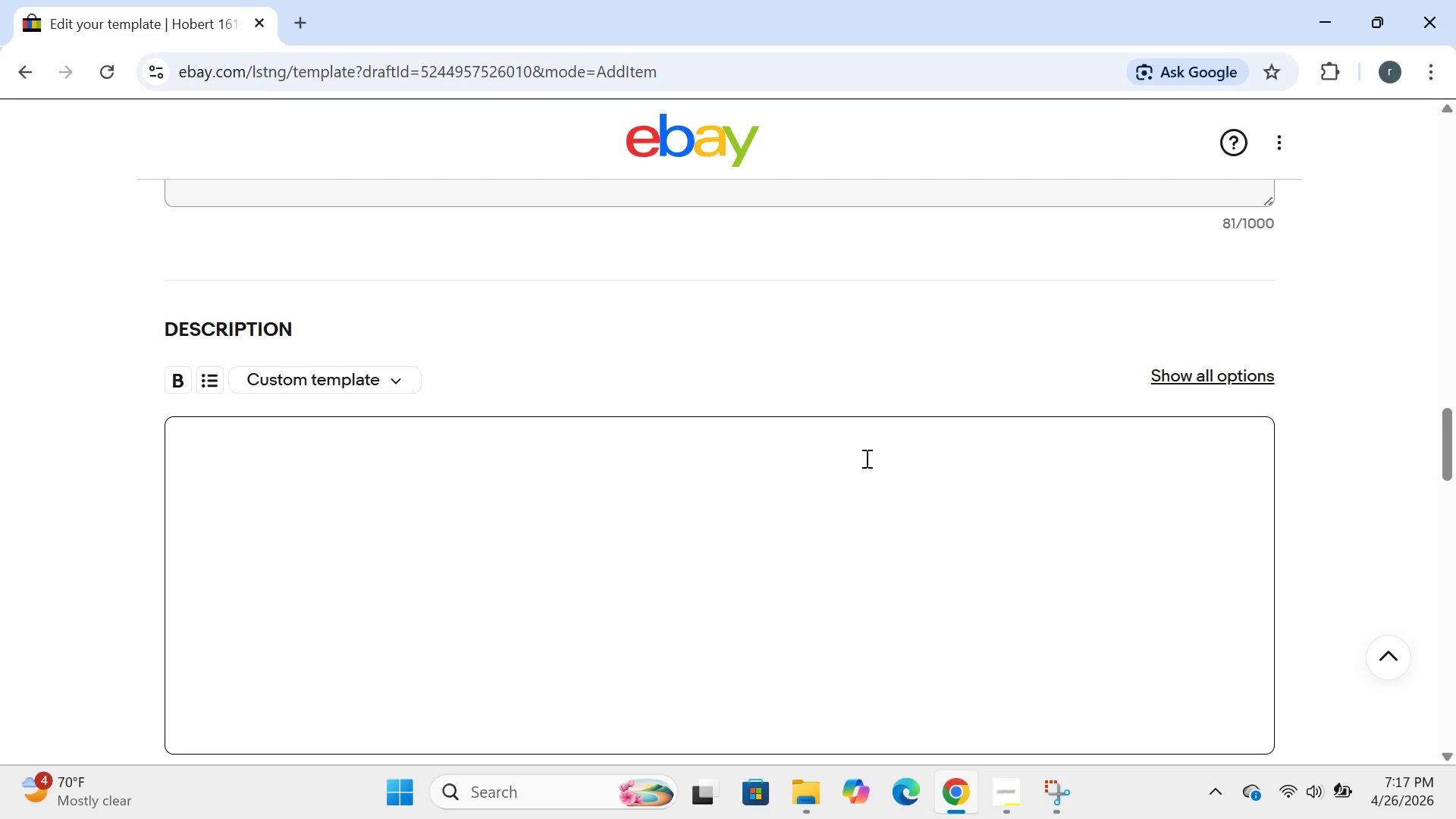 
wait(32.05)
 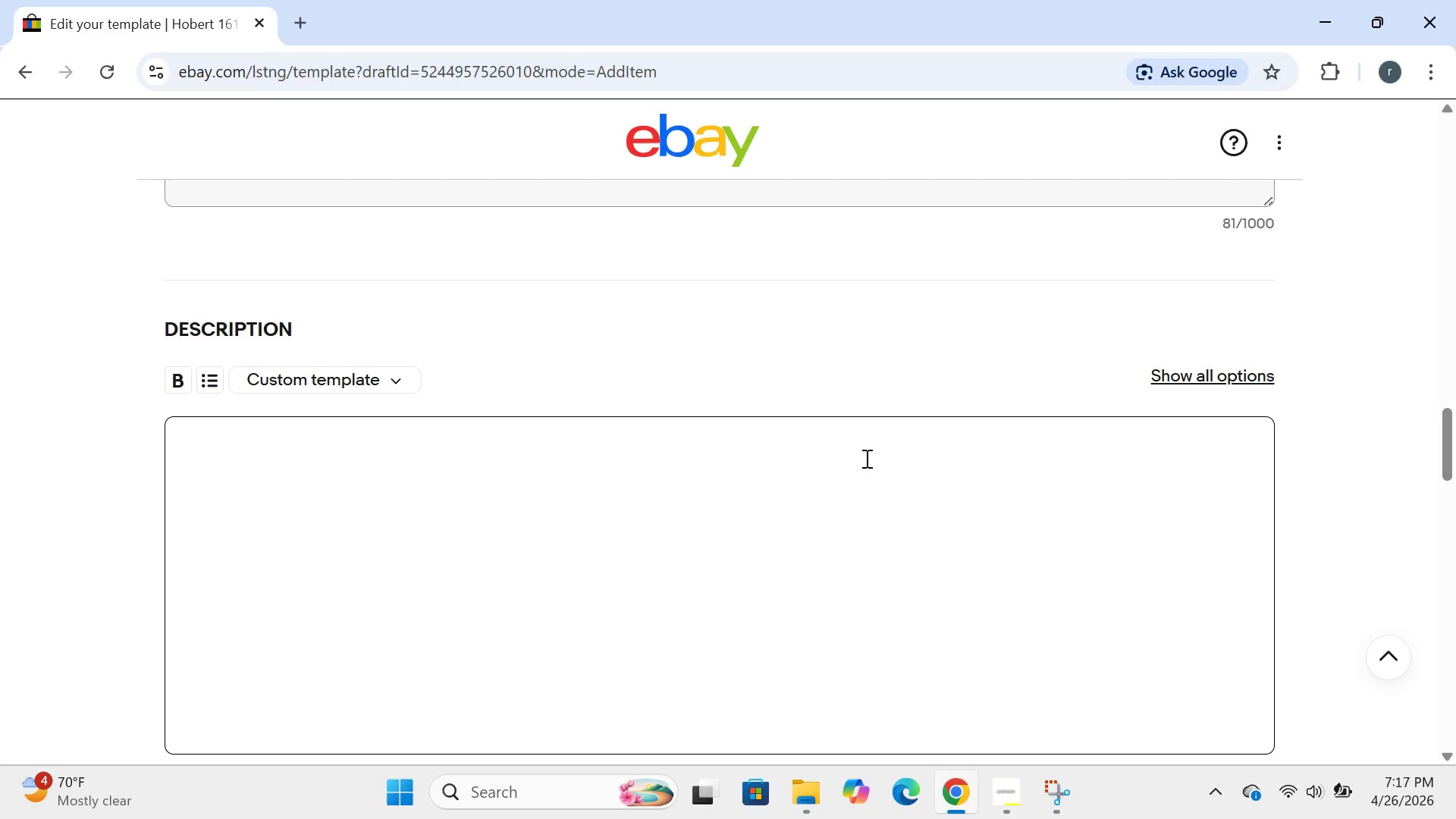 
type(HO)
key(Backspace)
type(obert 1612 stainless steel carriage tray-refurbished)
 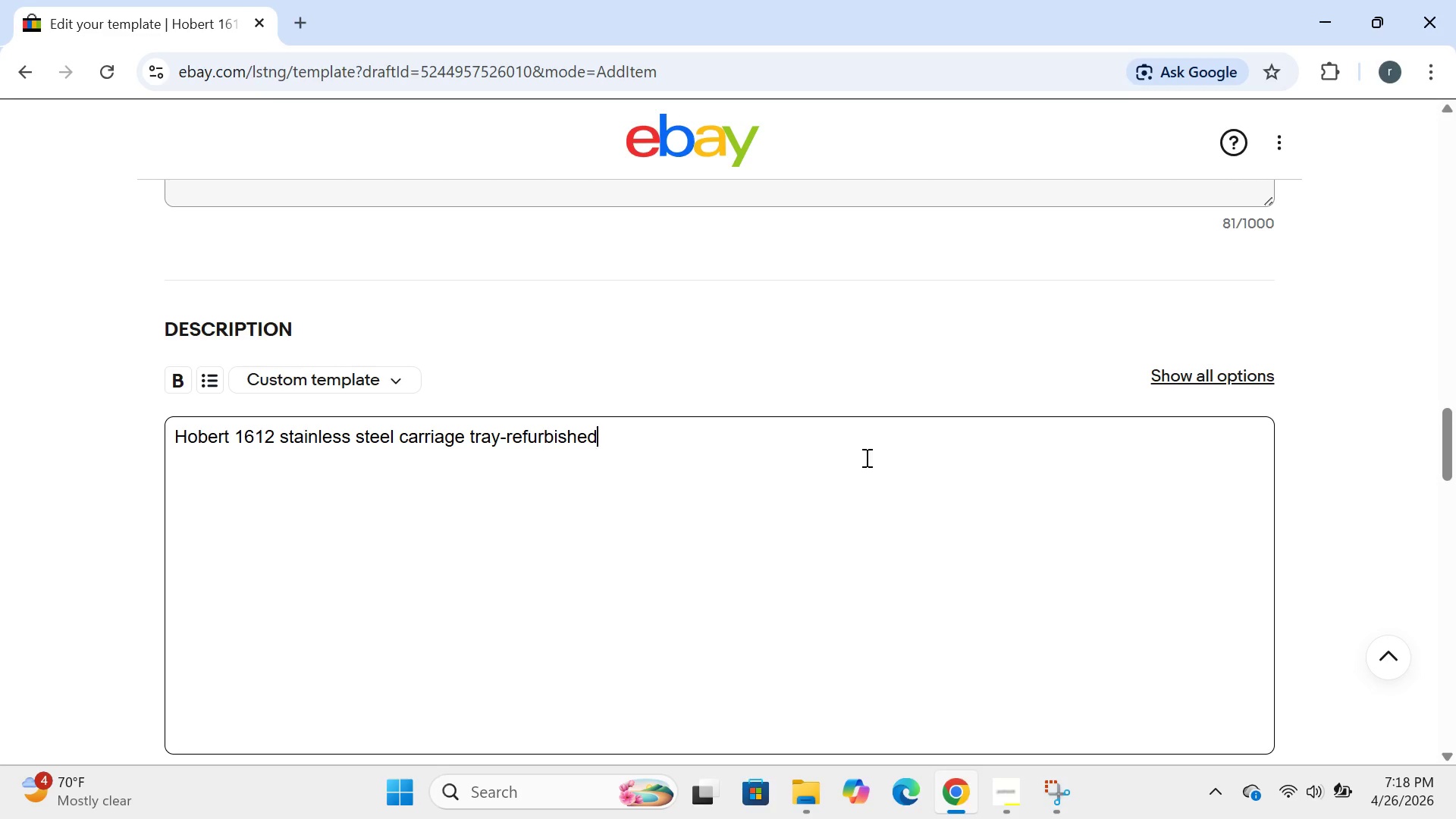 
key(Enter)
 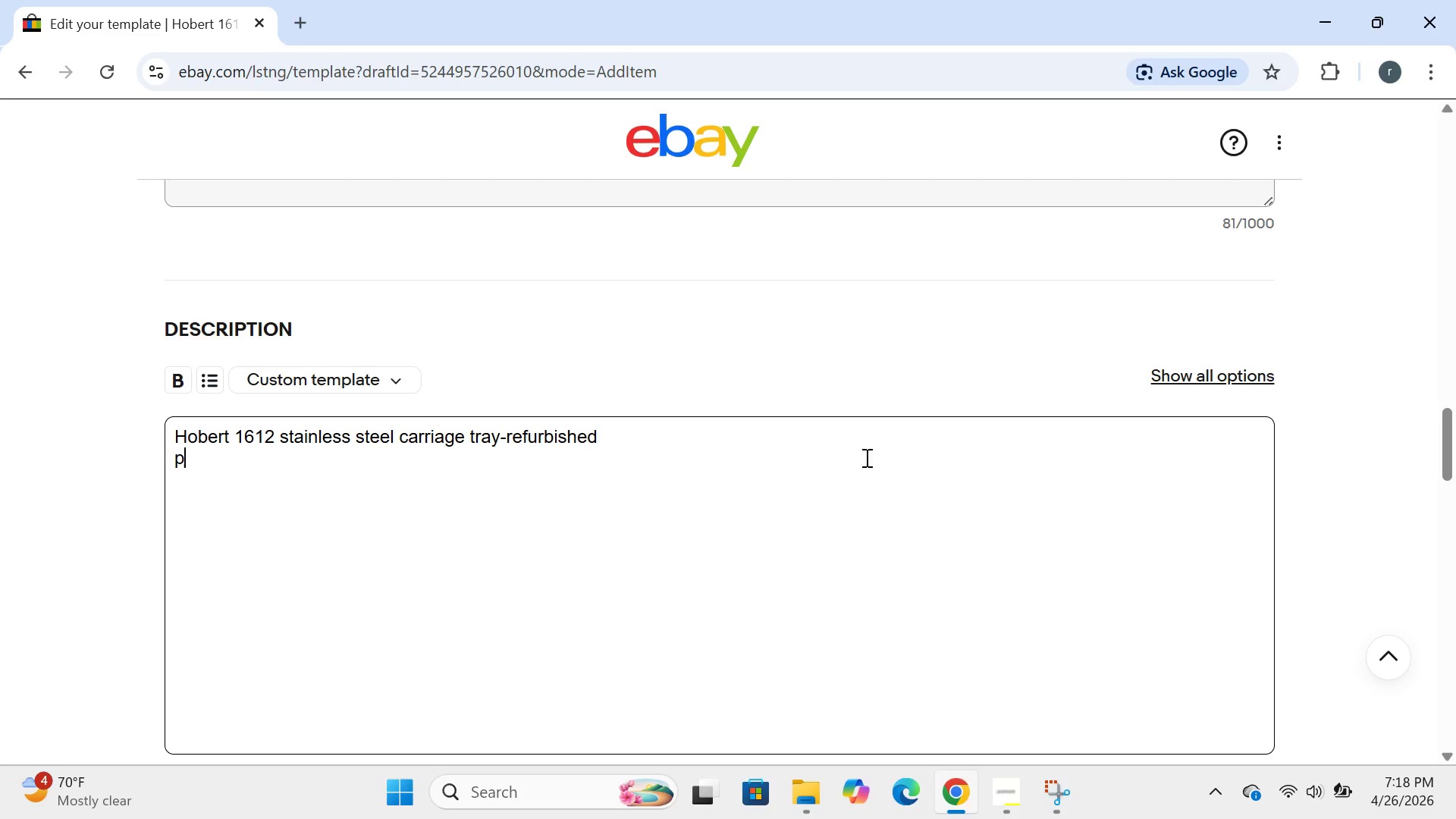 
type(professionally cleaned and polished .)
 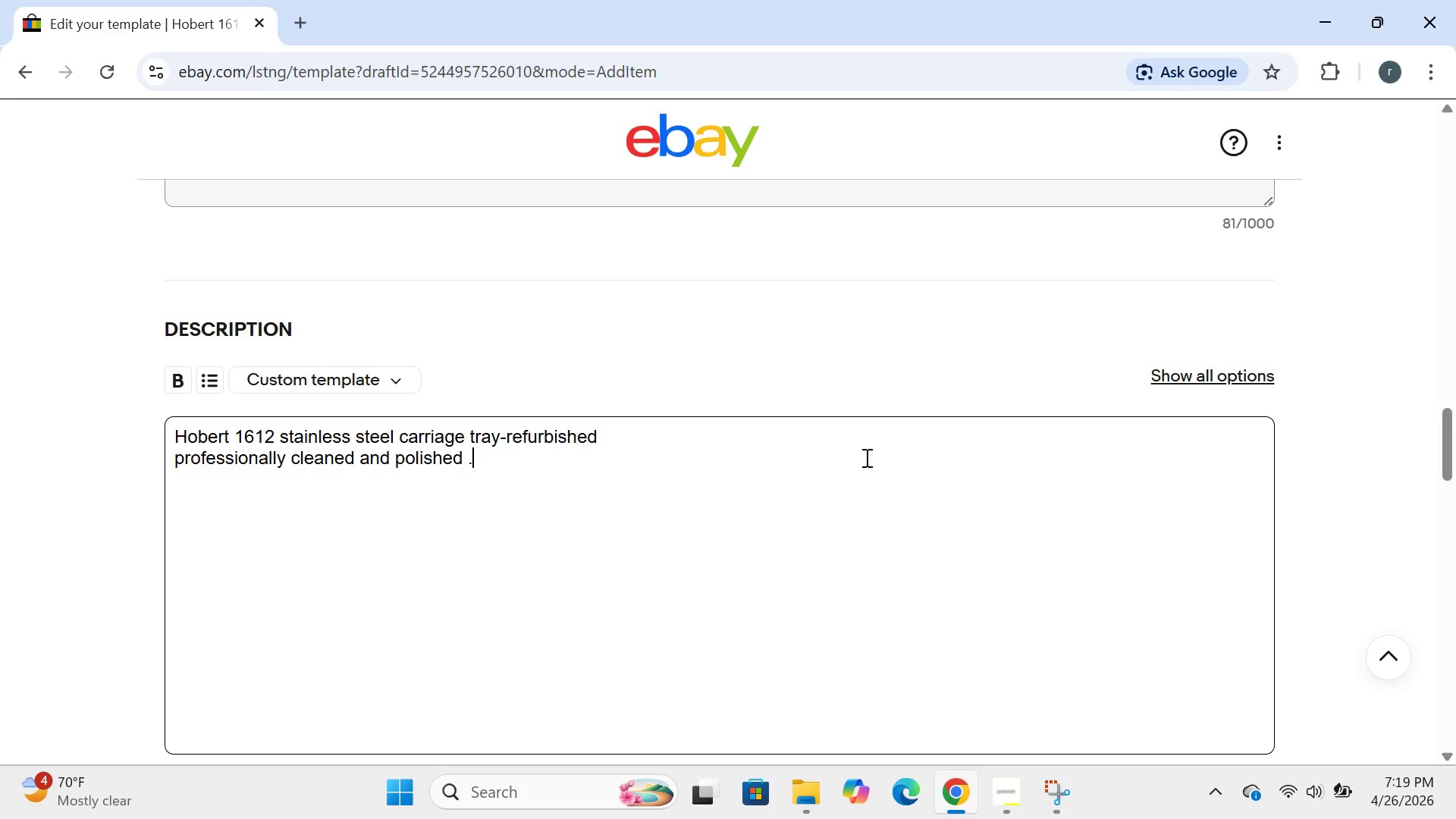 
wait(25.2)
 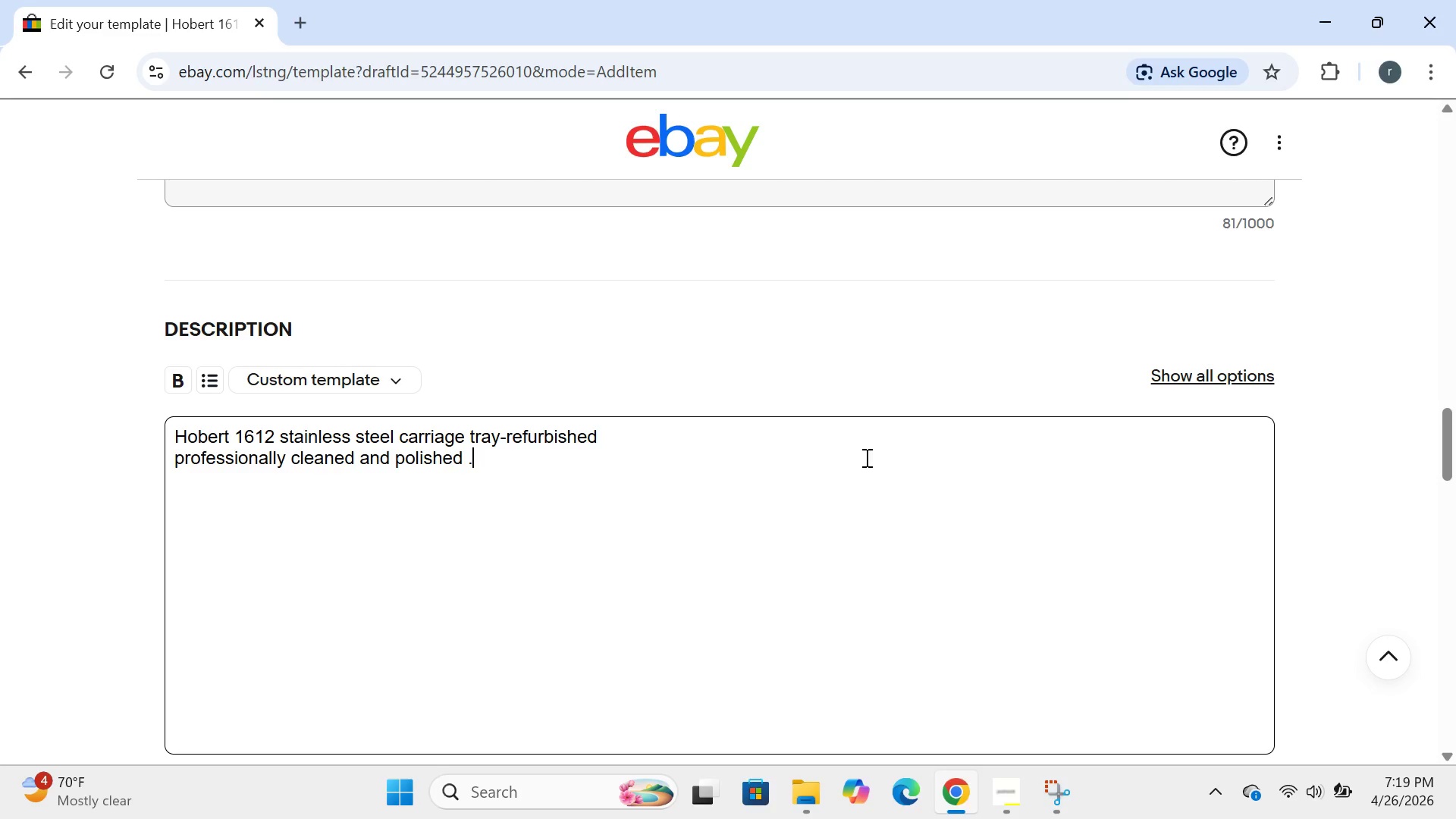 
type(no cracks or sharp edges.)
 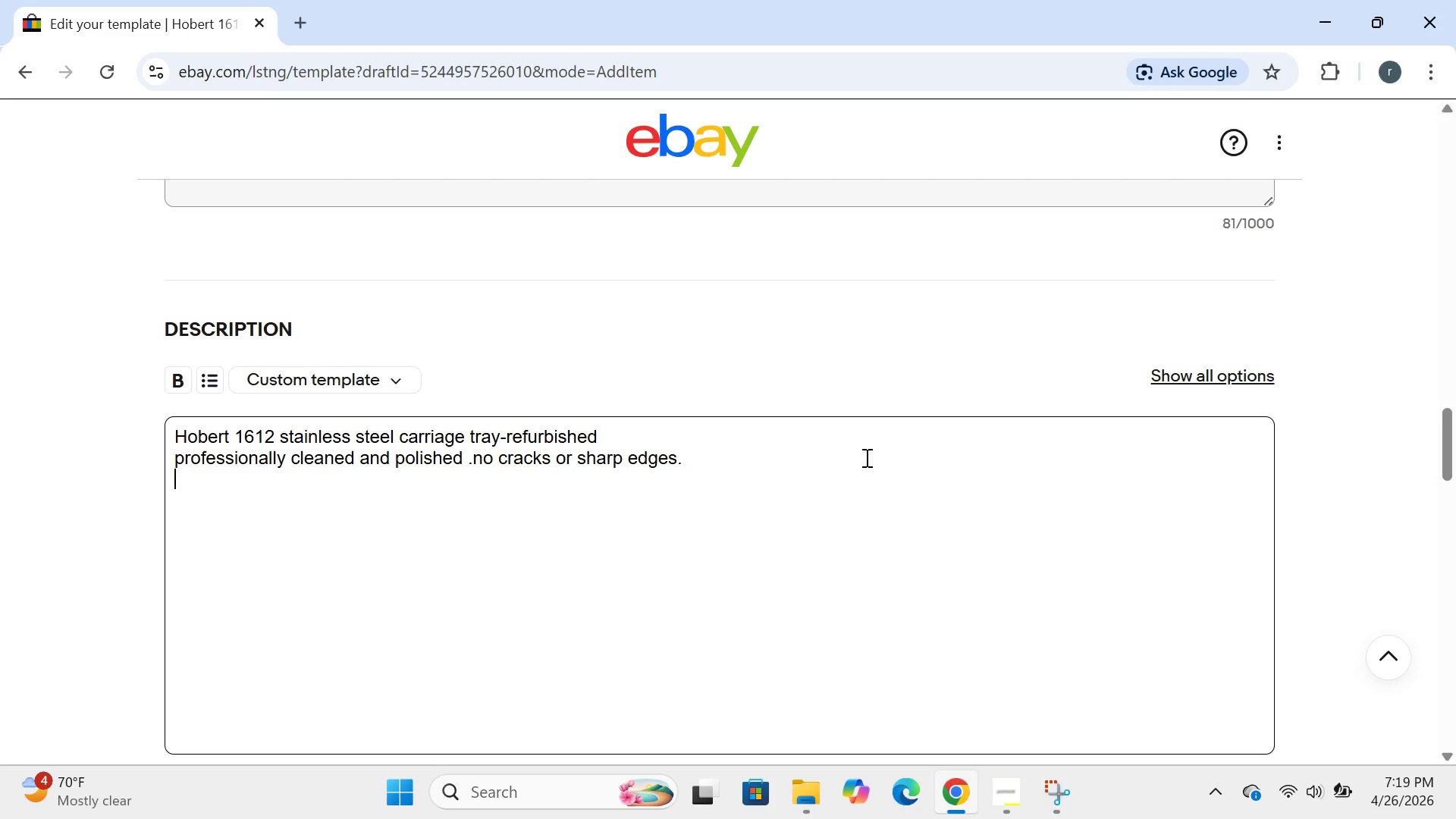 
key(Enter)
 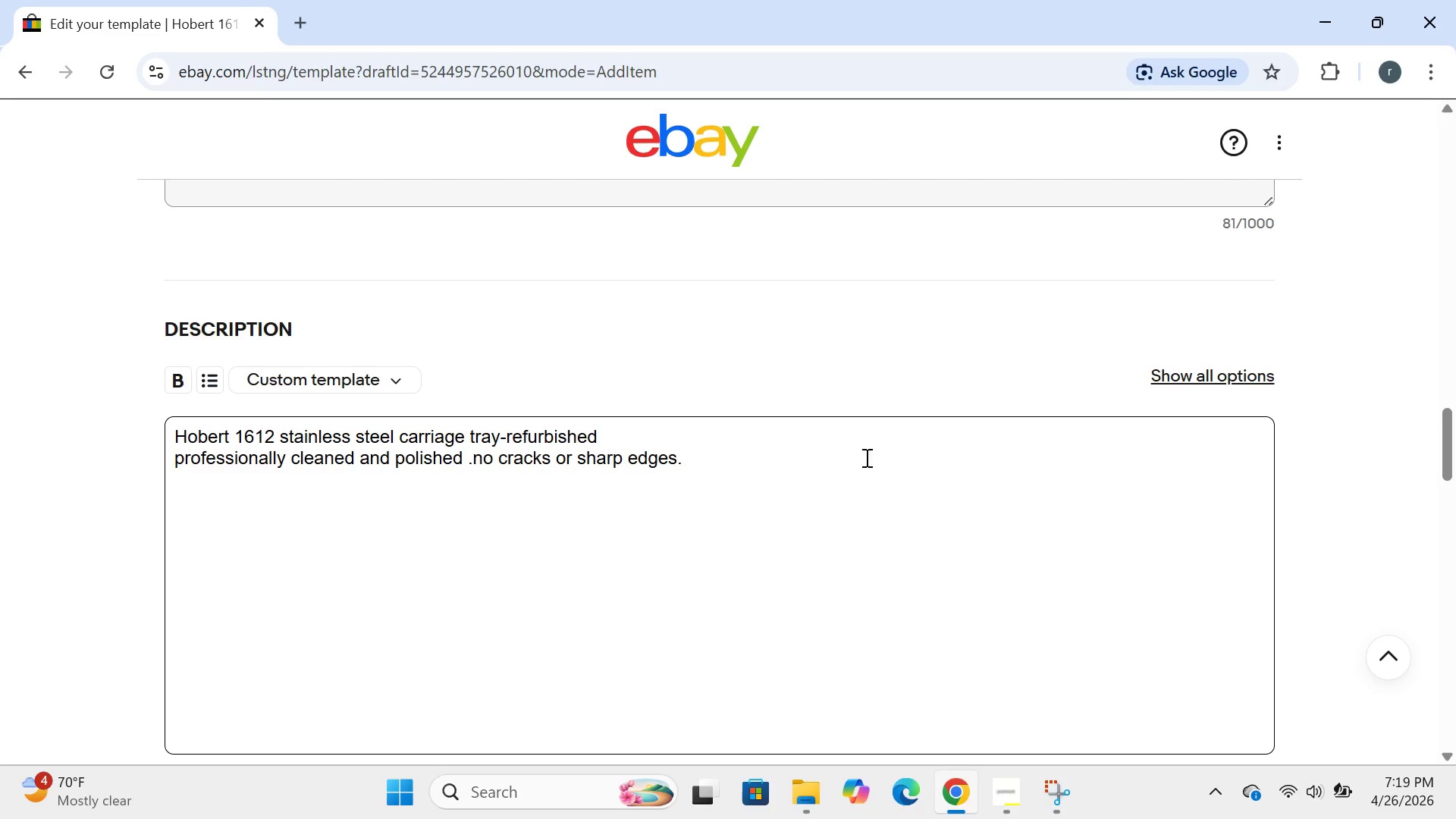 
type(compatin)
key(Backspace)
type(bility chart )
 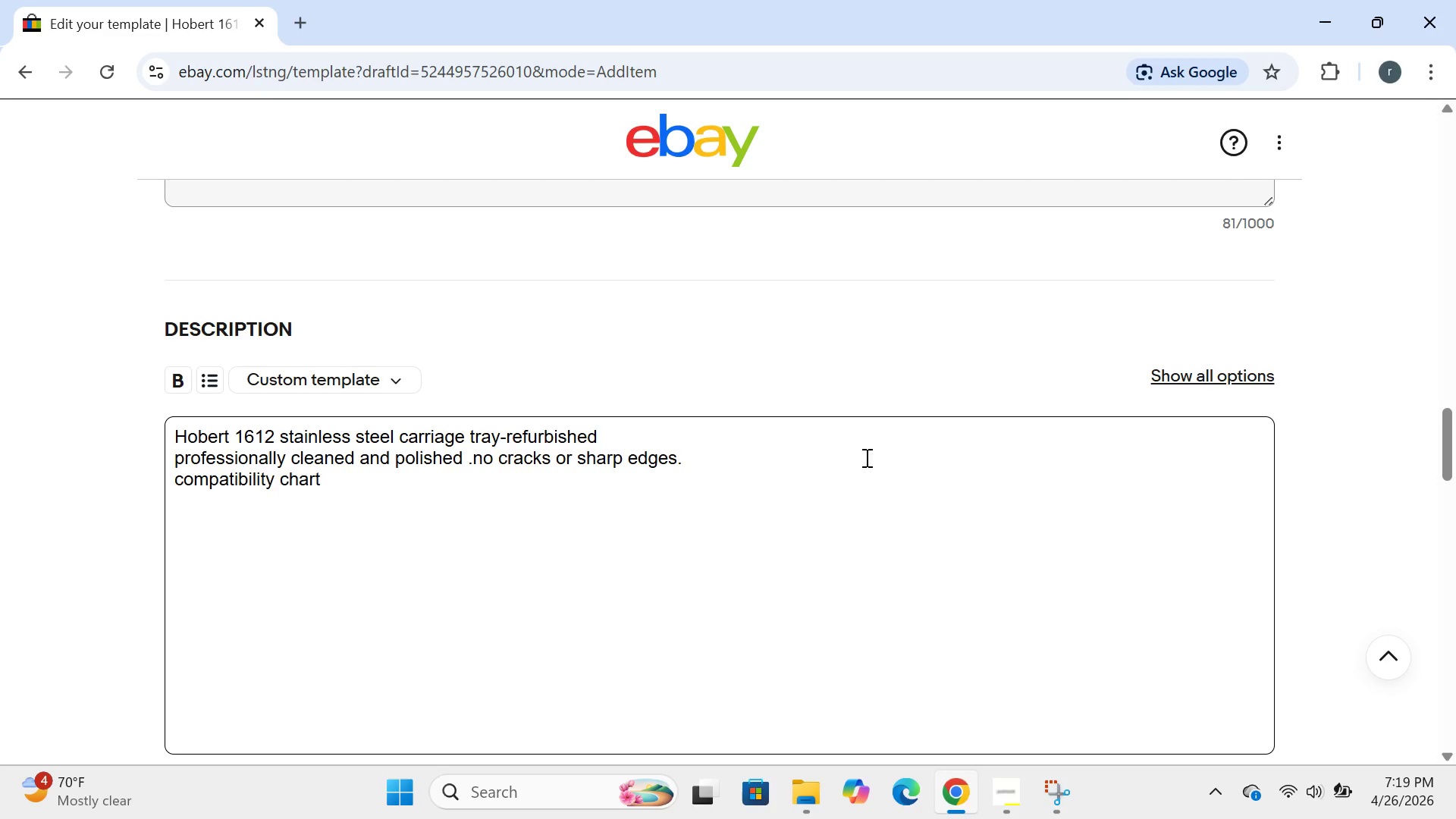 
key(Enter)
 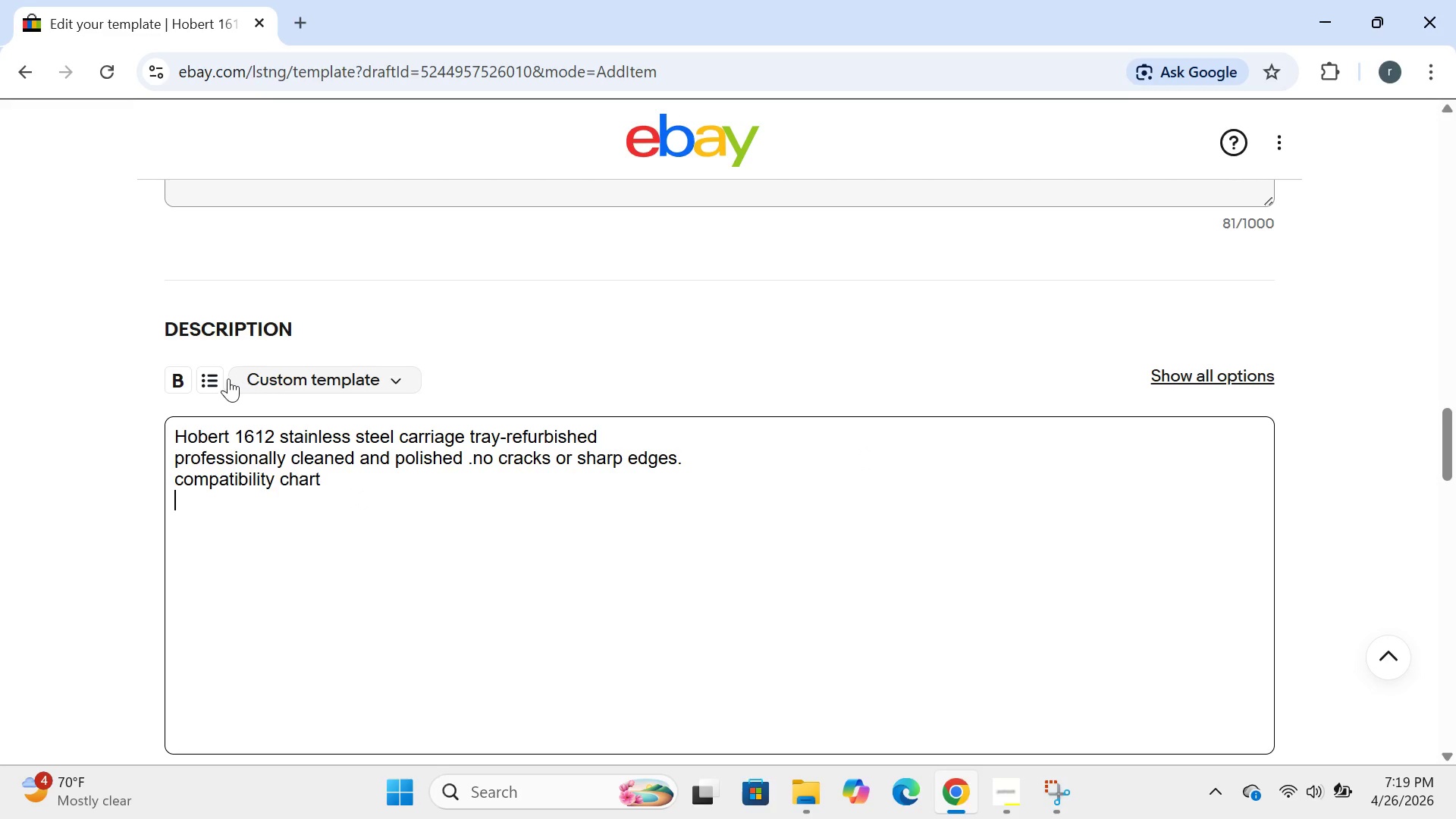 
left_click([223, 382])
 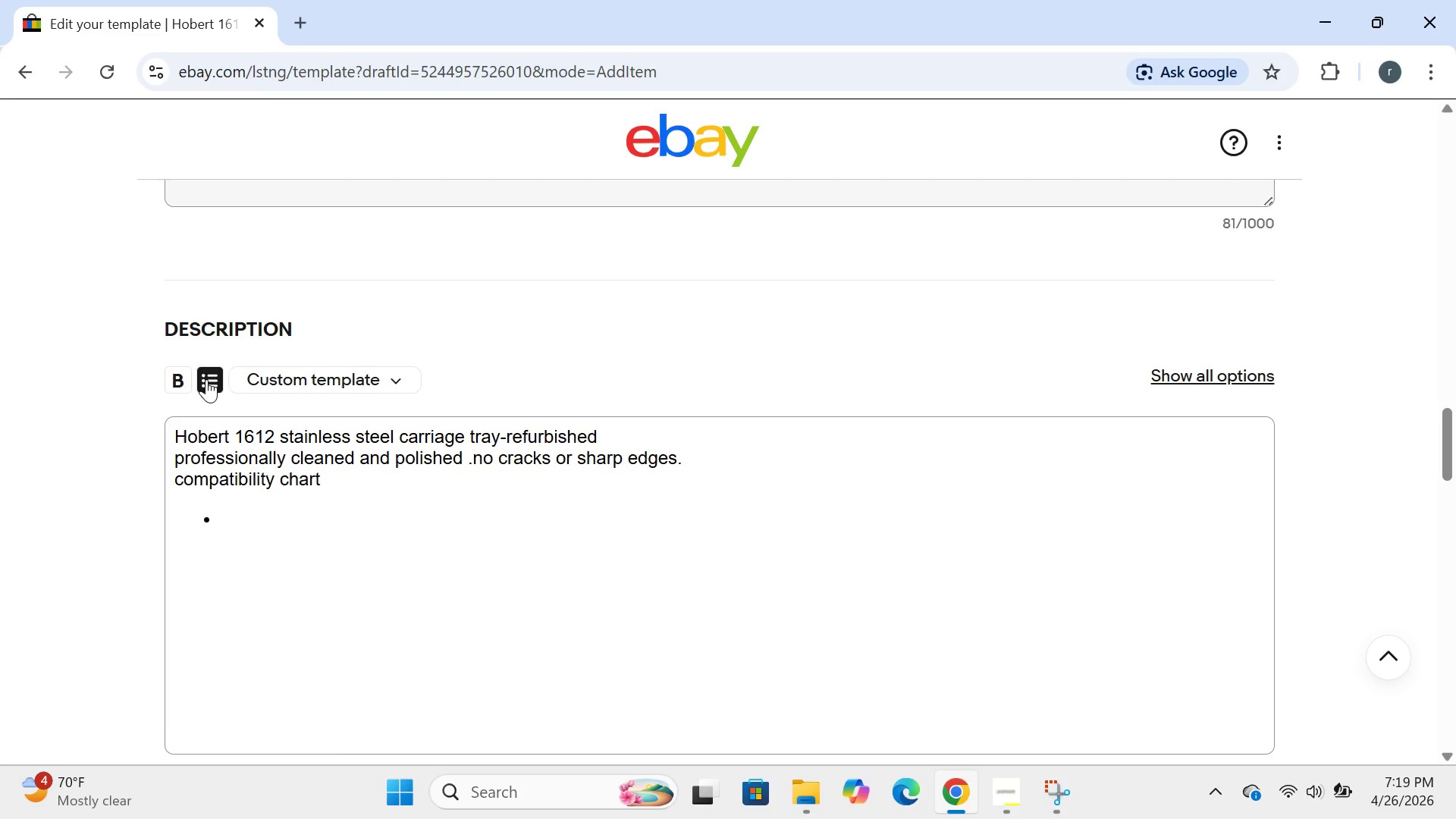 
left_click([206, 379])
 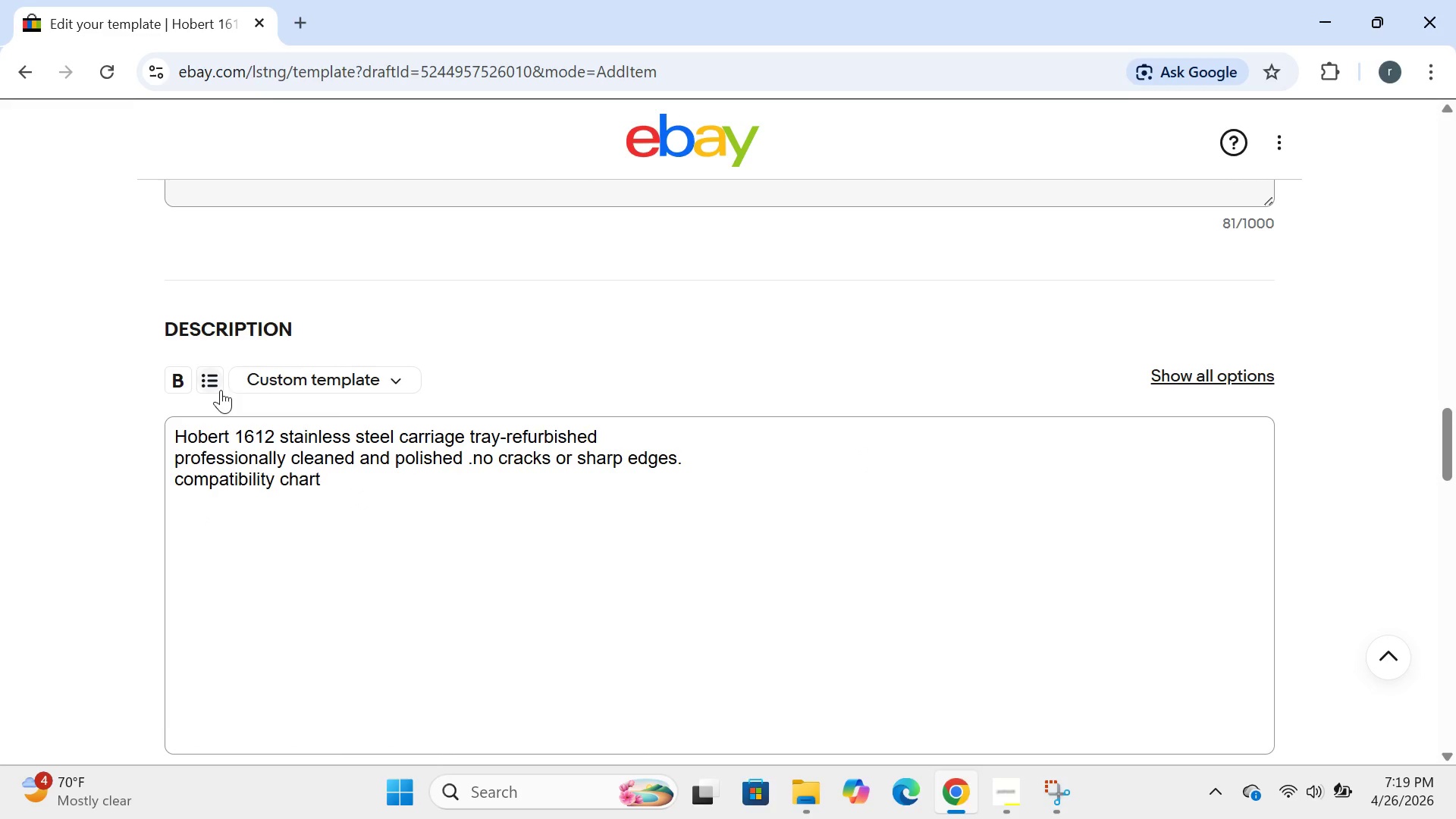 
left_click([199, 387])
 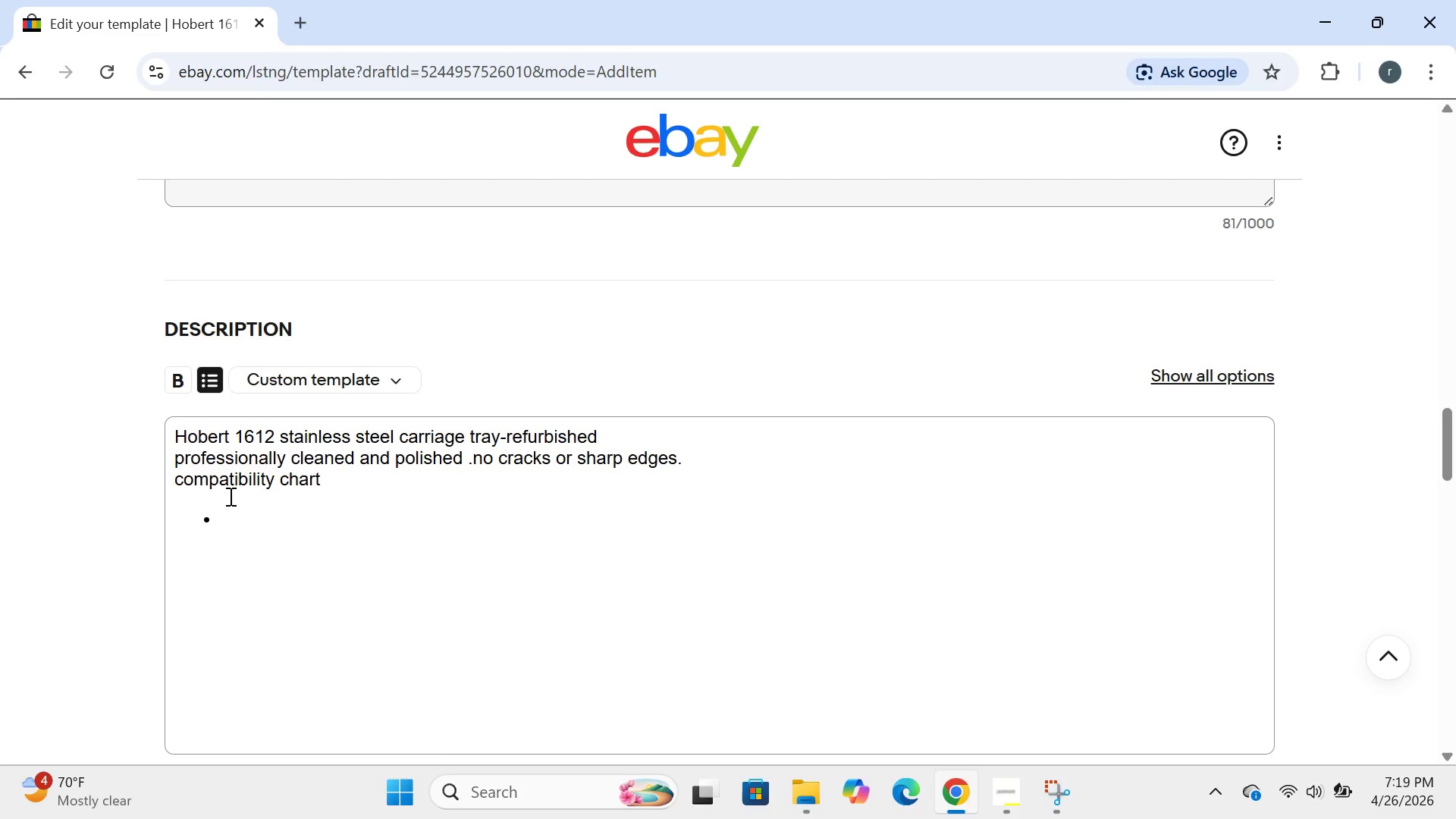 
left_click([225, 507])
 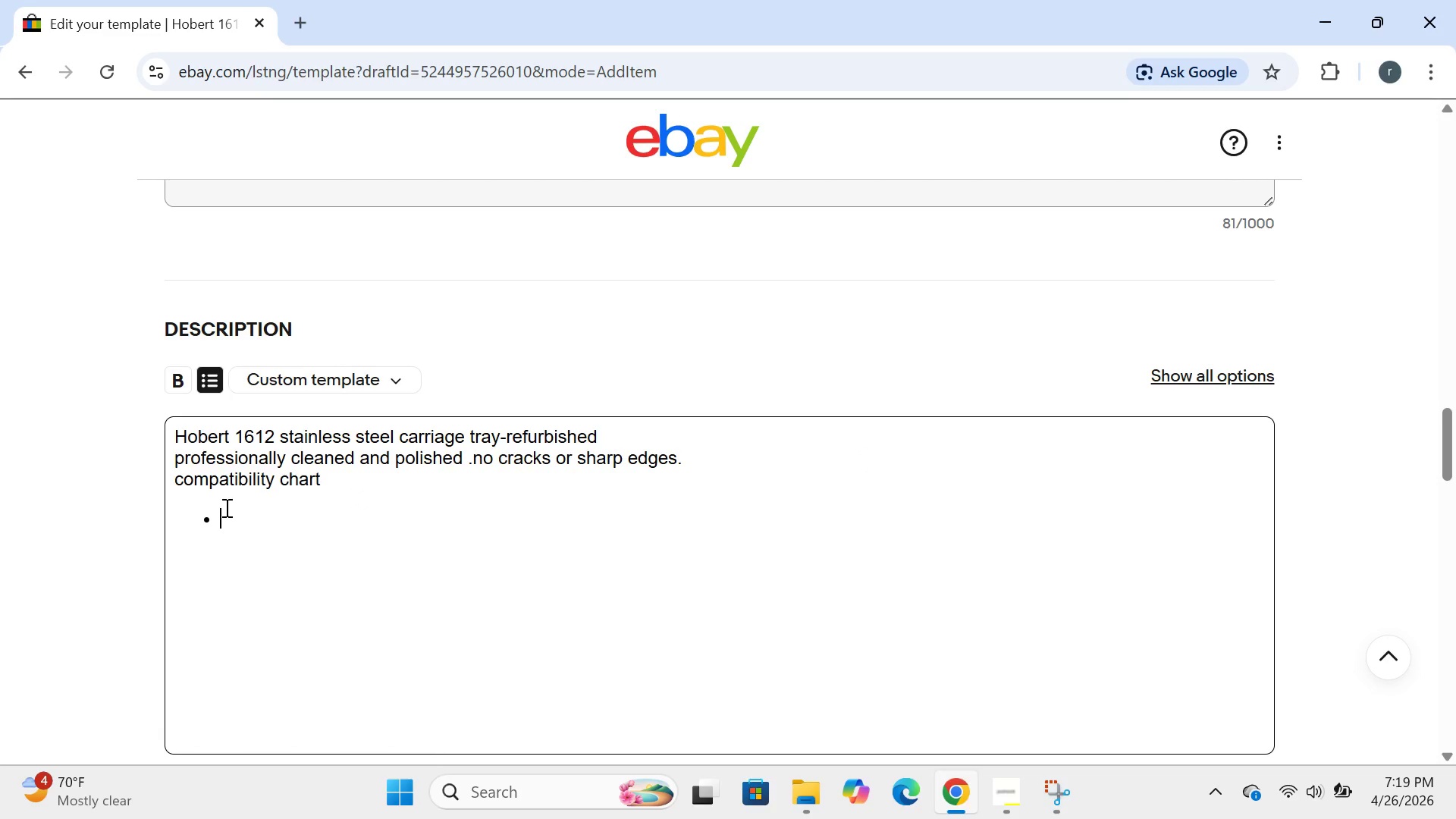 
type(hobert 1612)
 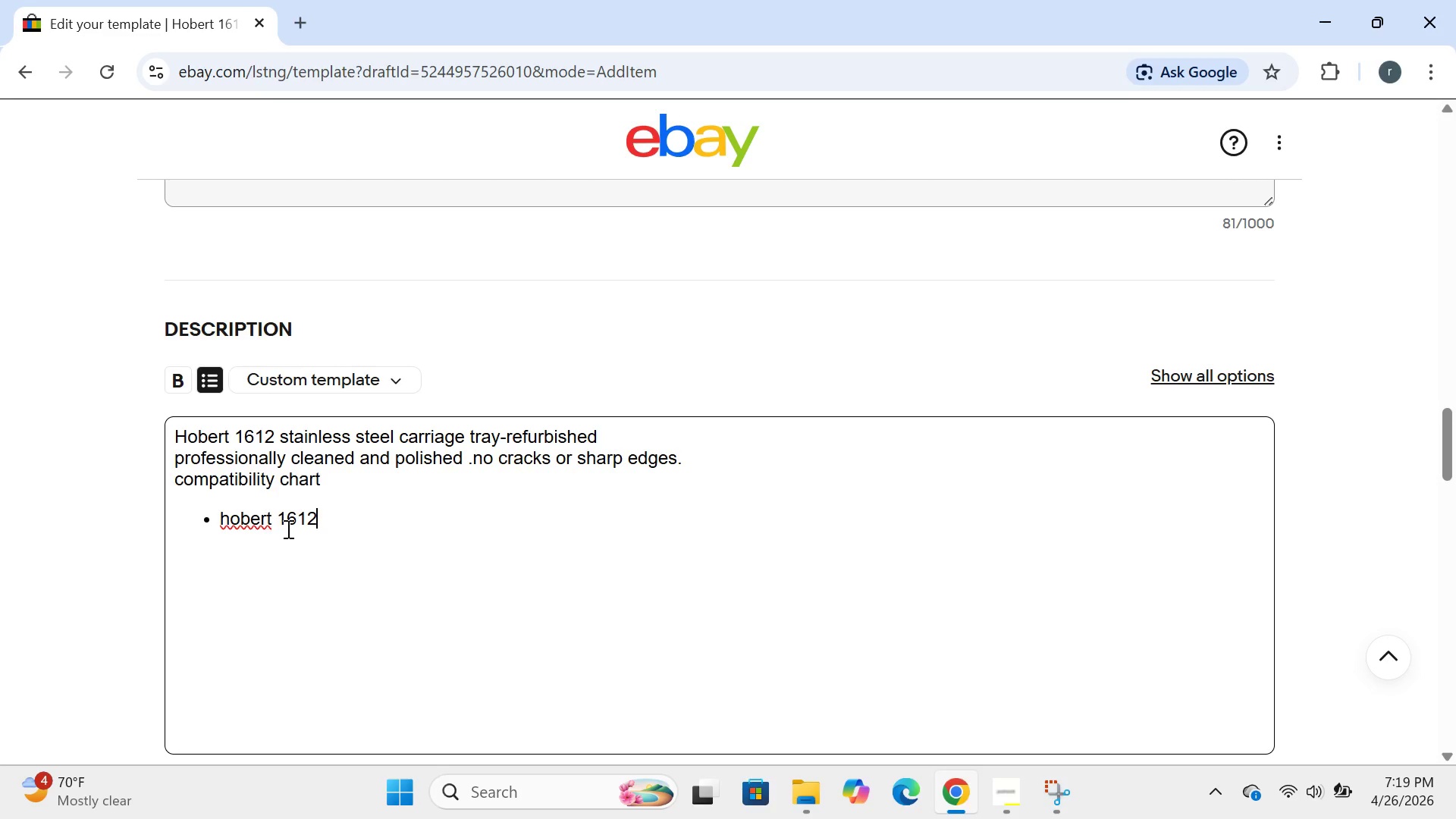 
left_click([262, 525])
 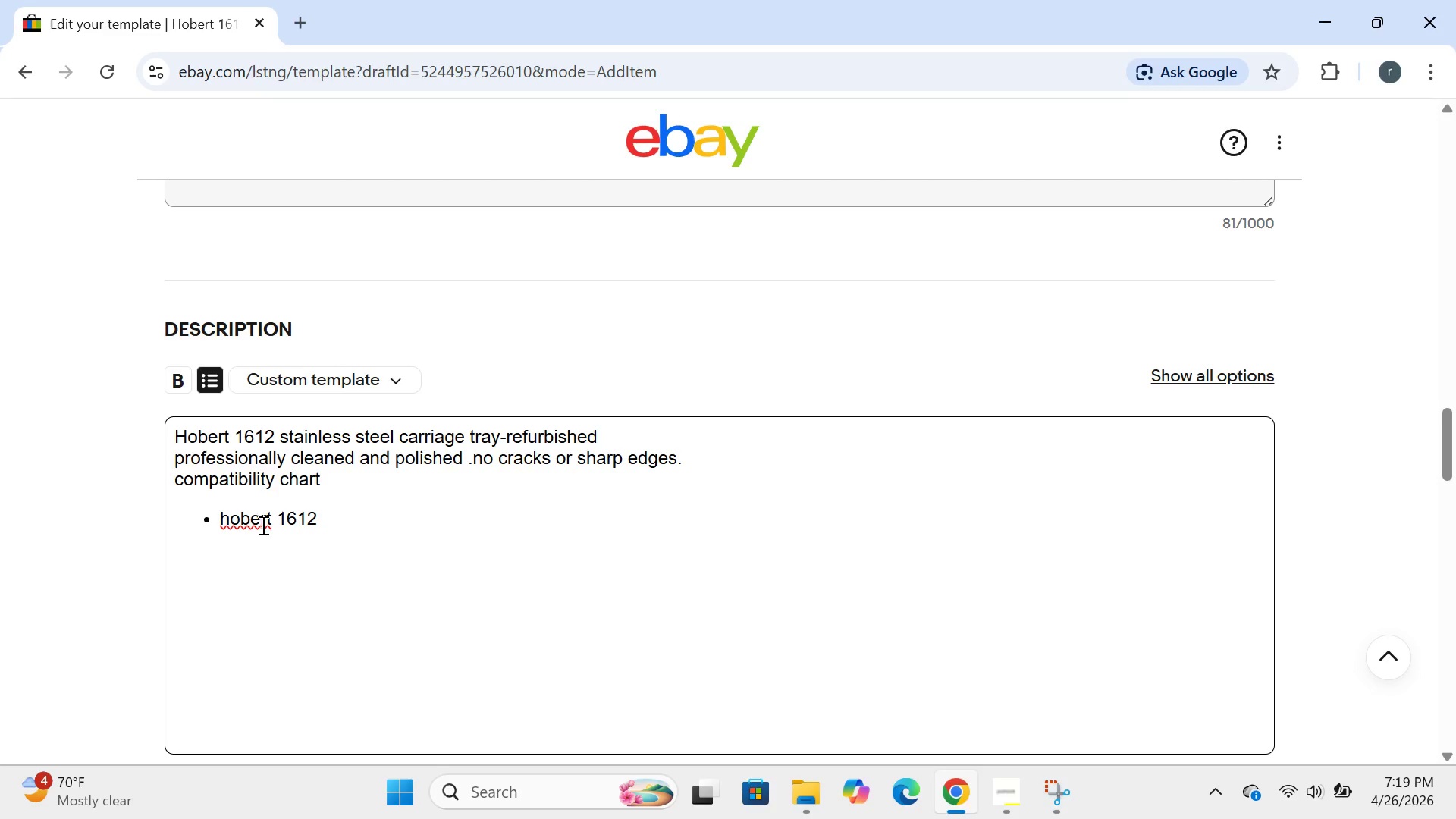 
key(Backspace)
 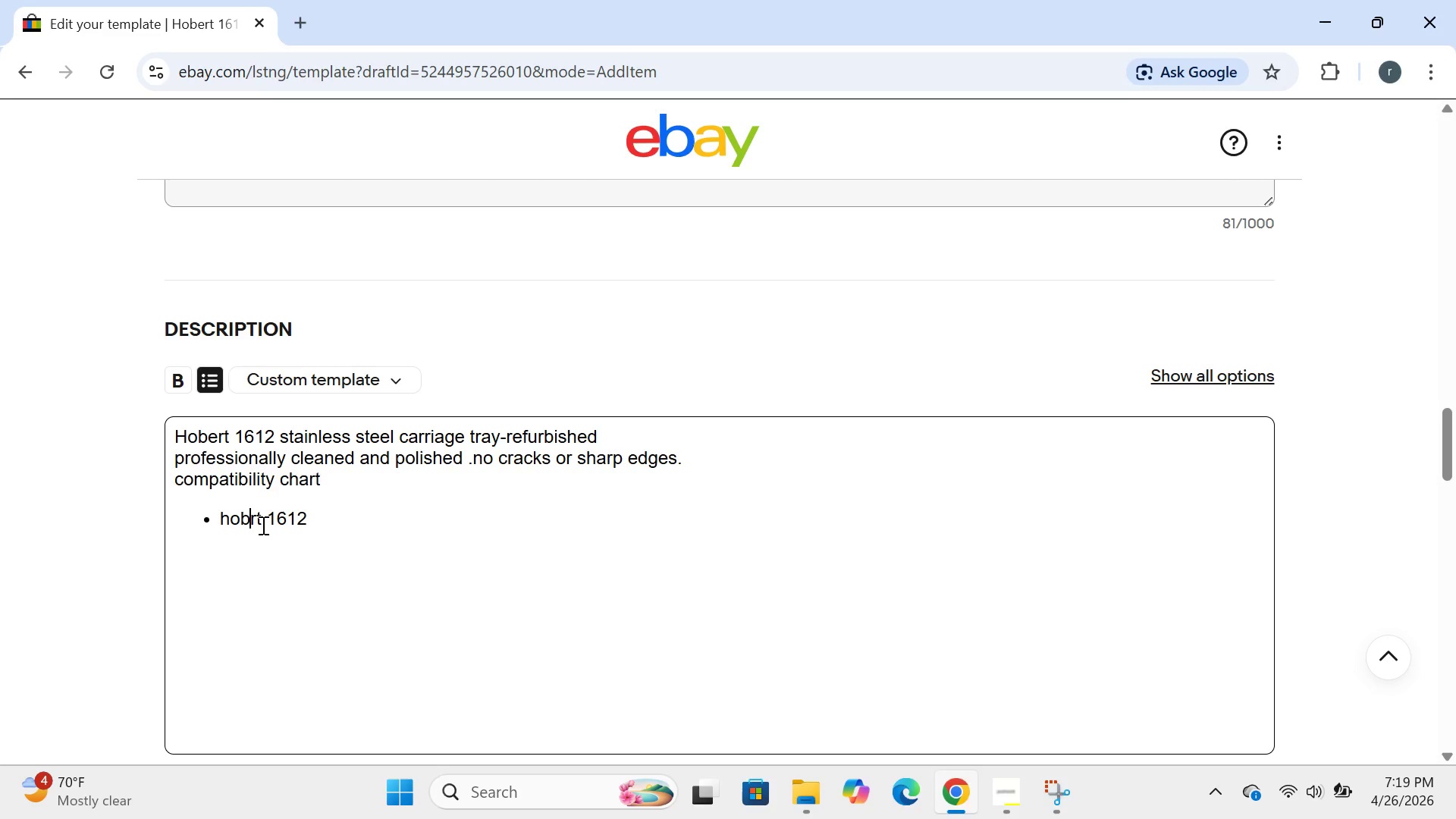 
key(CapsLock)
 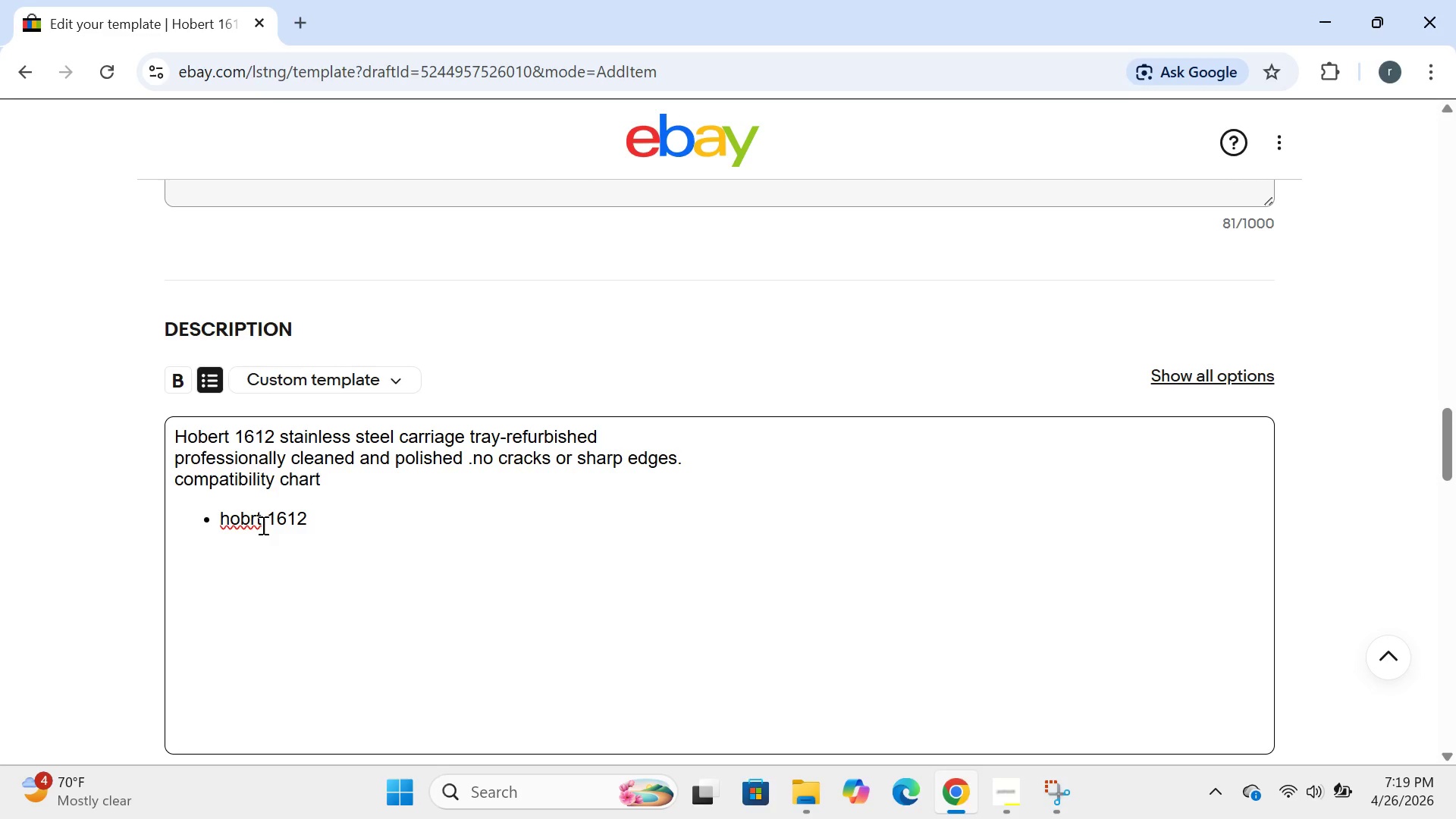 
key(CapsLock)
 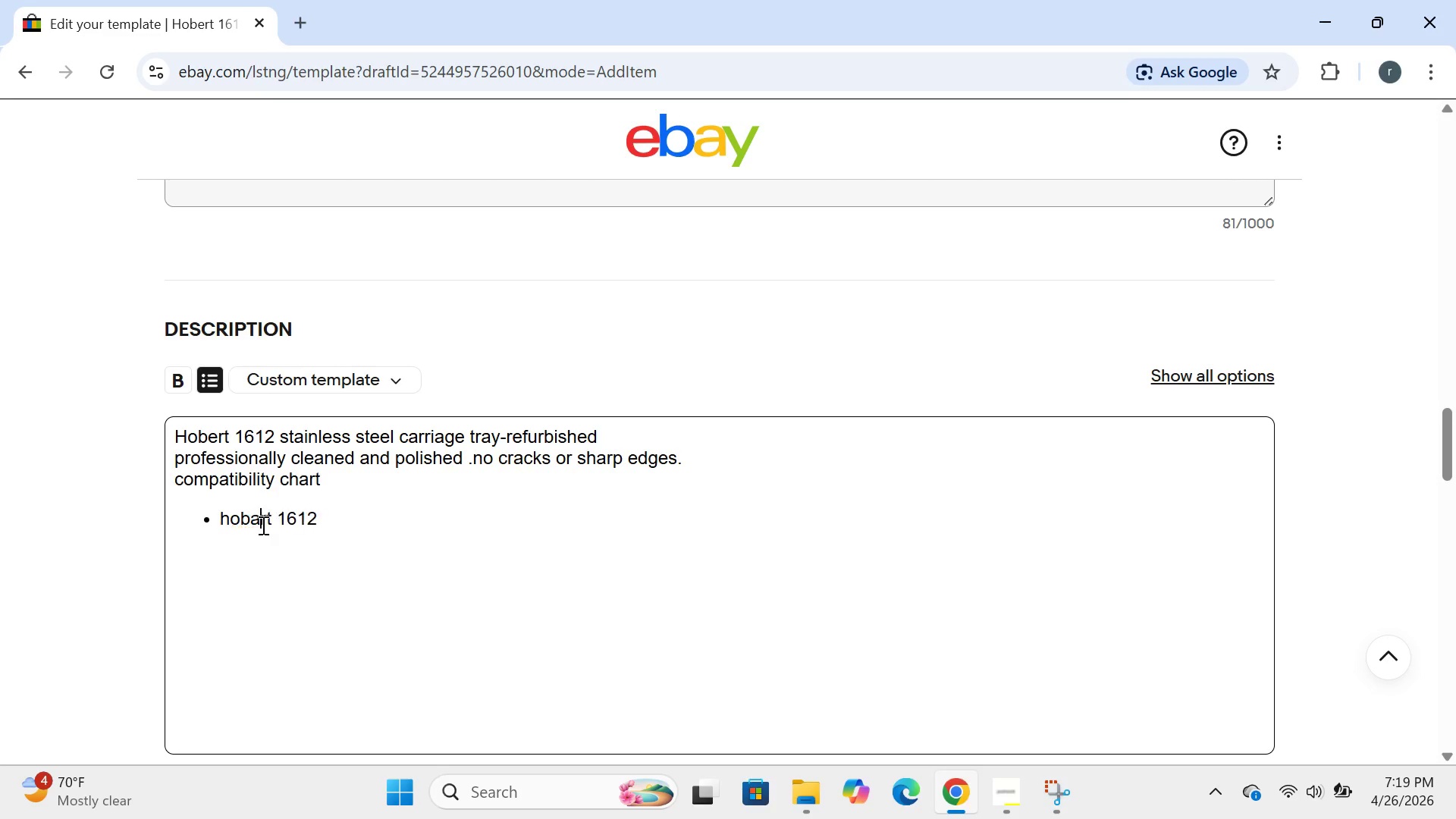 
key(A)
 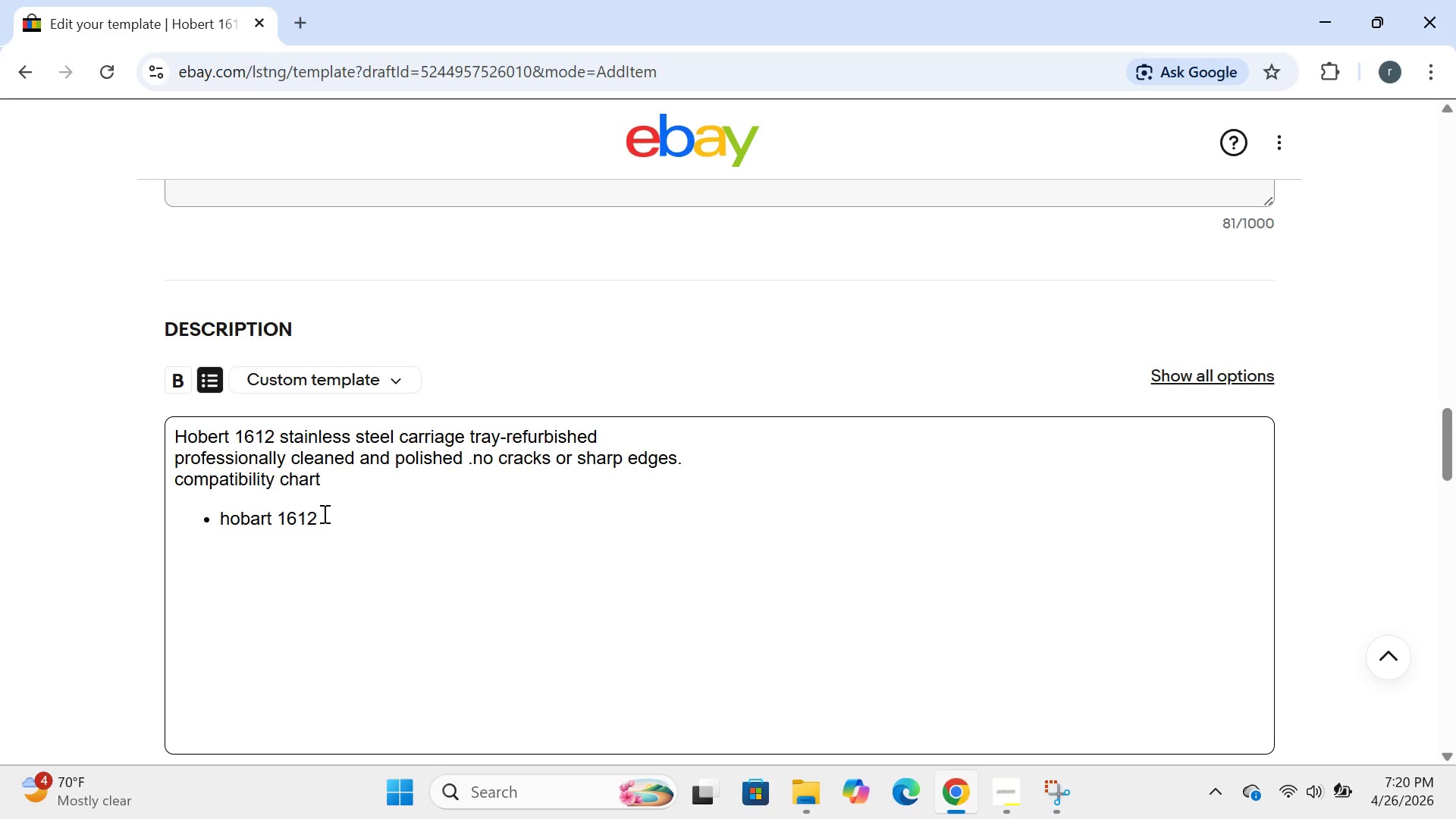 
left_click([323, 513])
 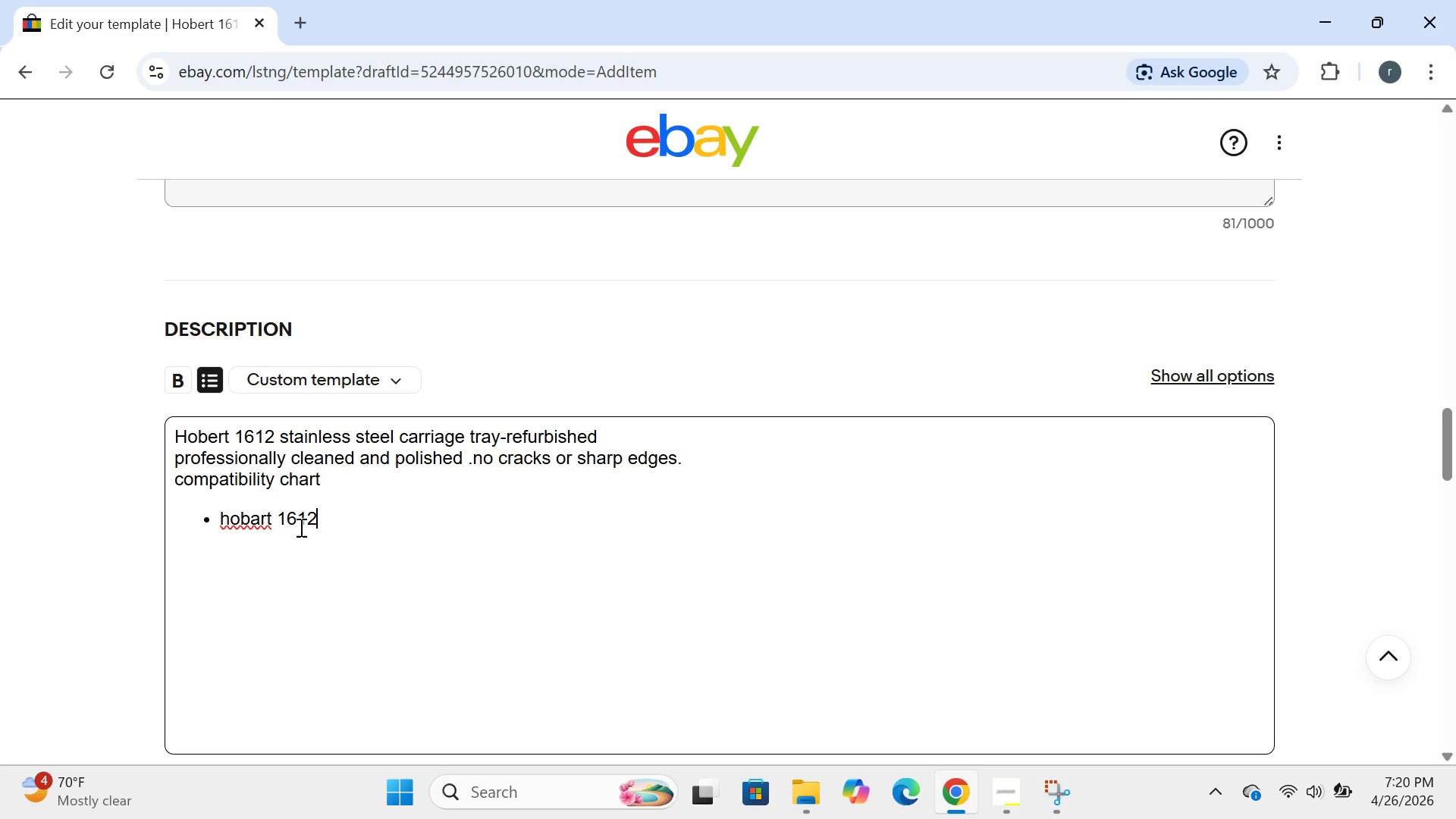 
type( meat slicee)
key(Backspace)
type(r )
key(Backspace)
type((a;)
key(Backspace)
type(ll years))
 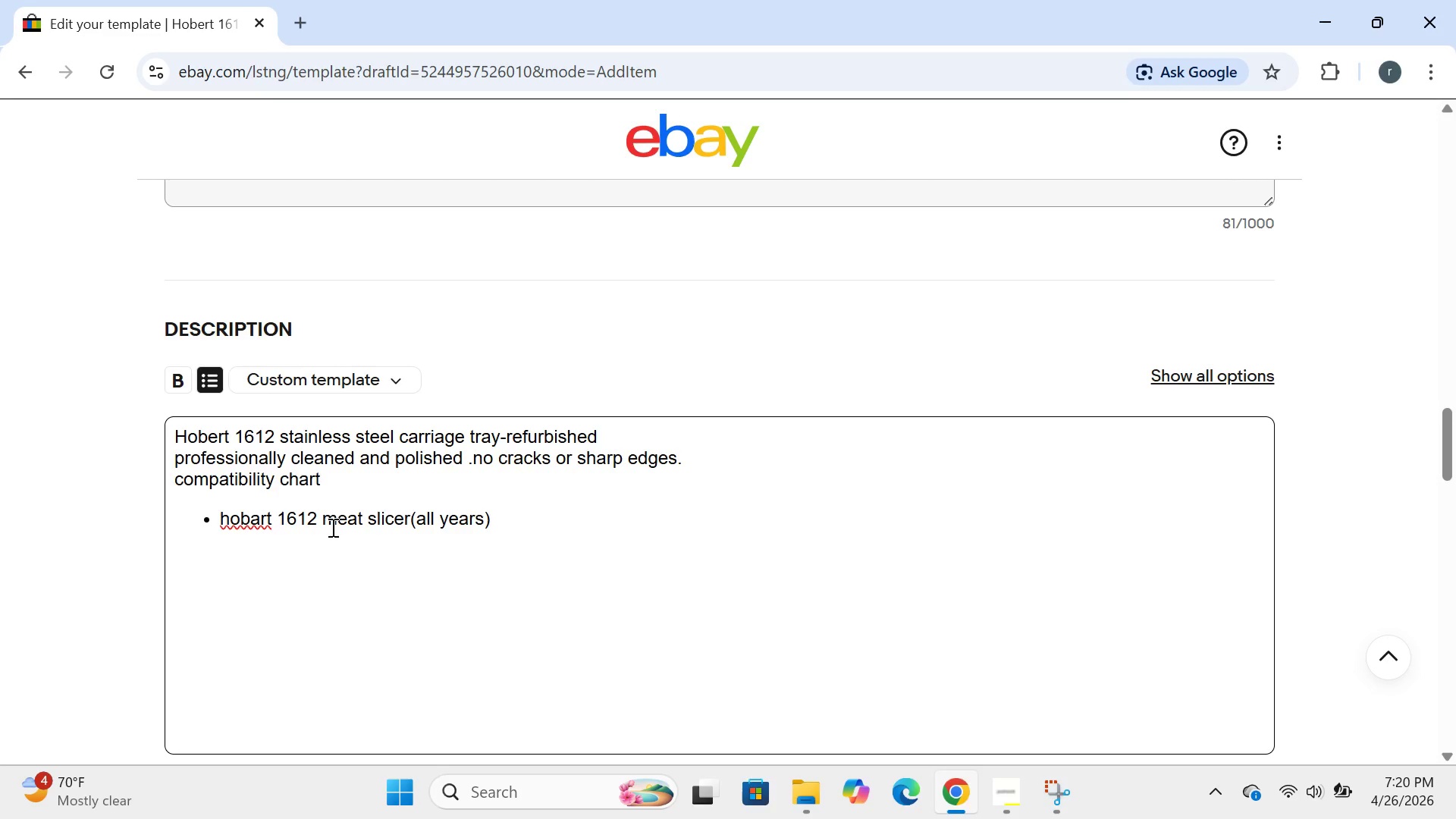 
key(Enter)
 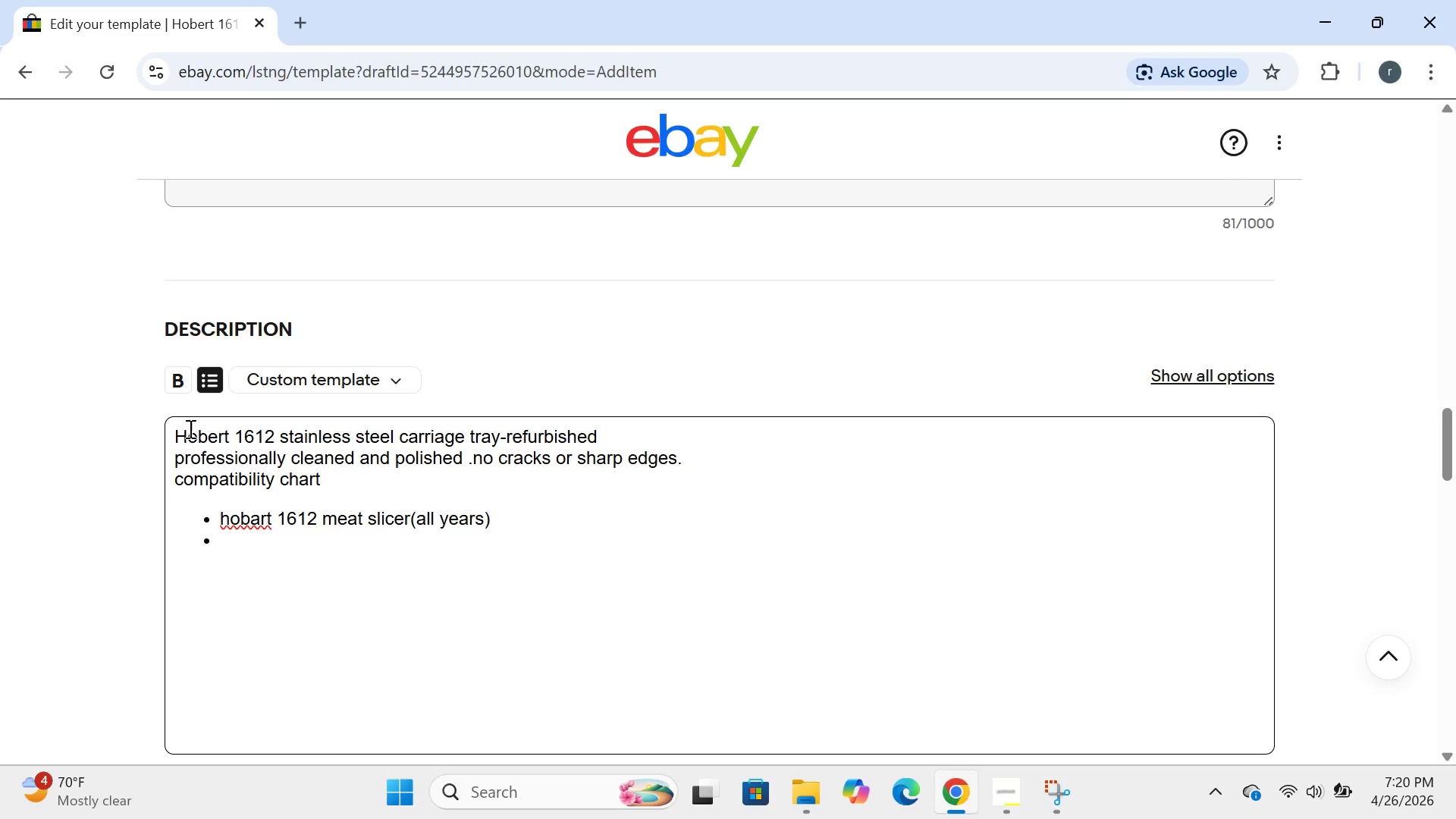 
left_click([206, 388])
 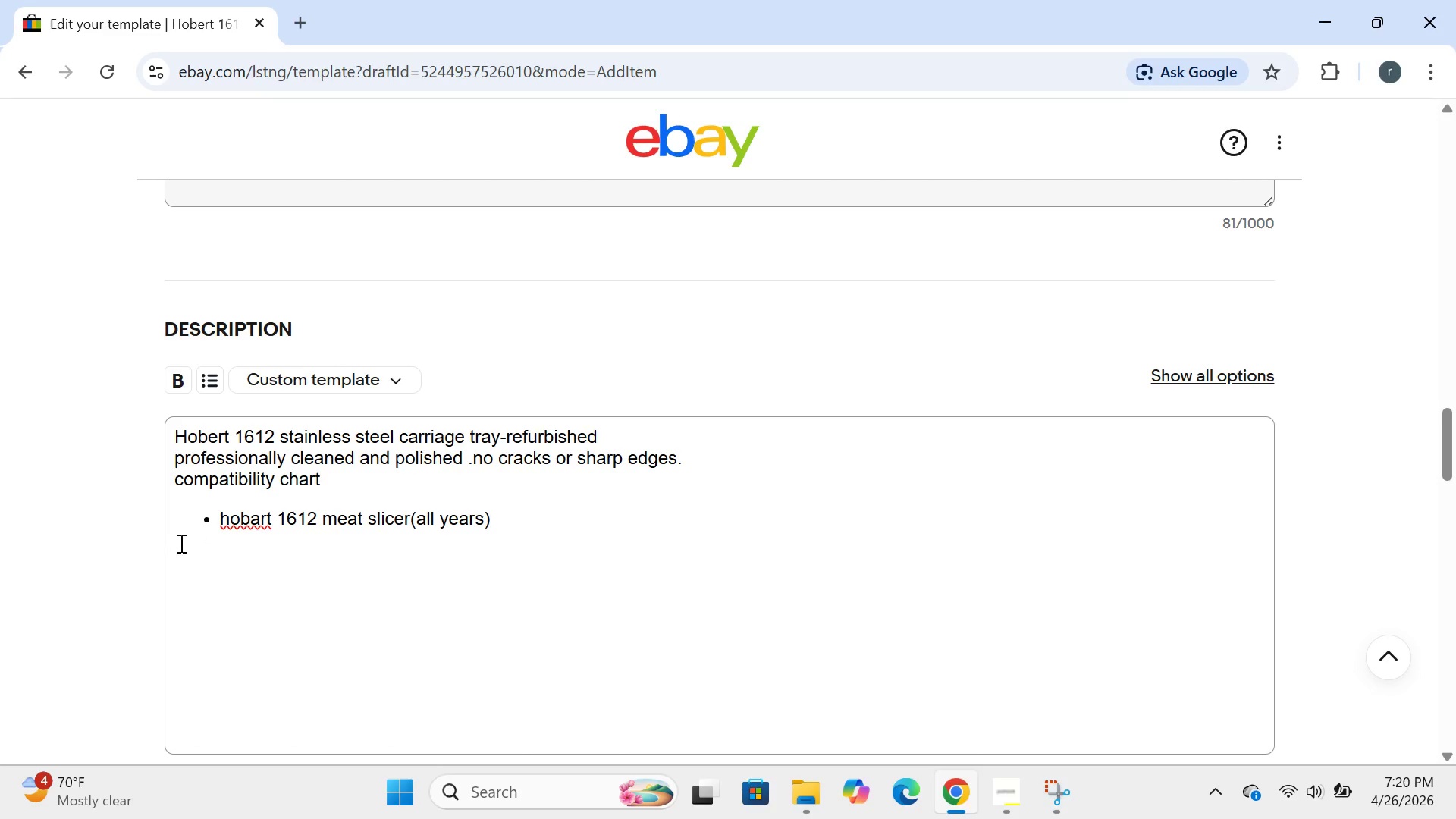 
left_click([189, 562])
 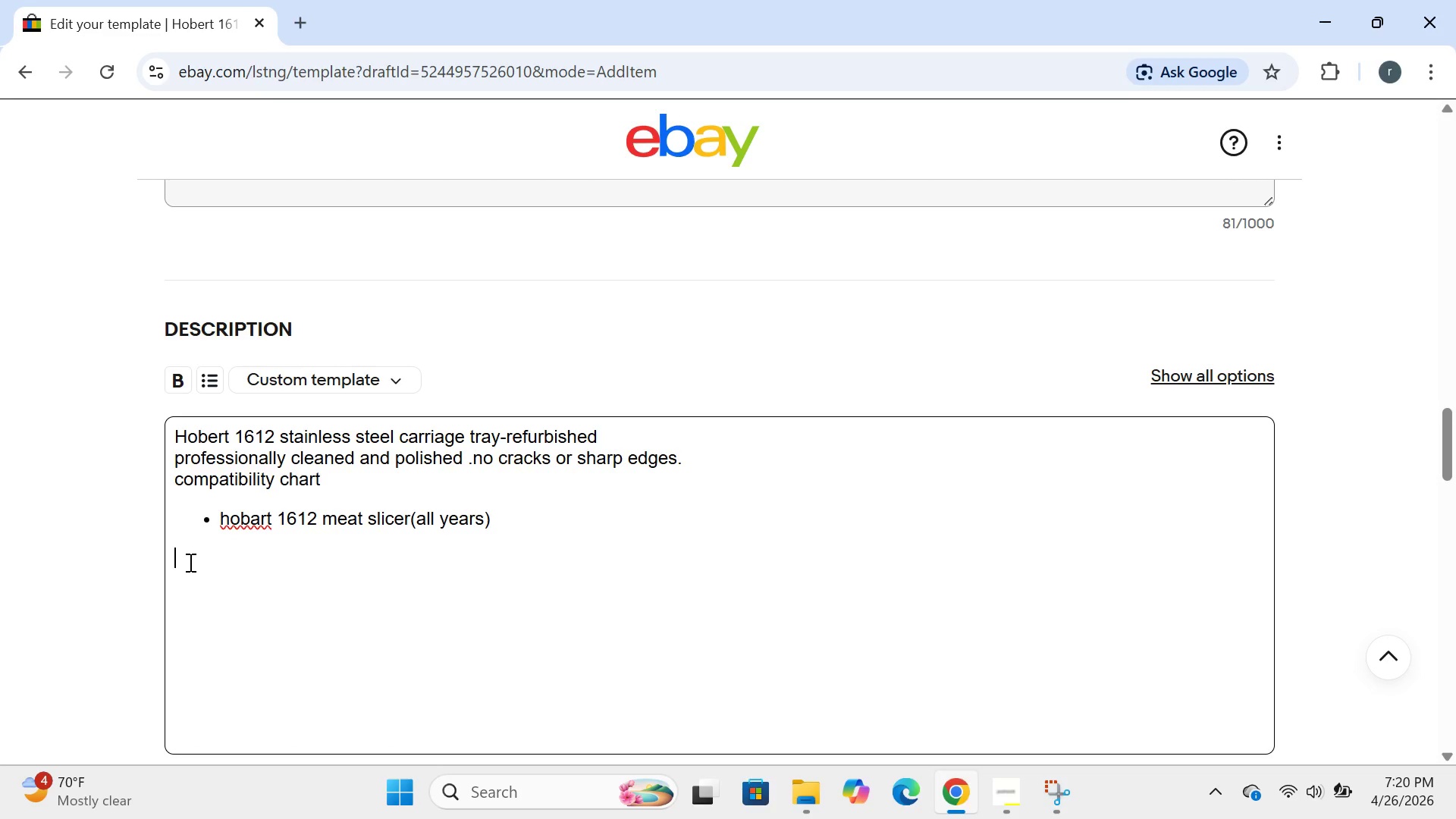 
type(tec)
 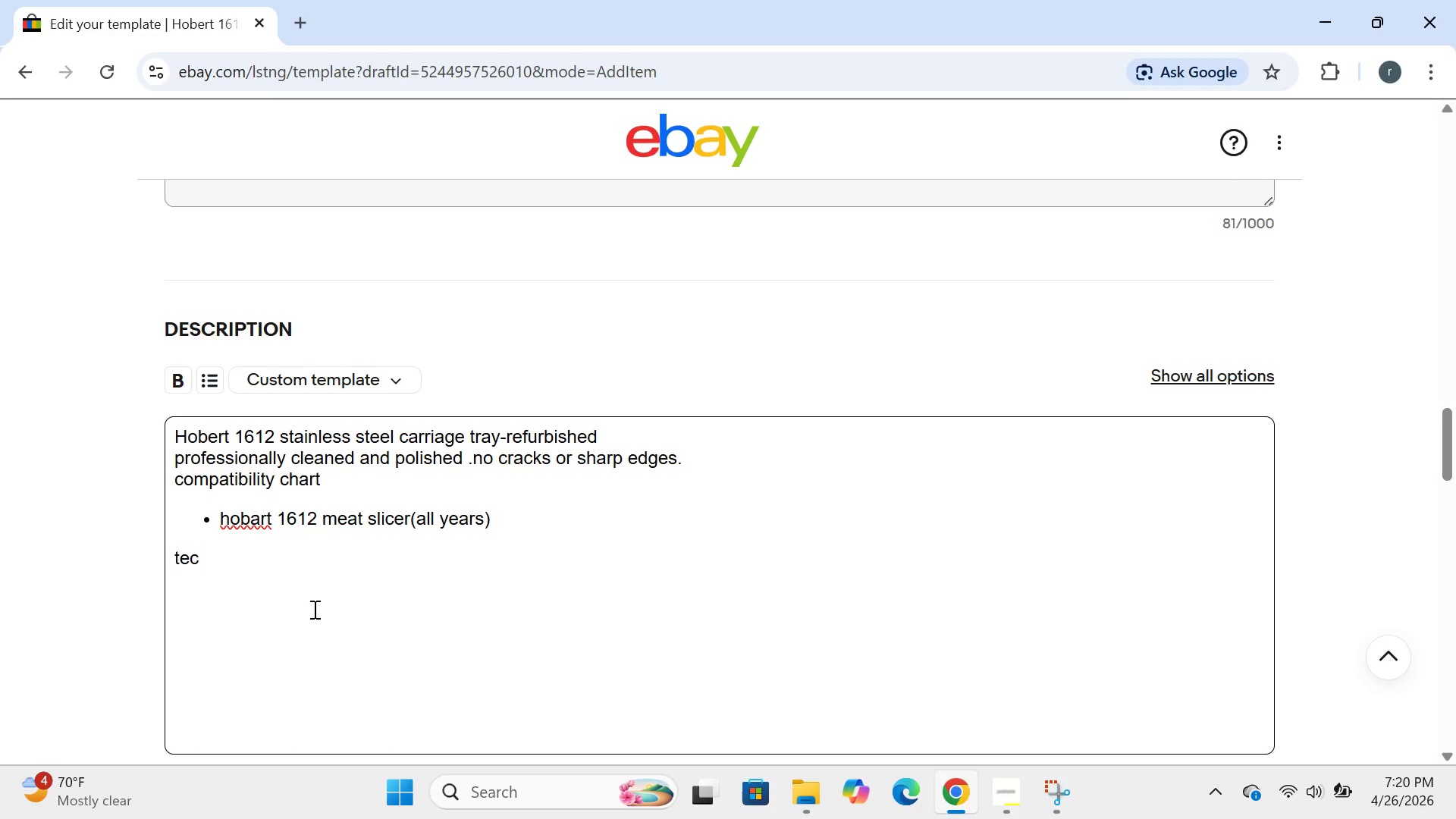 
type(hnical spec)
 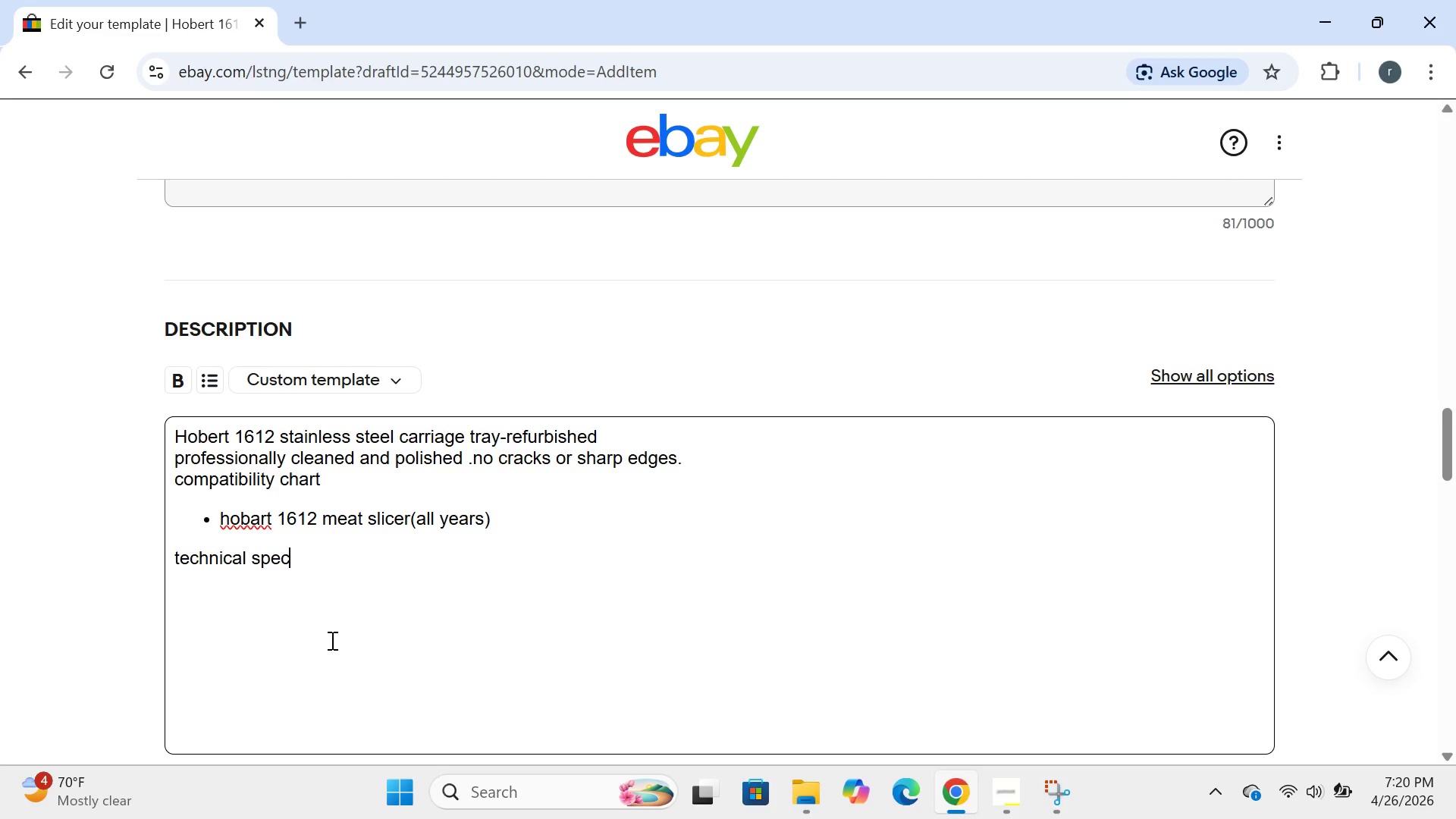 
left_click([331, 640])
 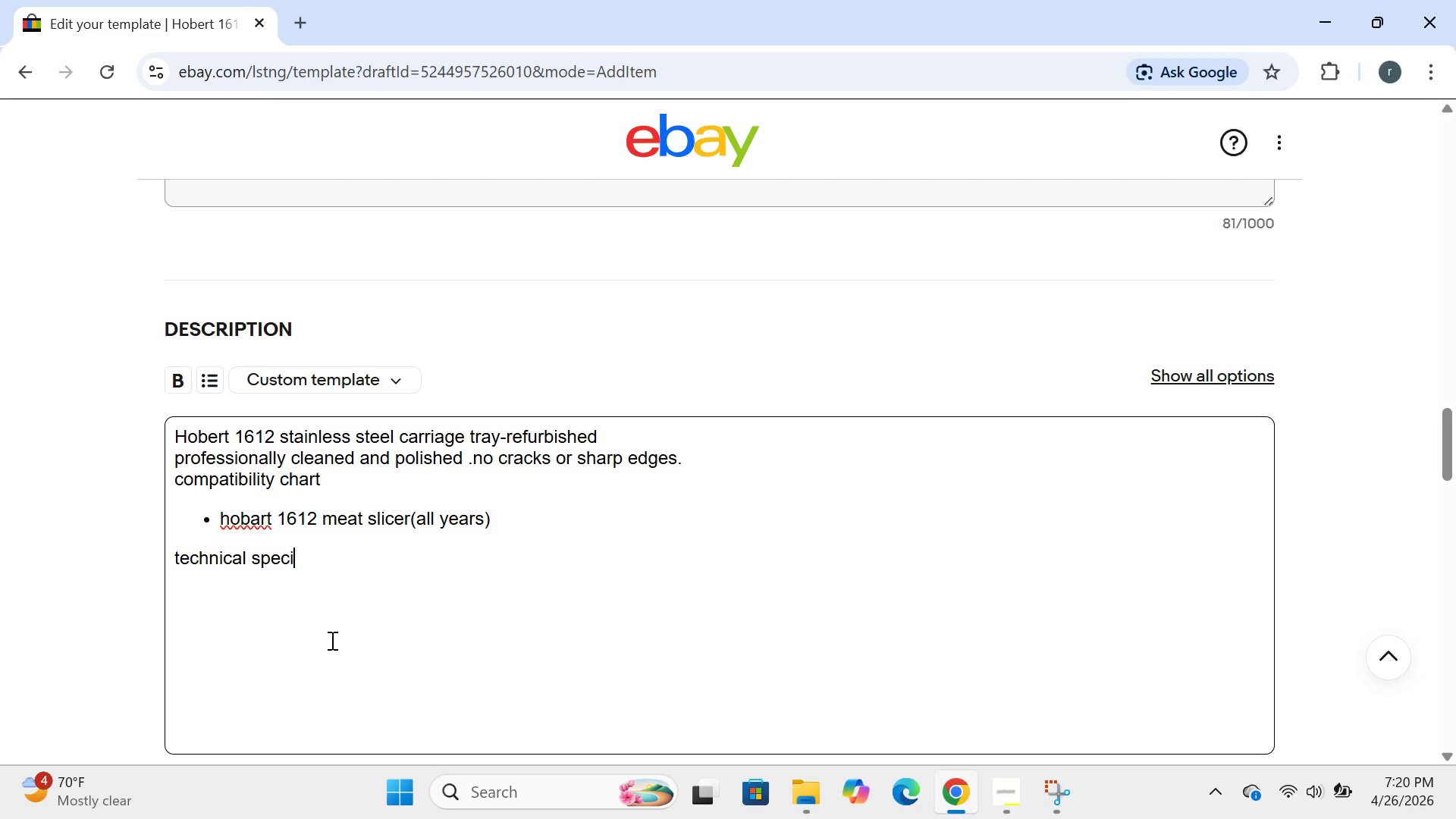 
type(ifications)
 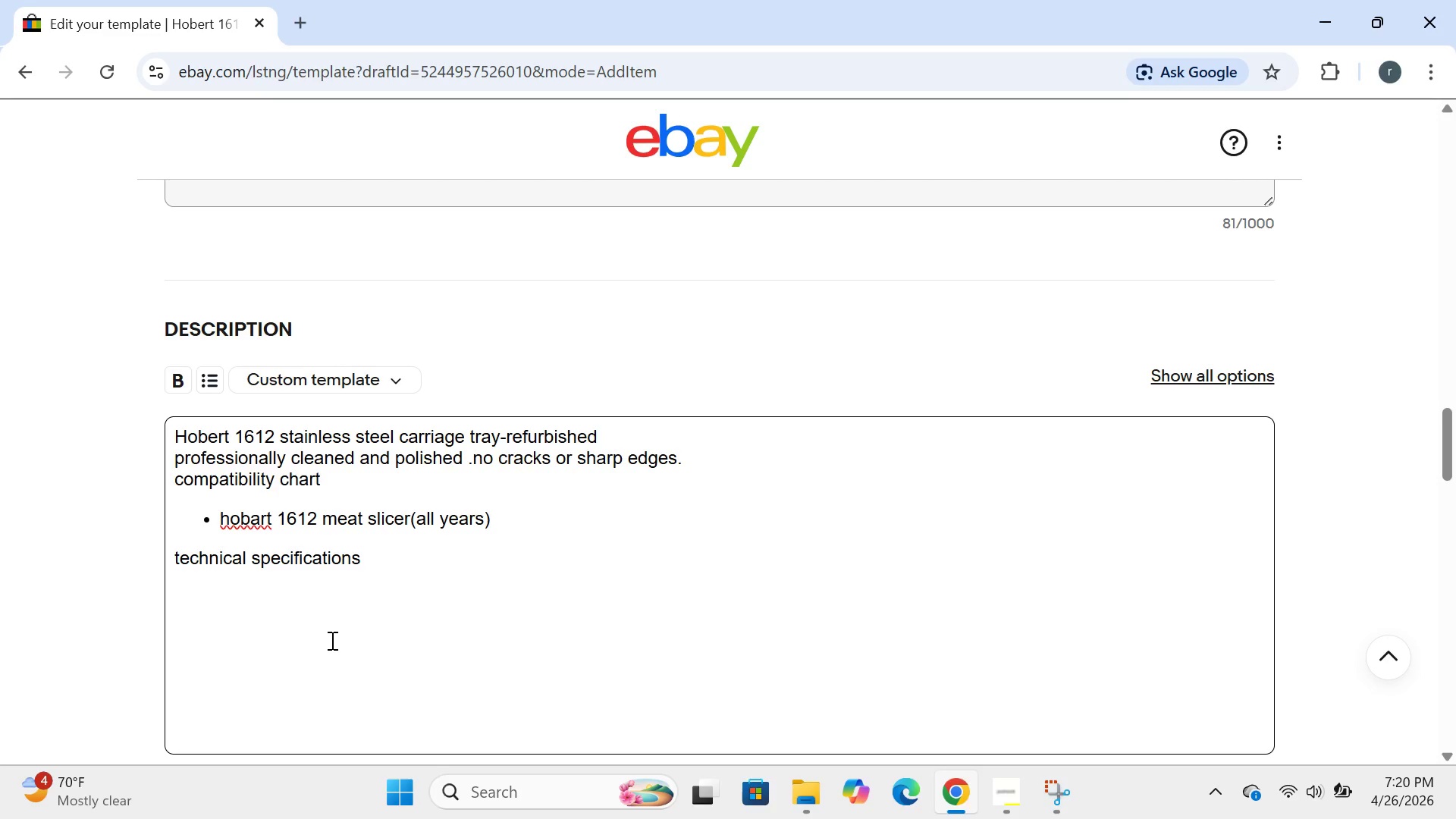 
key(Enter)
 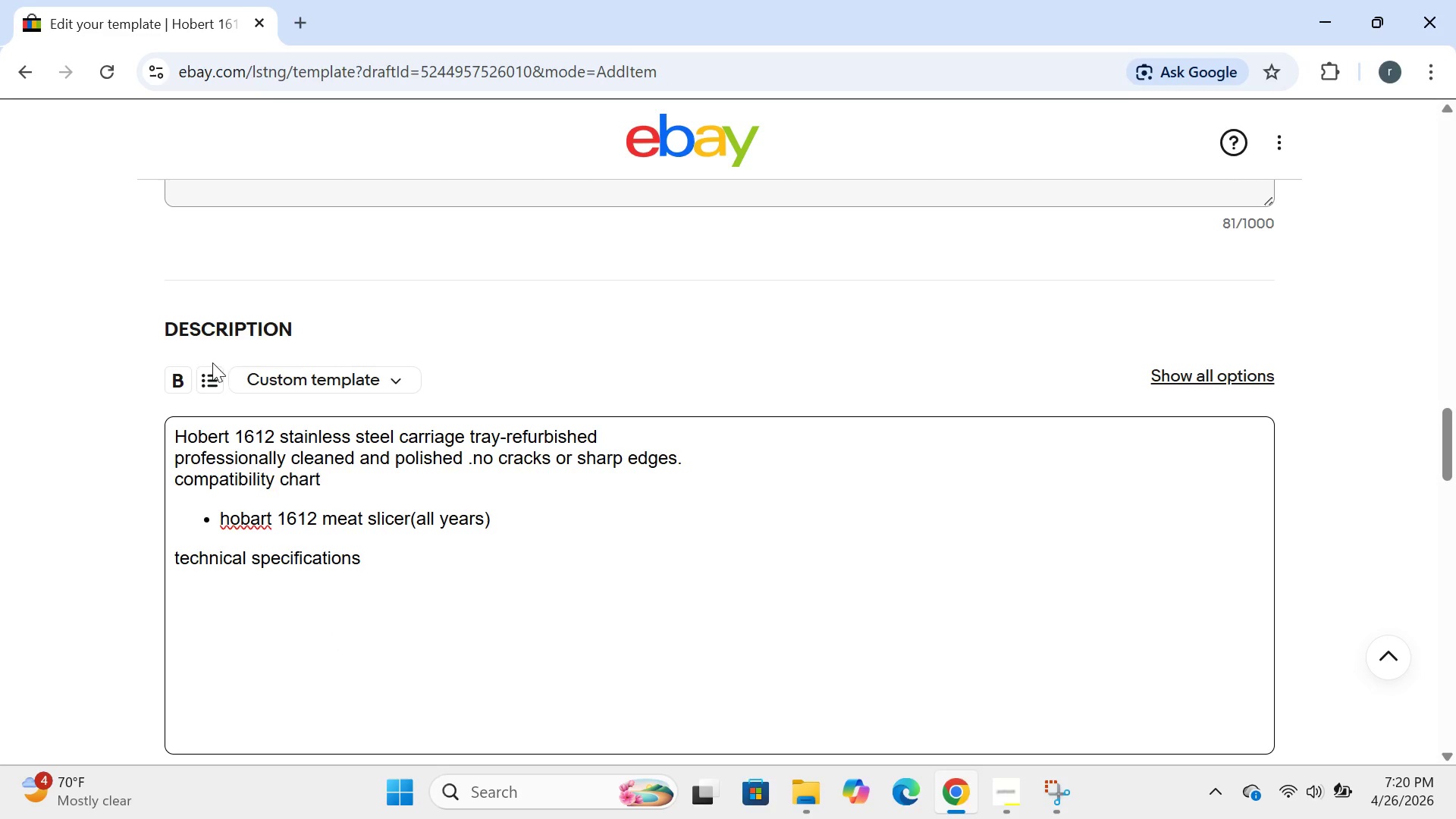 
left_click([209, 372])
 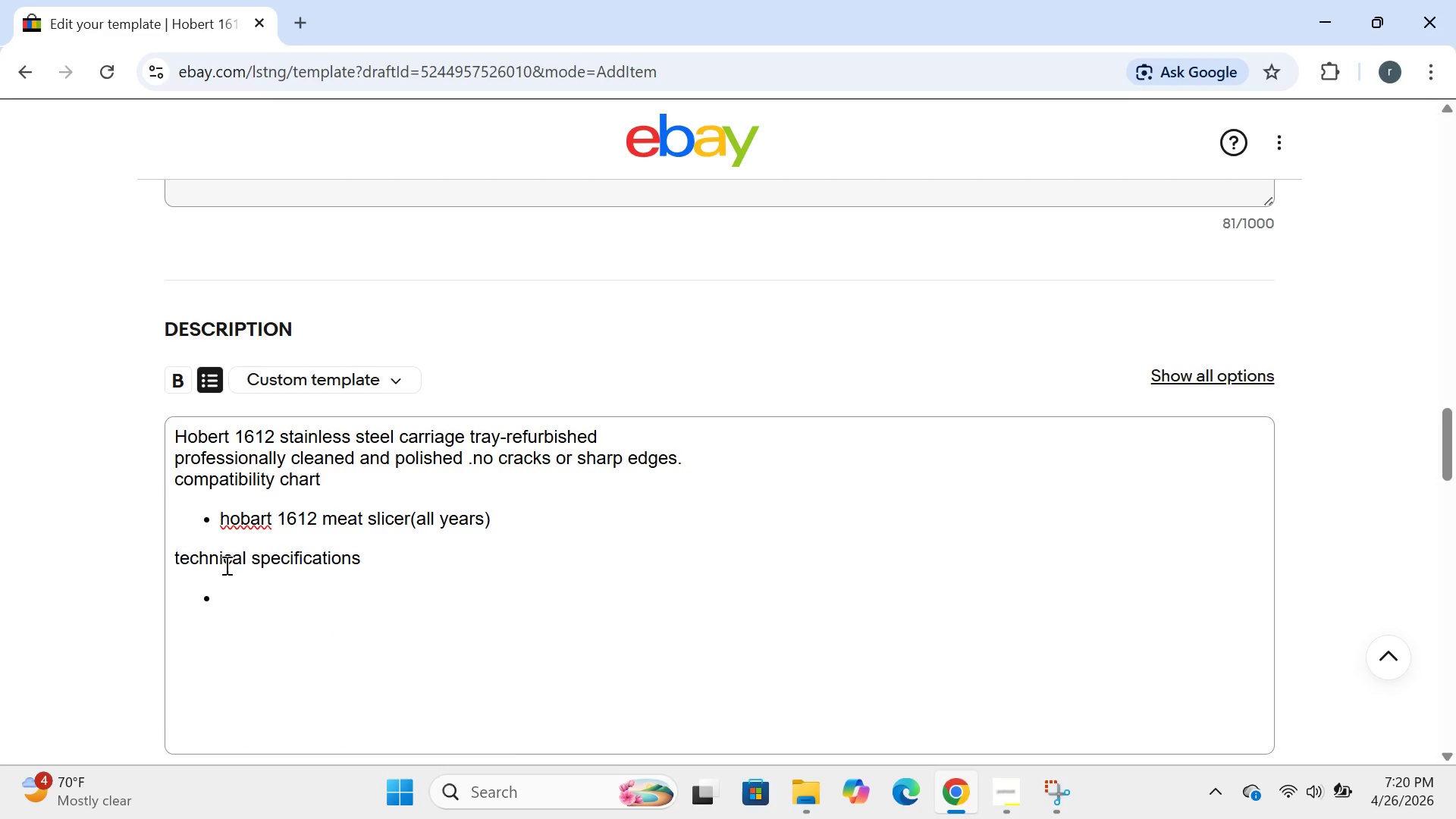 
left_click([235, 592])
 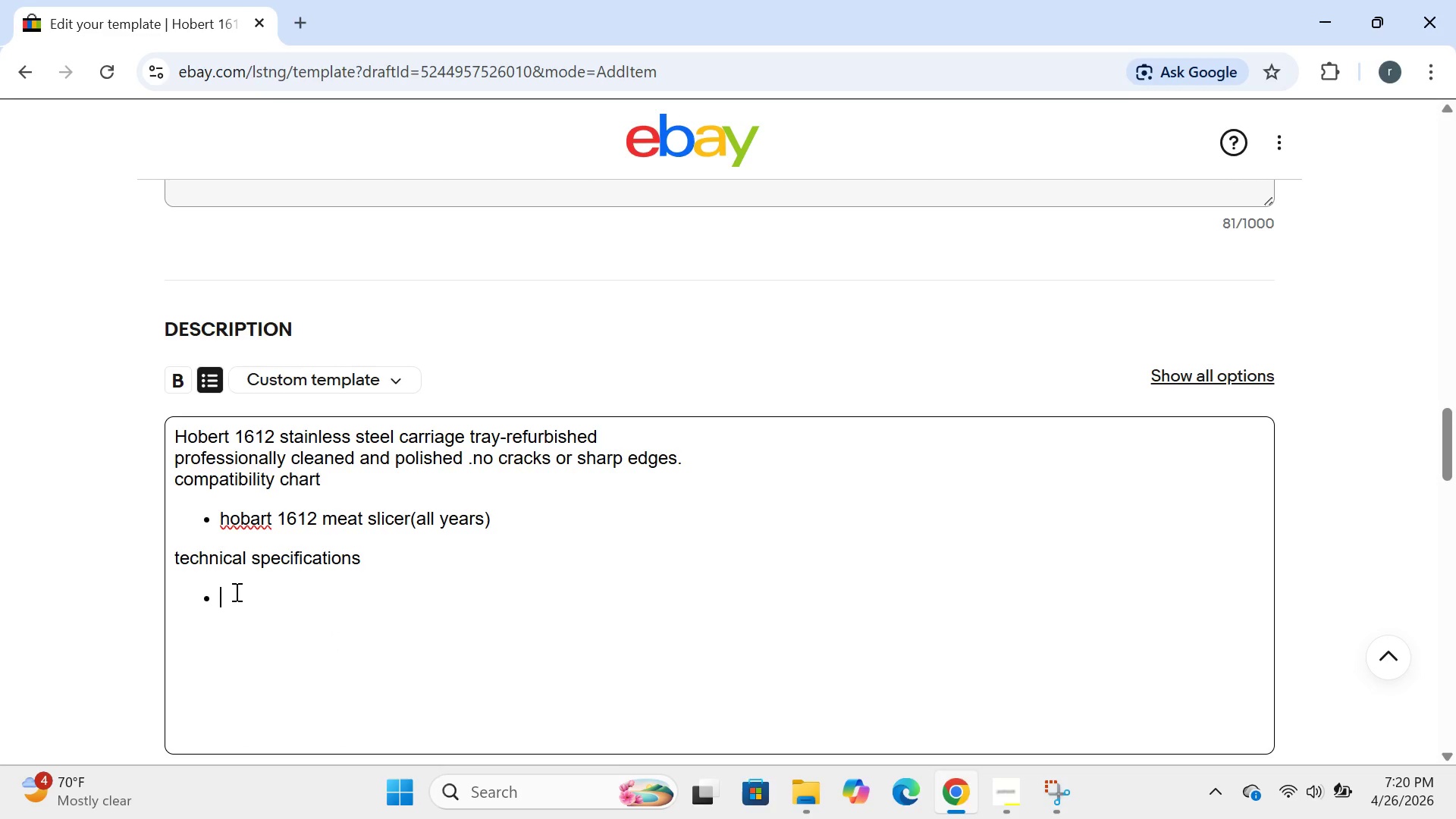 
type(material:304 stainless steel)
 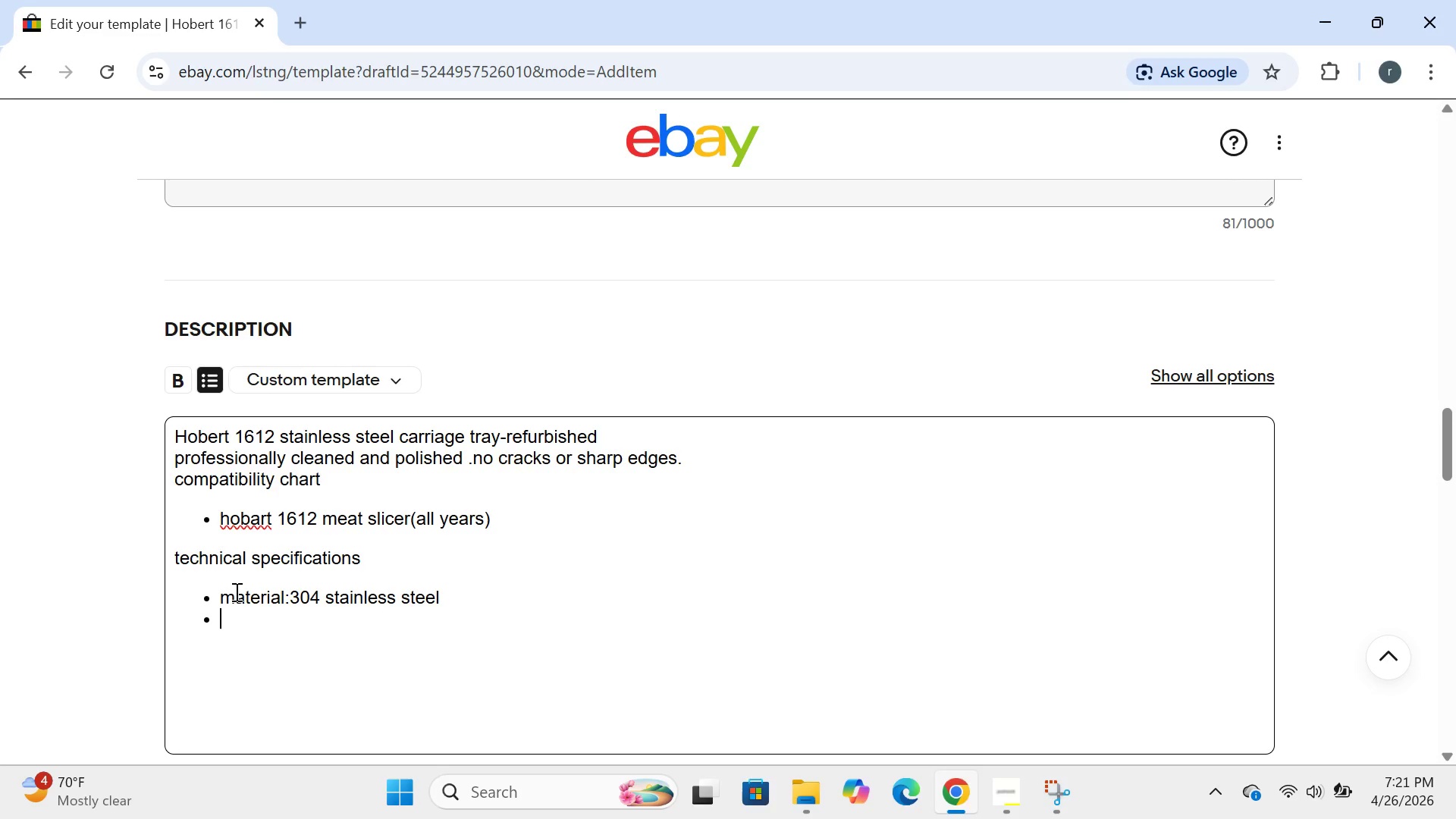 
 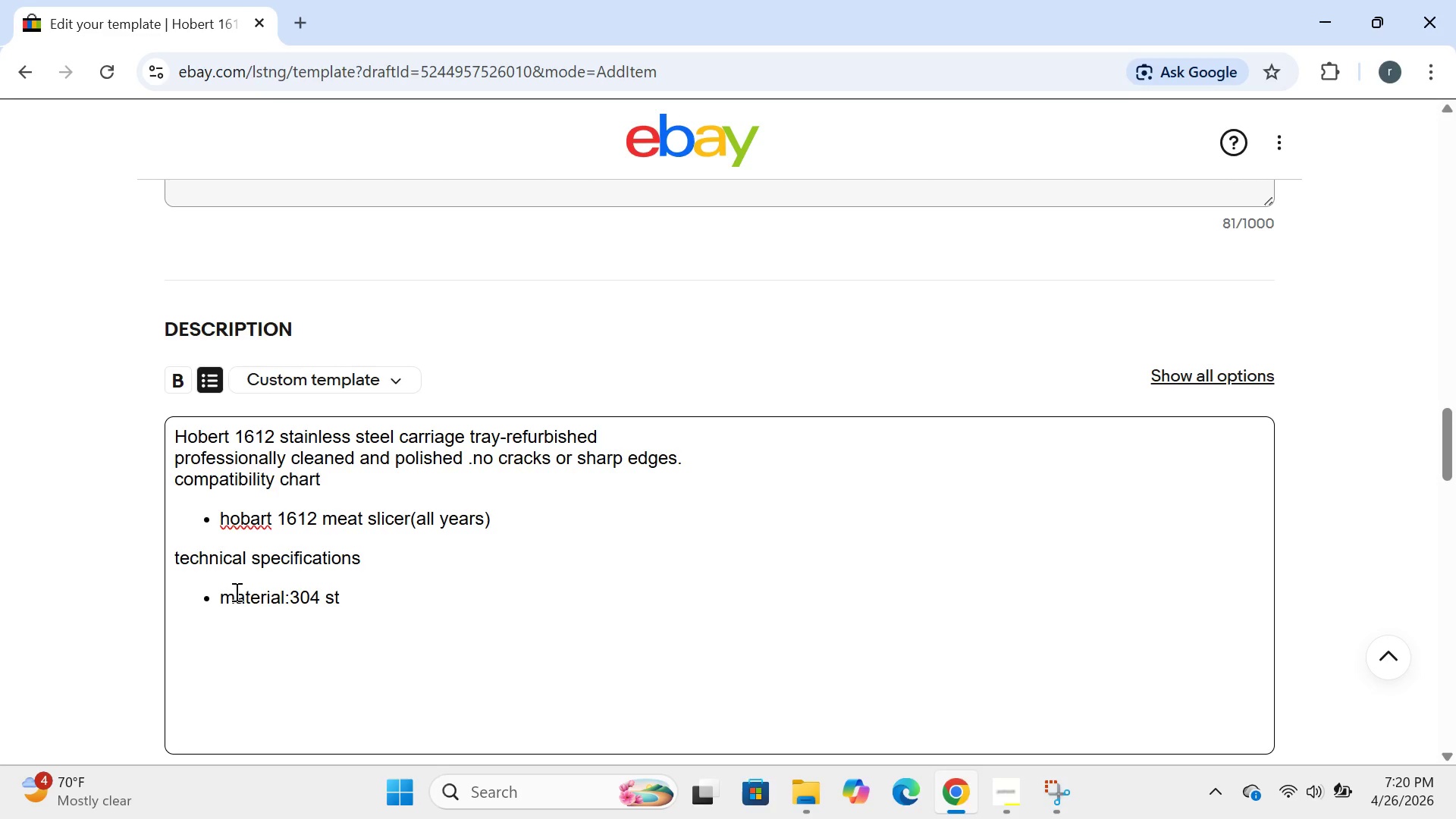 
key(Enter)
 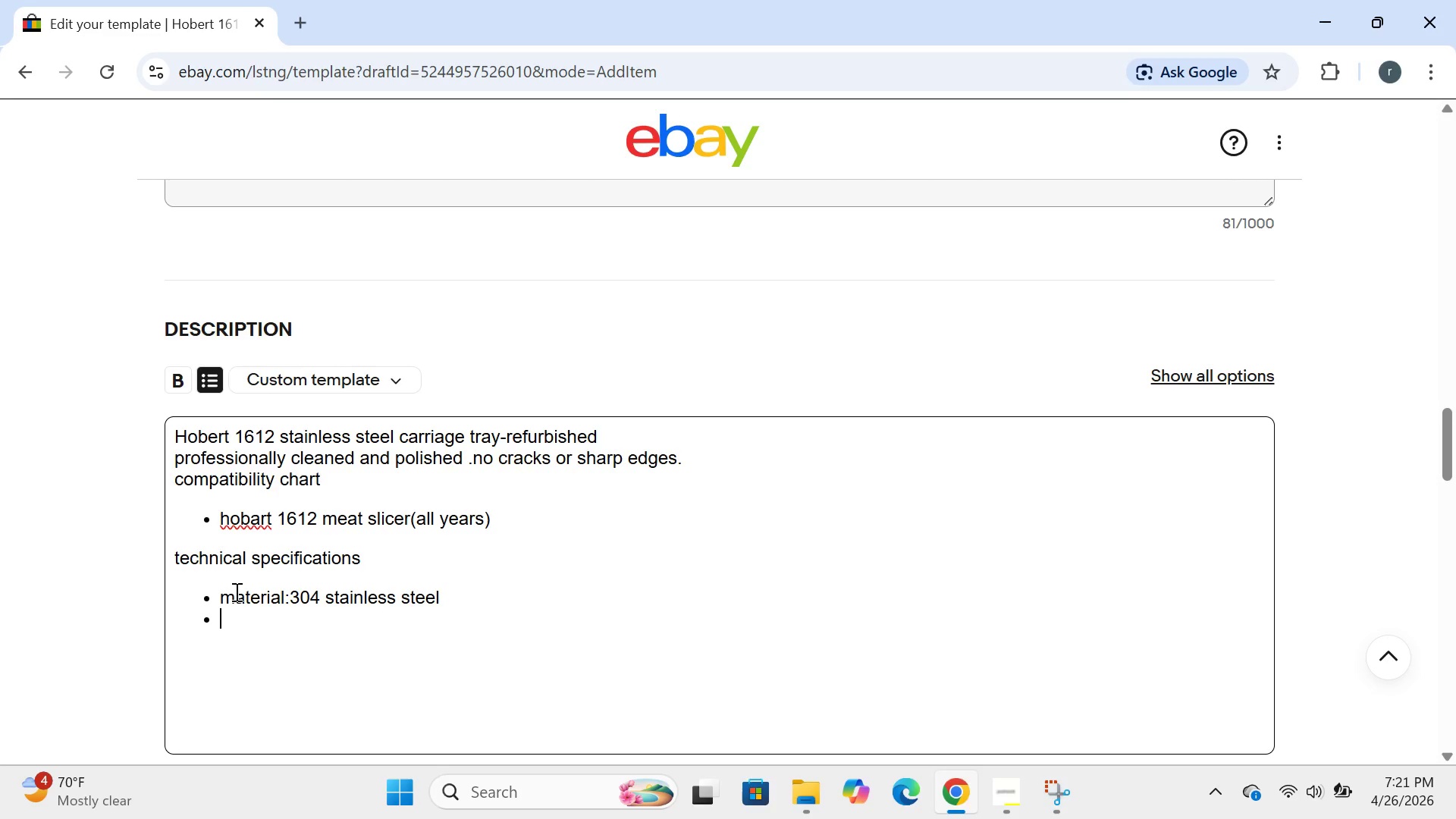 
type(length:14.5 inches\)
key(Backspace)
 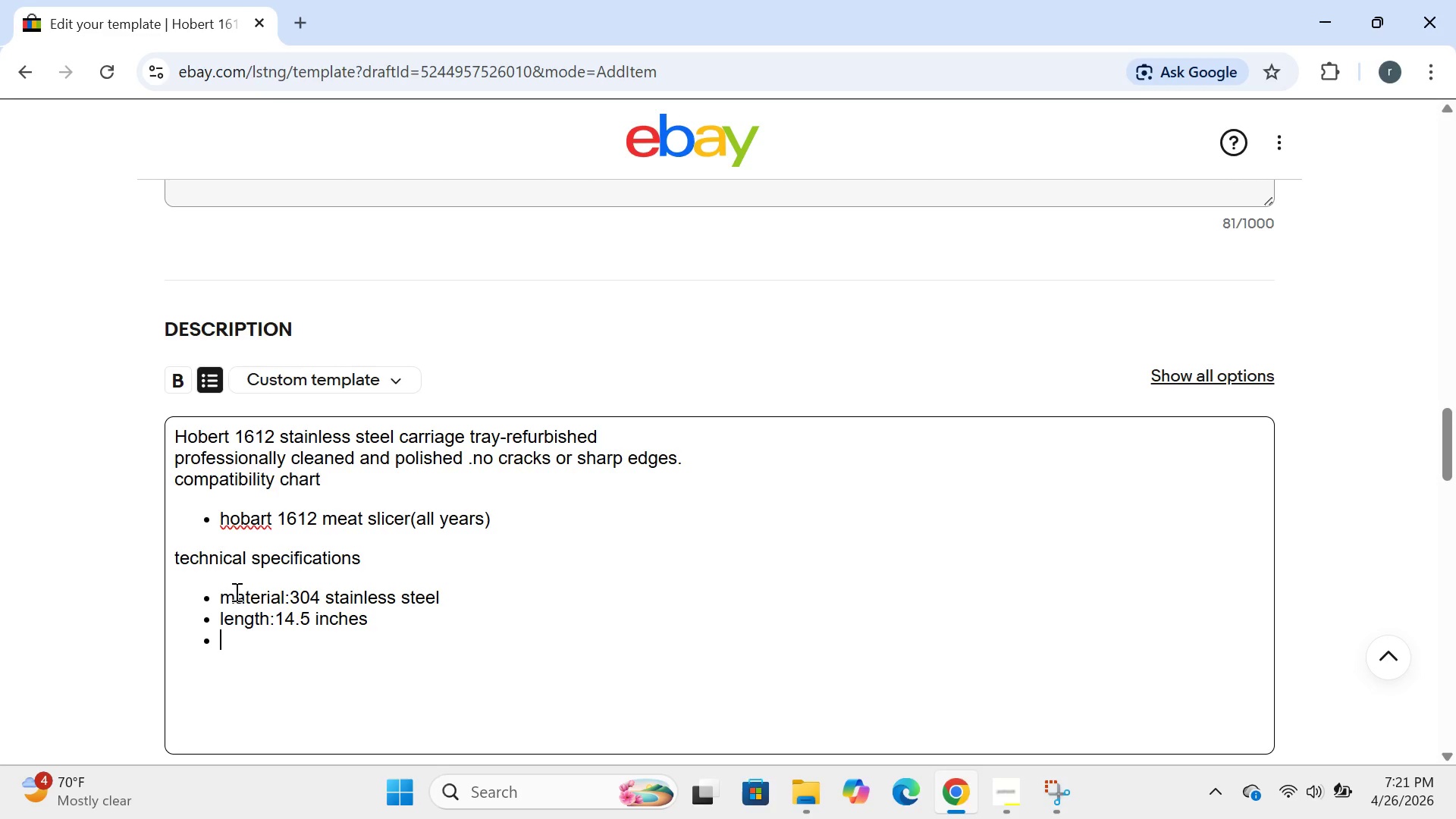 
 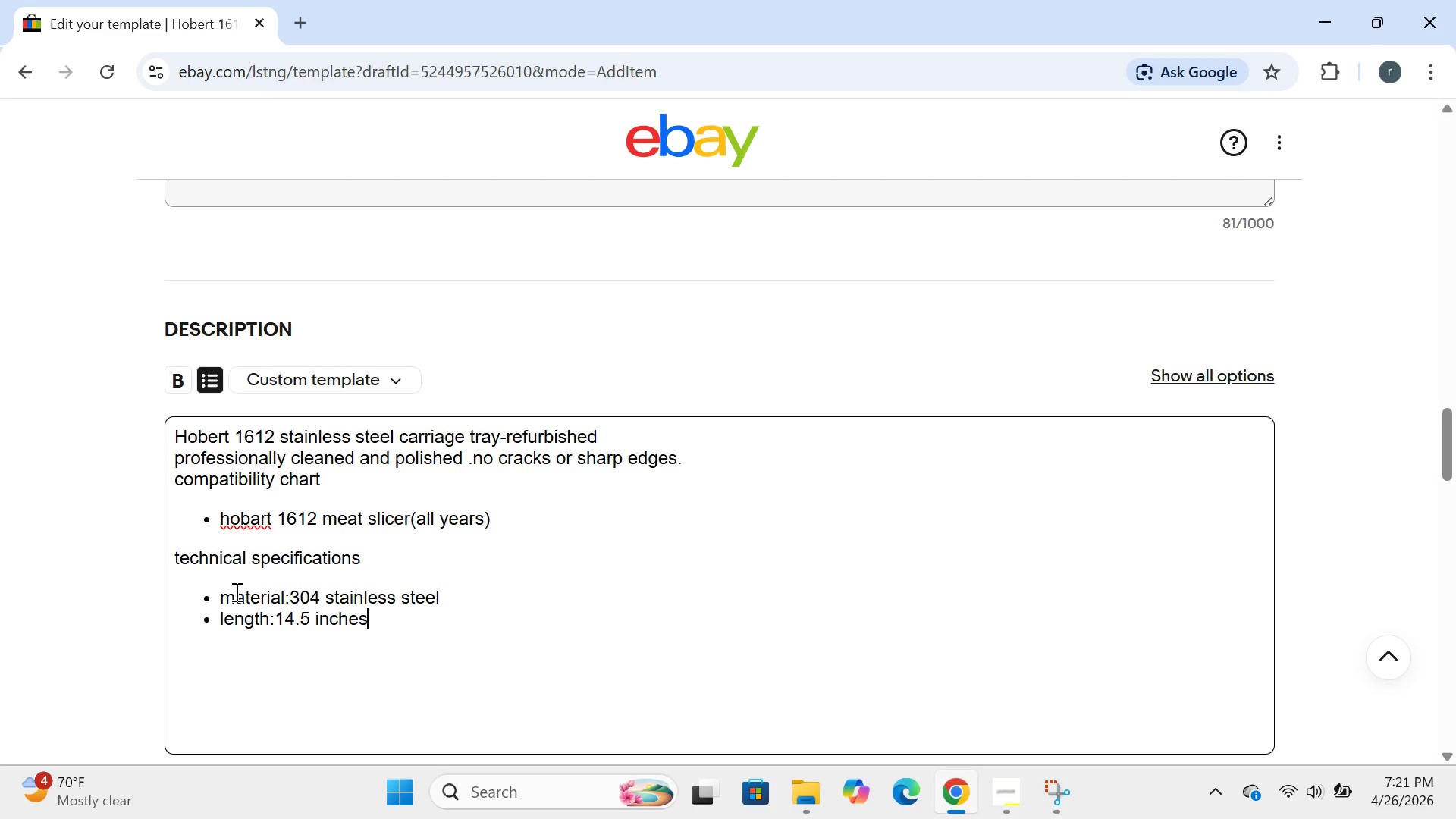 
key(Enter)
 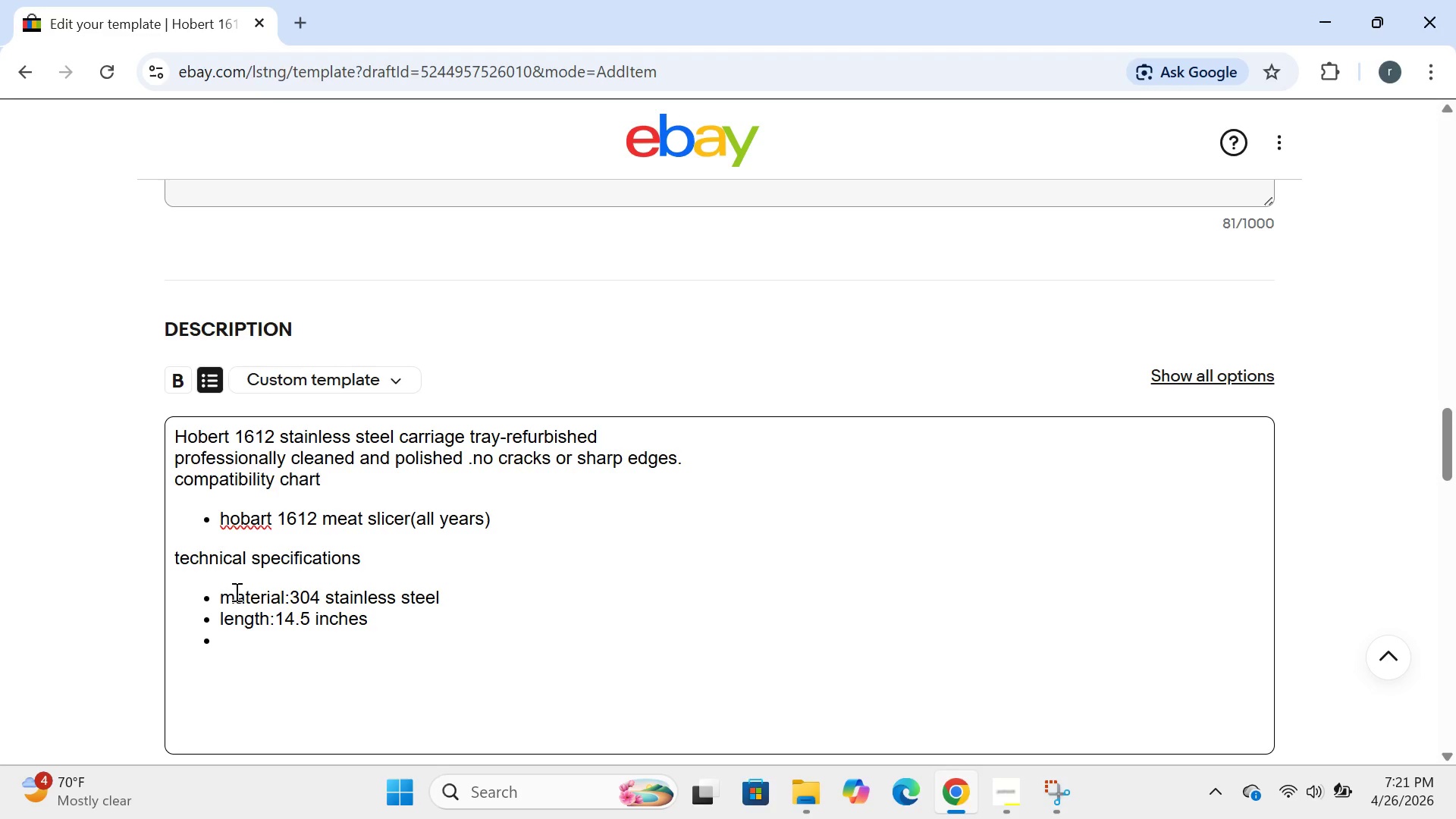 
type(width:9.3)
key(Backspace)
type(2 inches)
 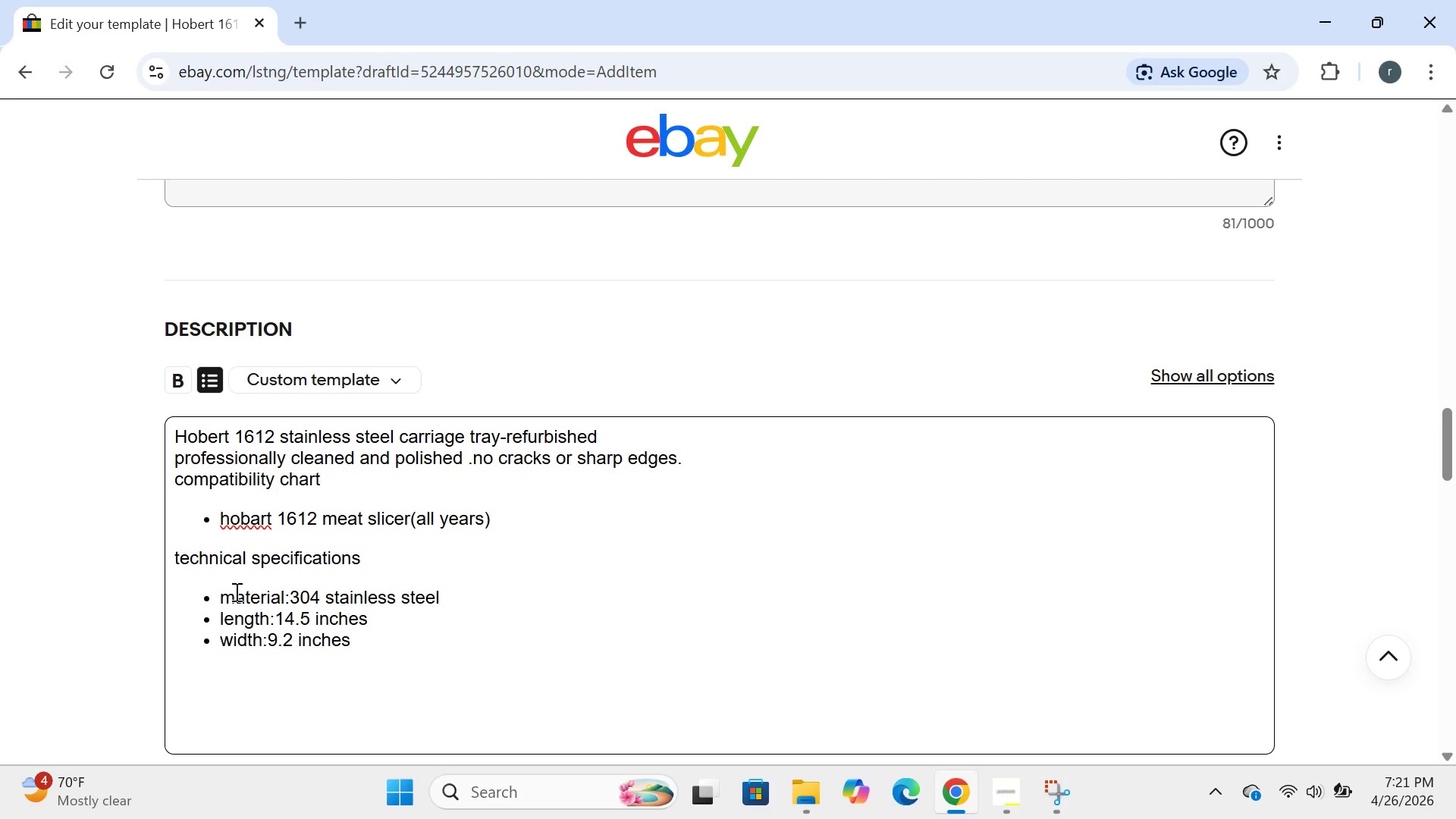 
key(Enter)
 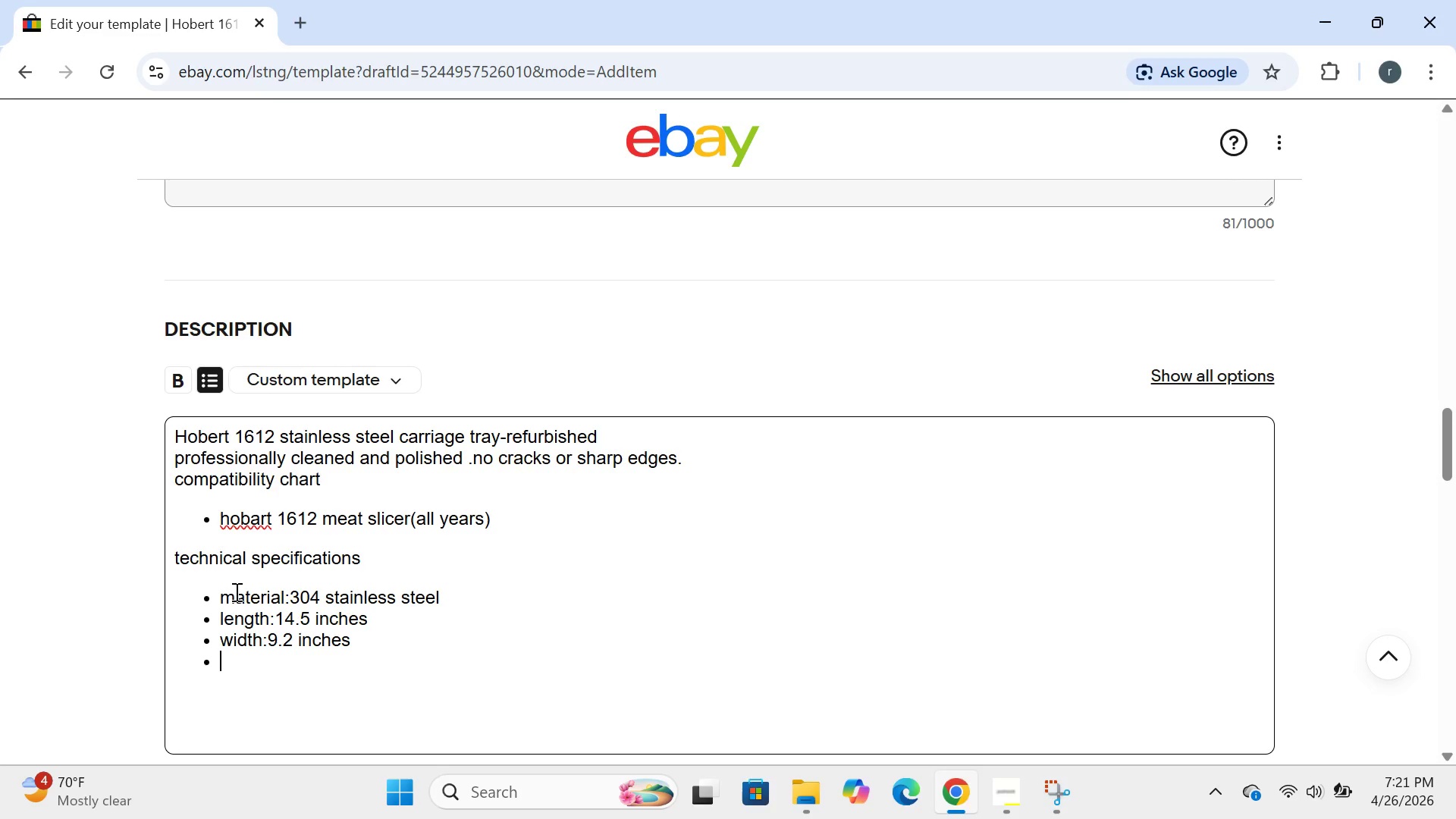 
type(e)
key(Backspace)
type(weight:3.2 lbs)
 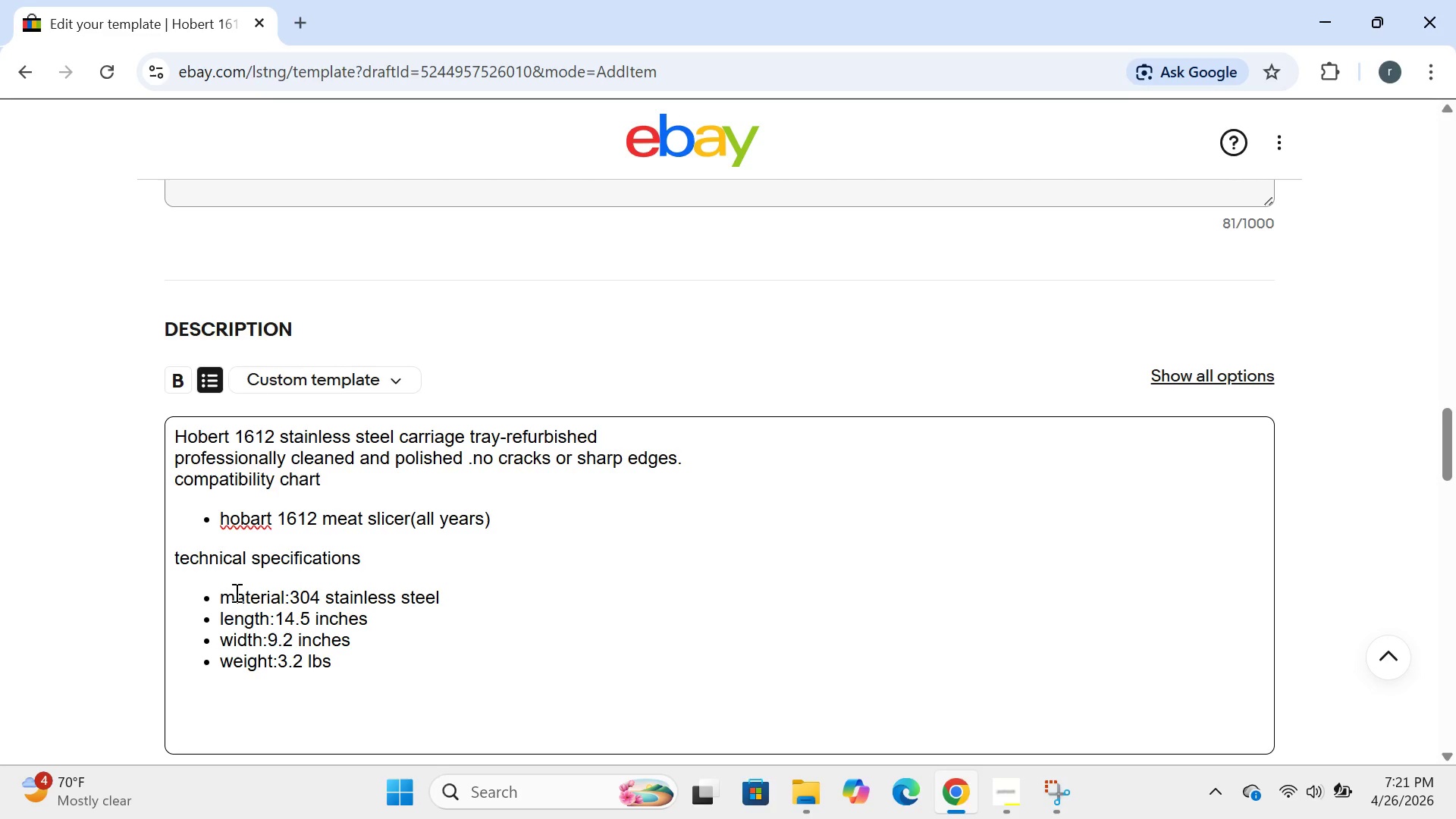 
key(Enter)
 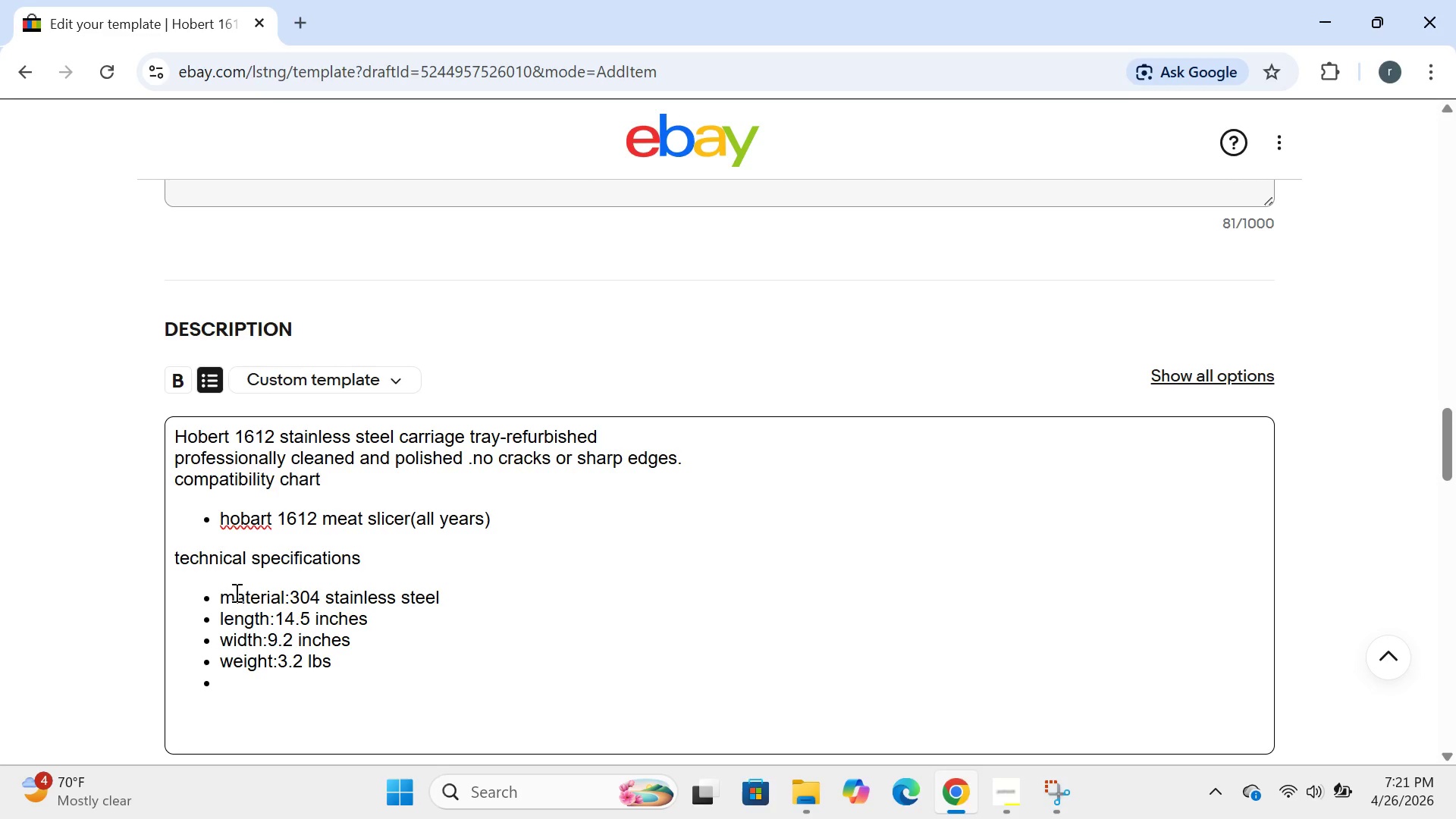 
type(pre0)
key(Backspace)
type(-drilled mounting holes match OEM specs)
 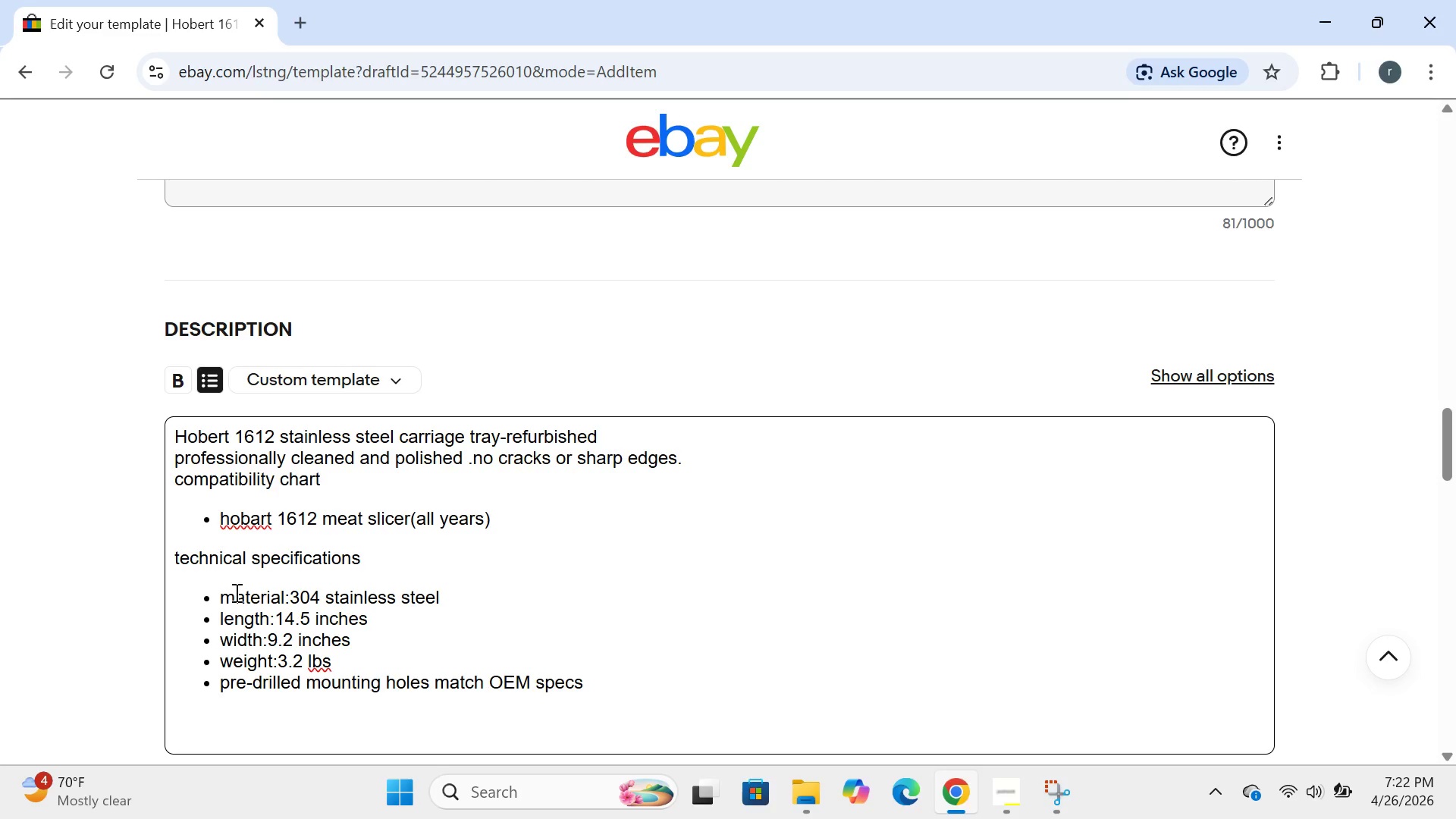 
key(Enter)
 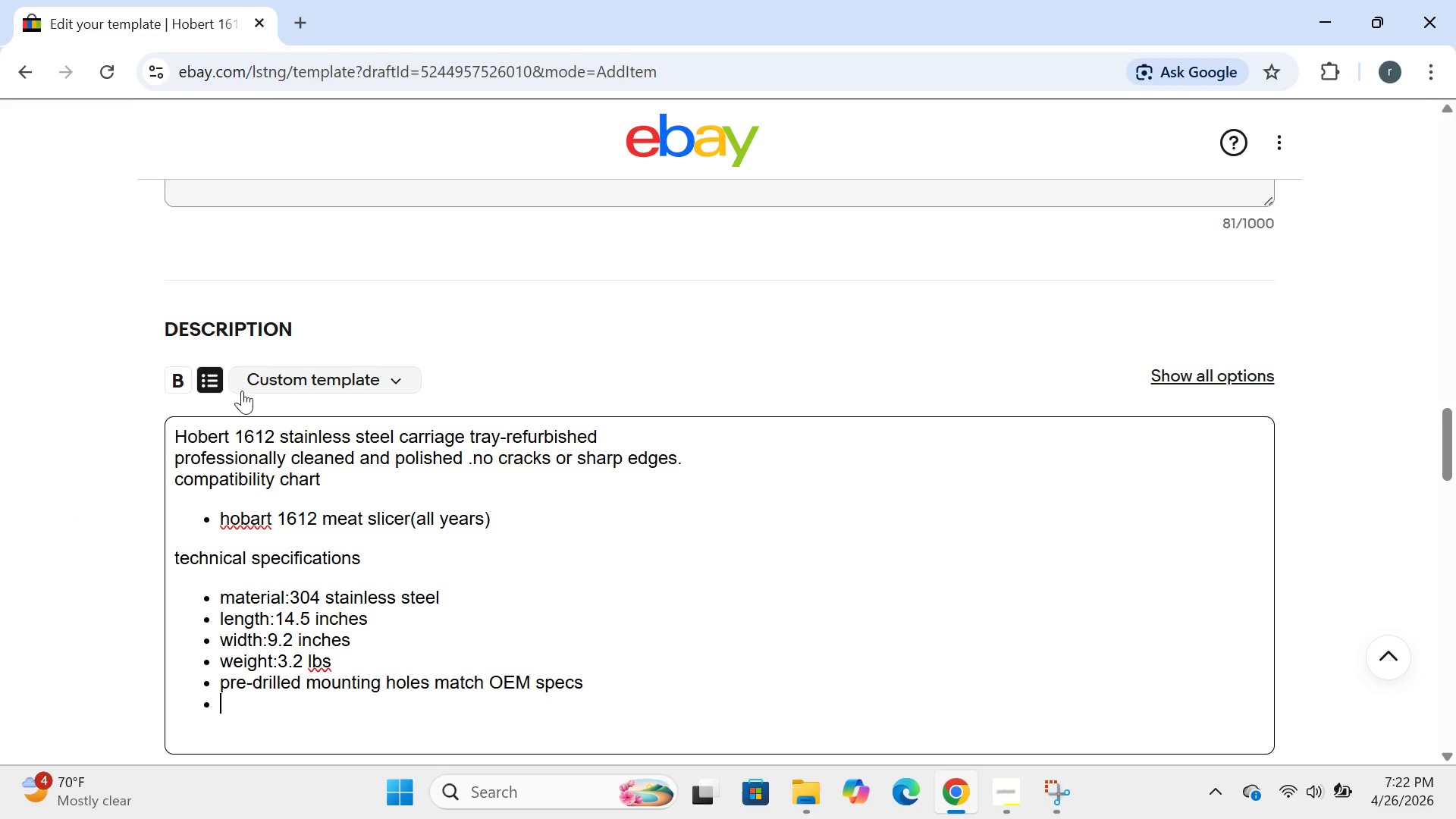 
left_click([214, 388])
 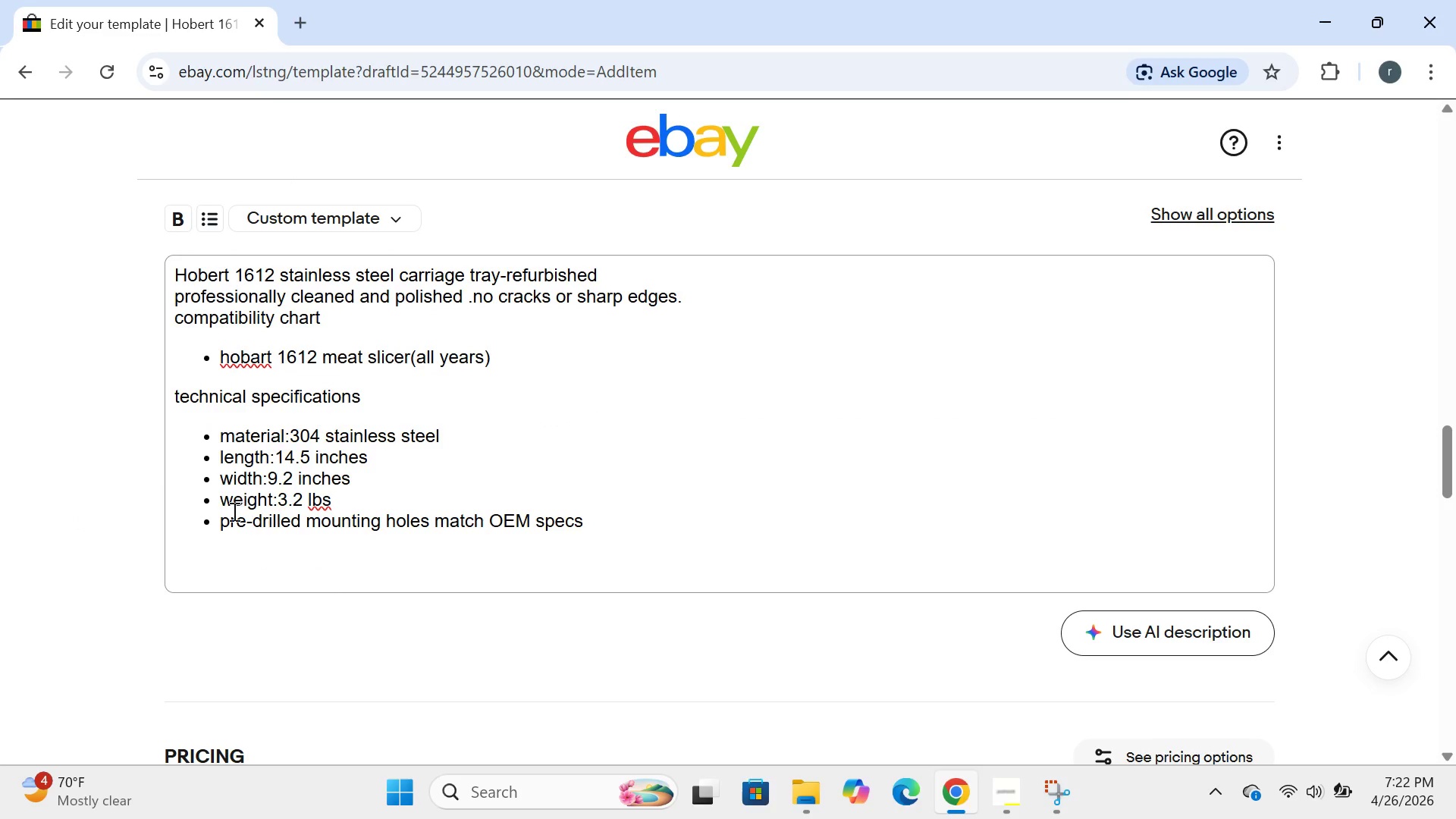 
left_click([207, 550])
 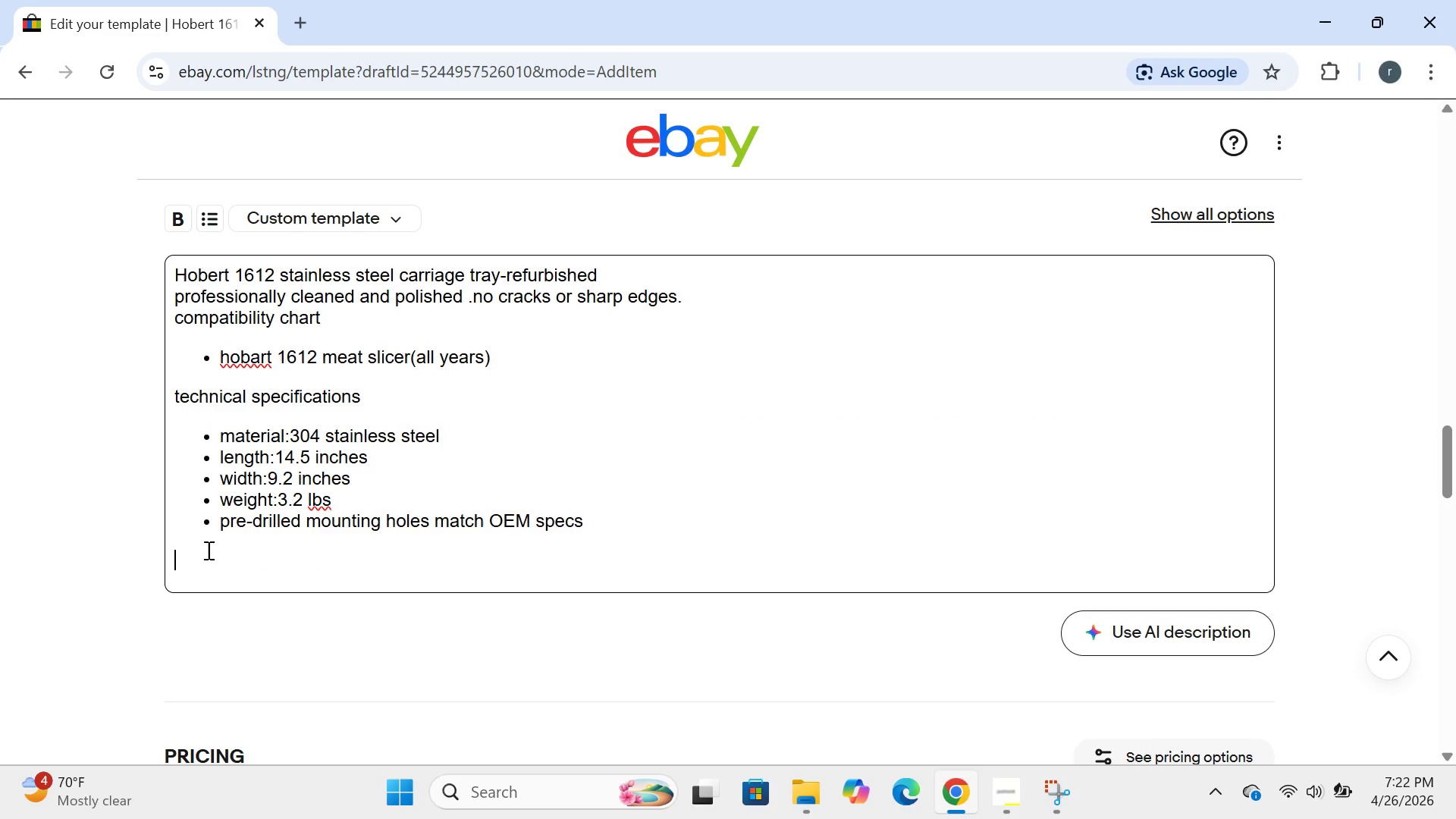 
type(service professional note)
 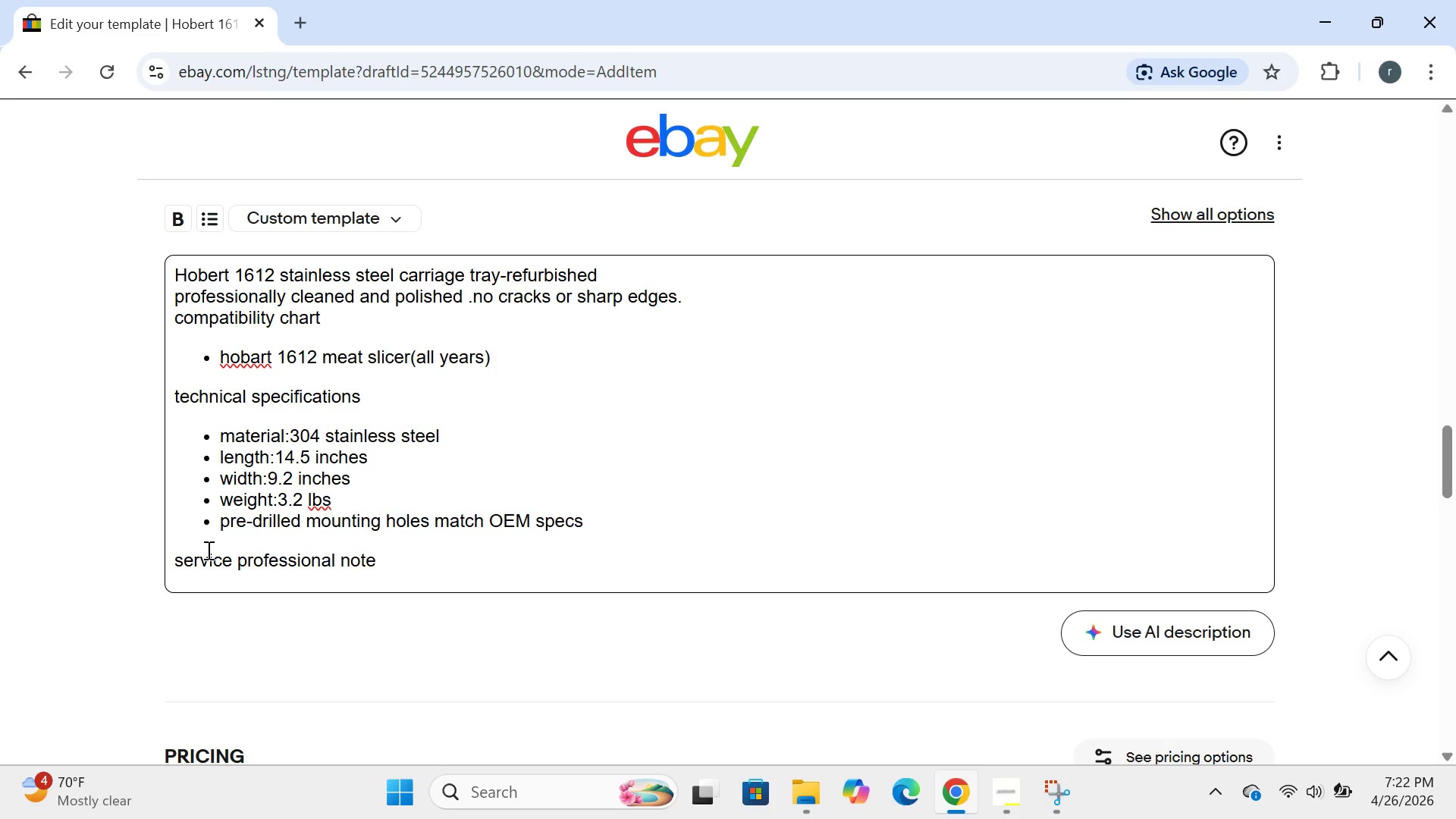 
key(Enter)
 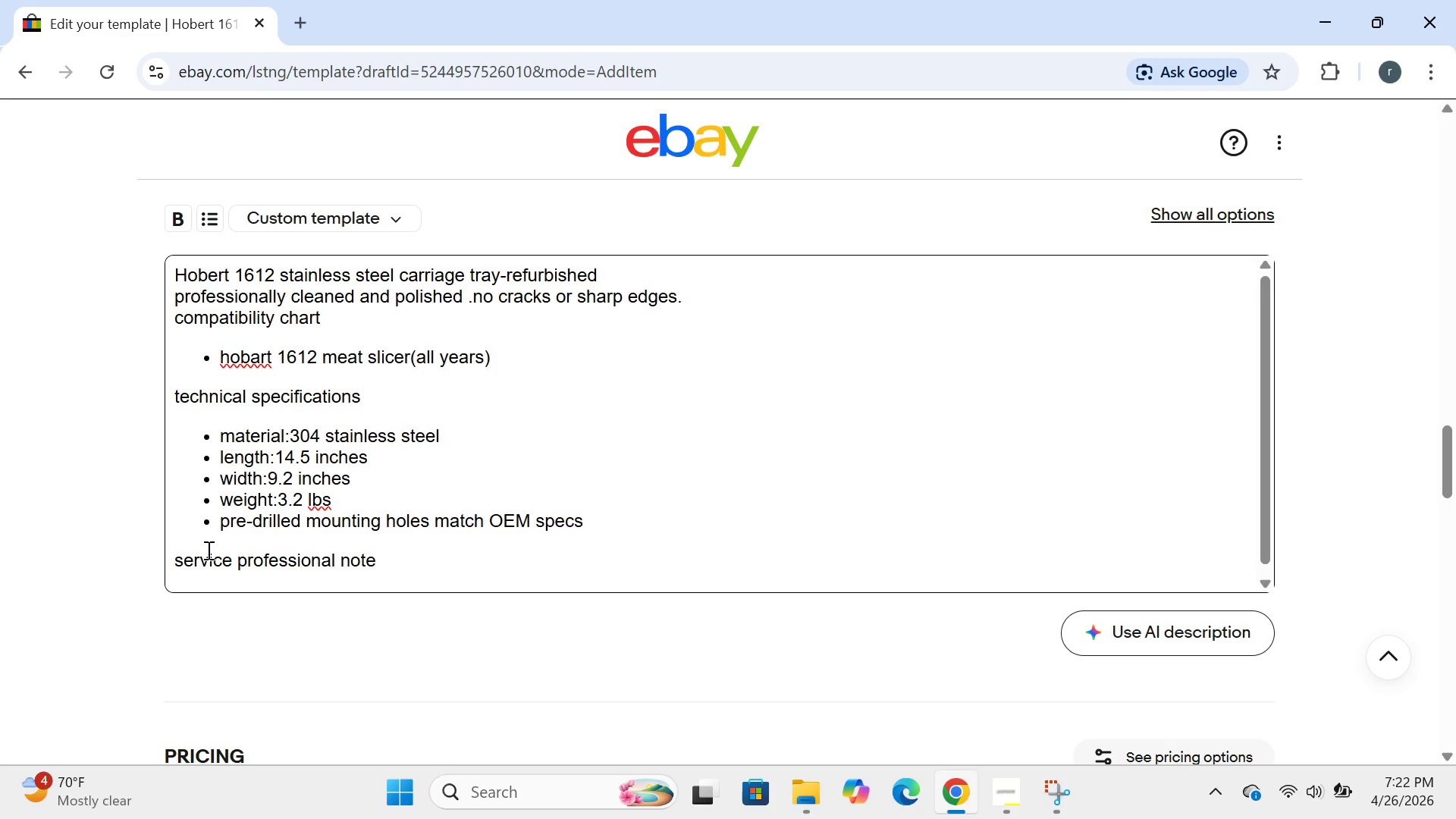 
type(this refurbished tray is a direct replac)
 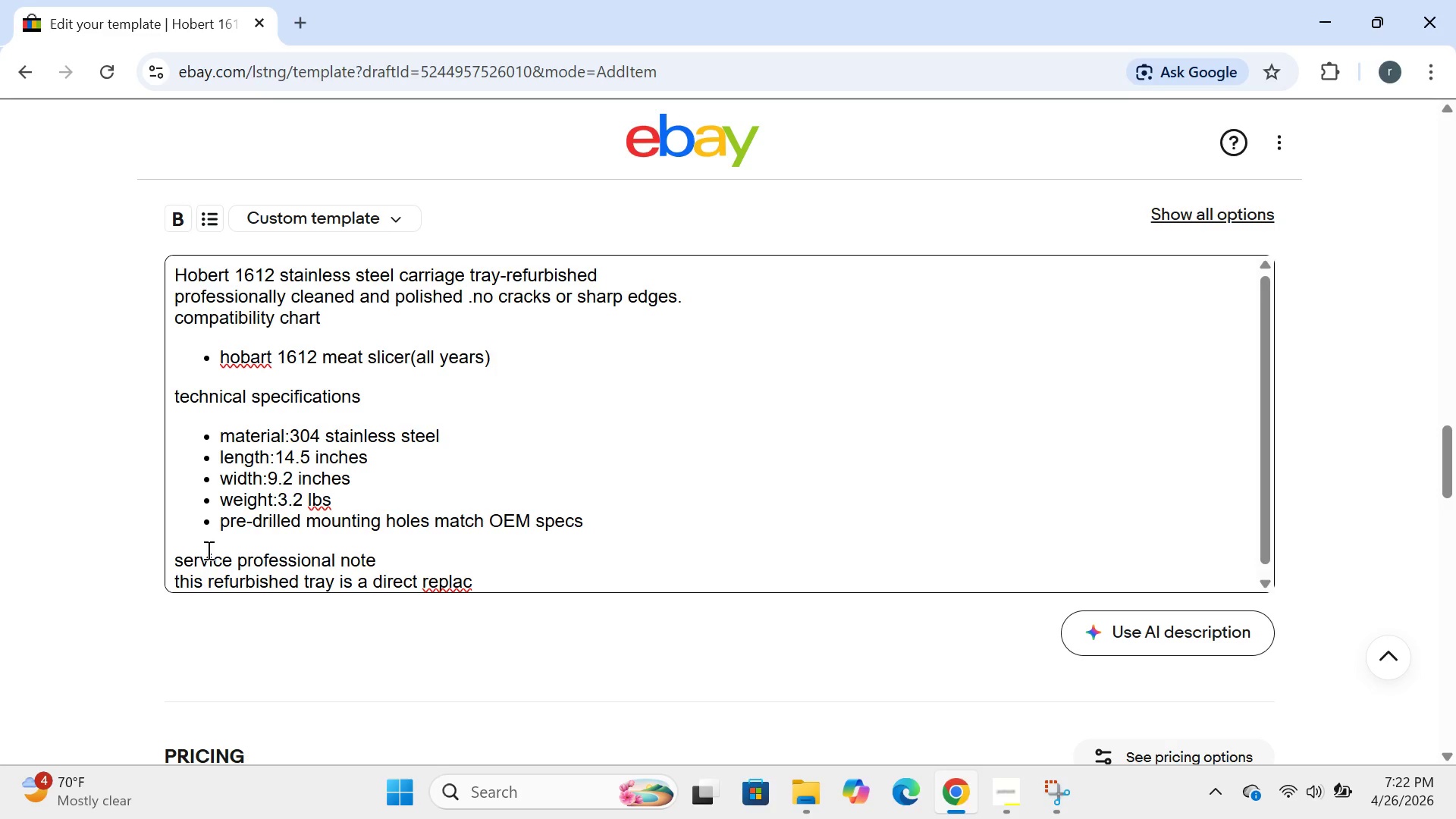 
type(eme.)
 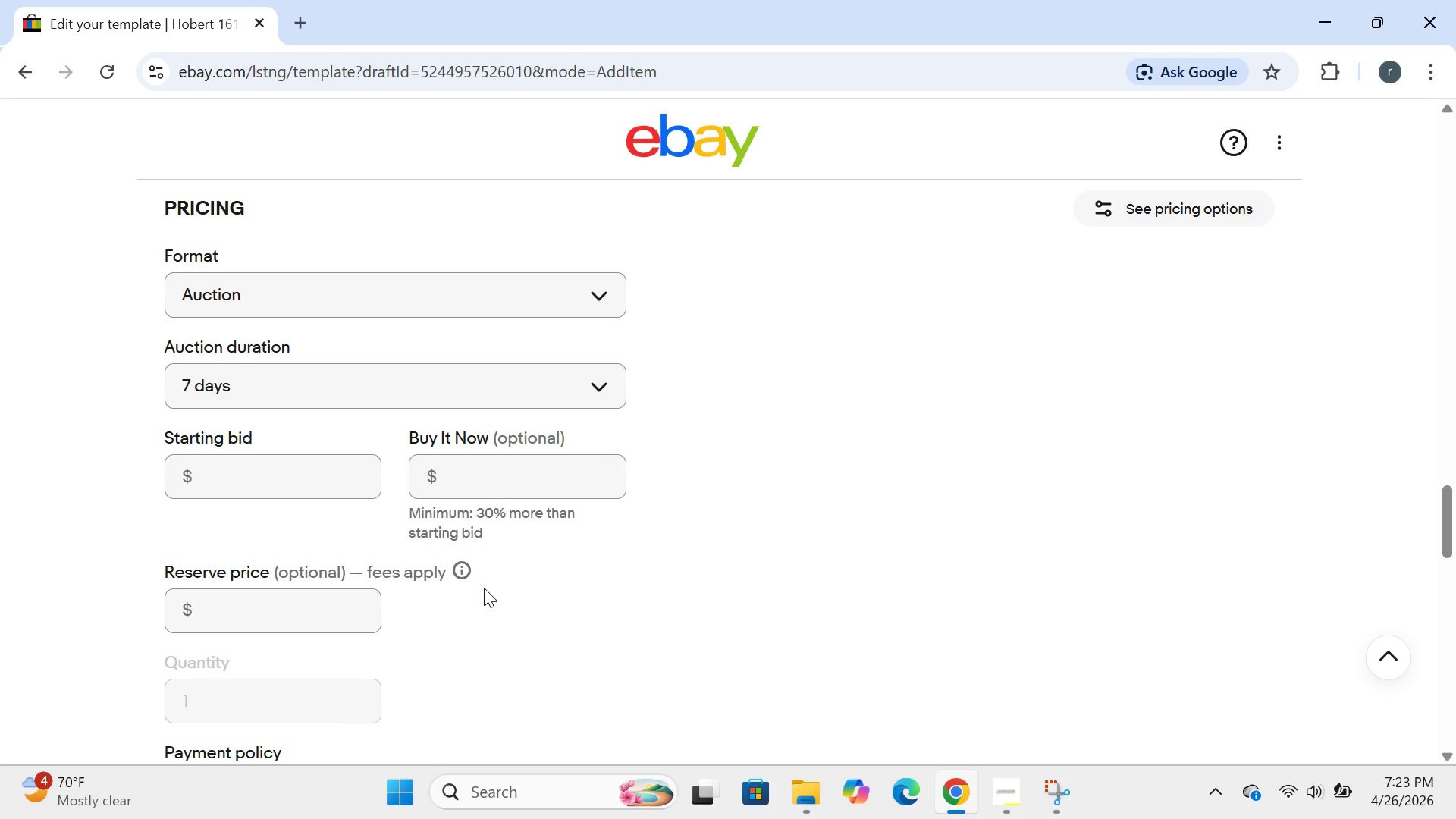 
wait(48.86)
 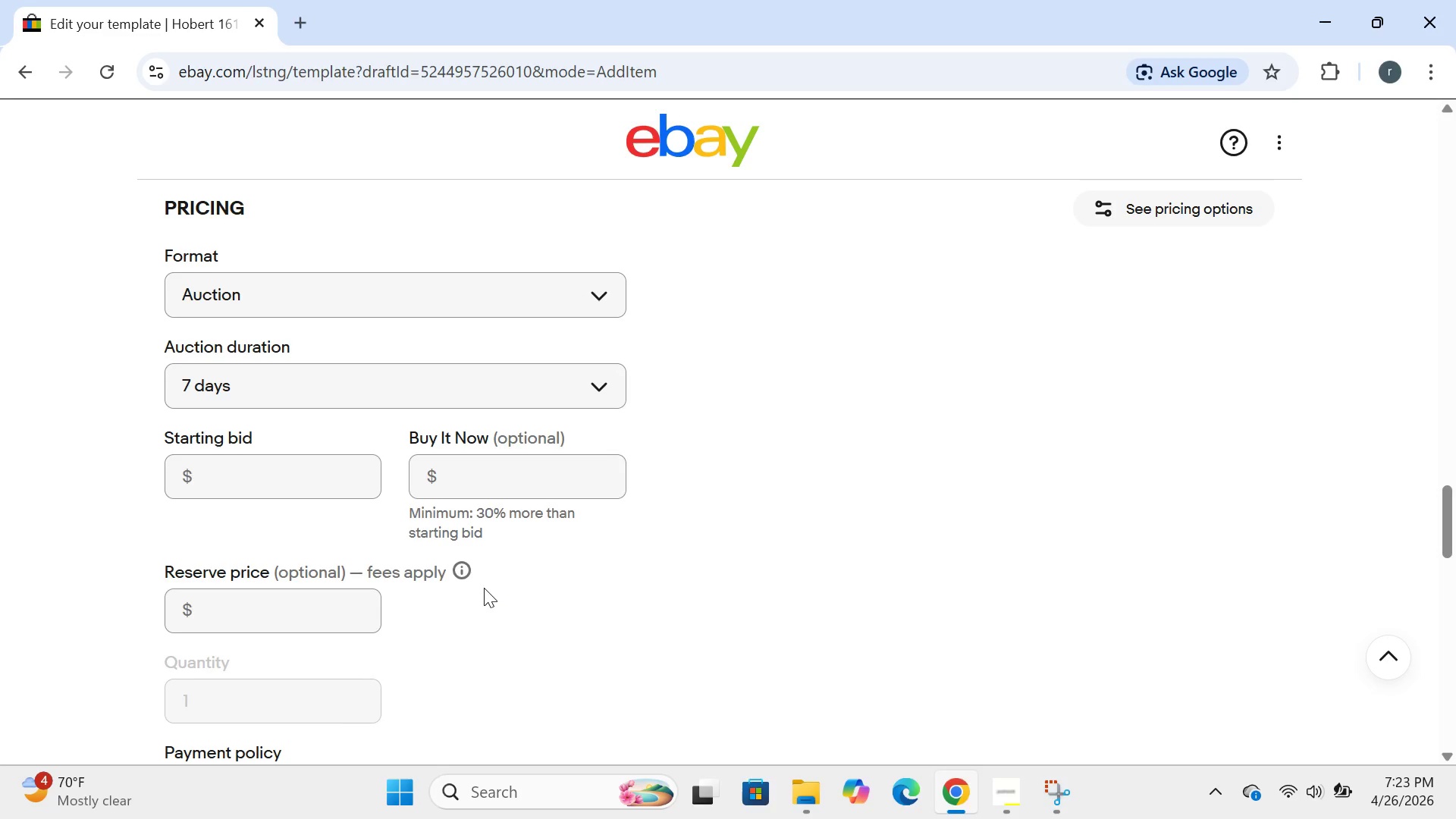 
left_click([603, 293])
 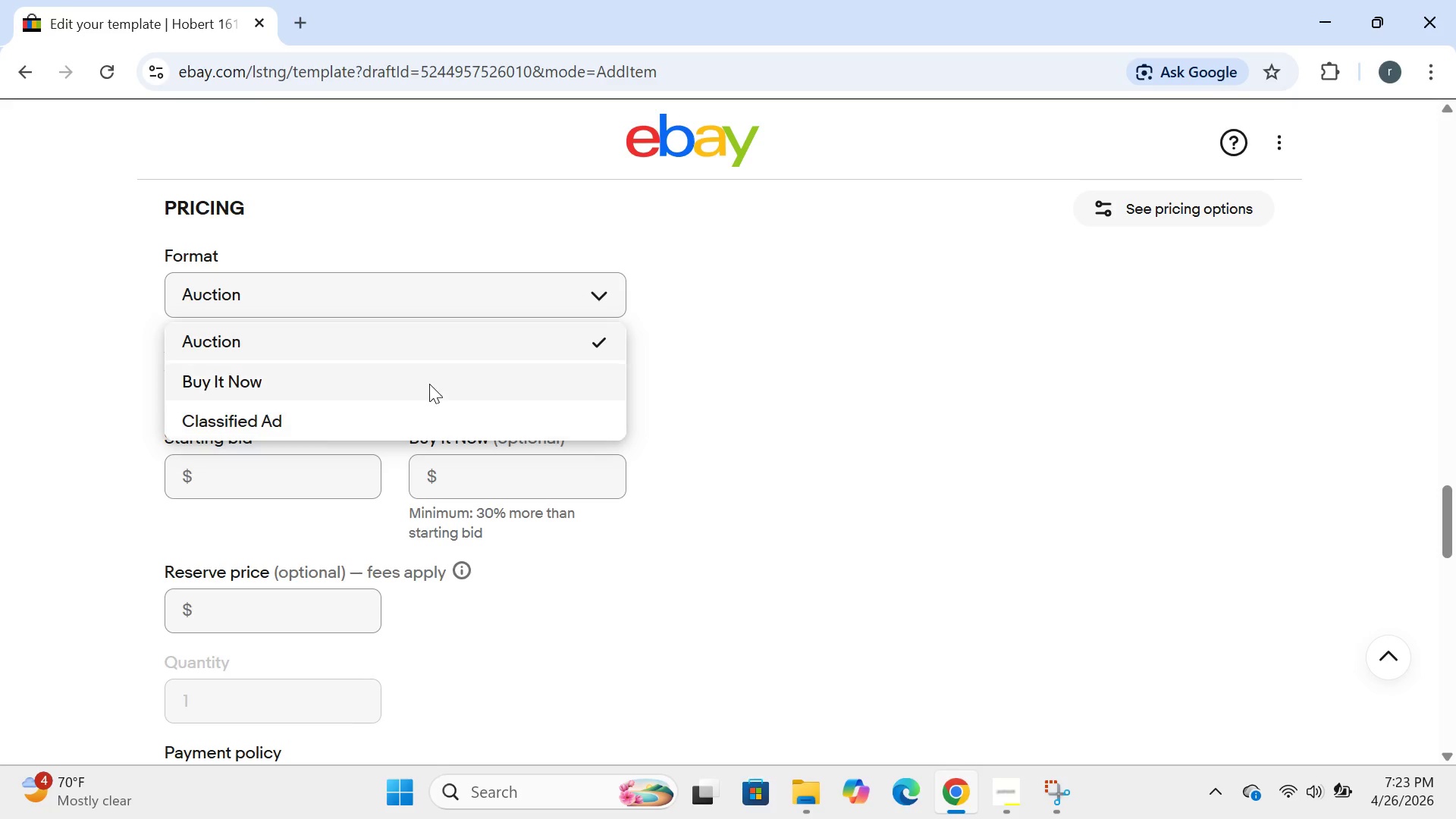 
left_click([430, 381])
 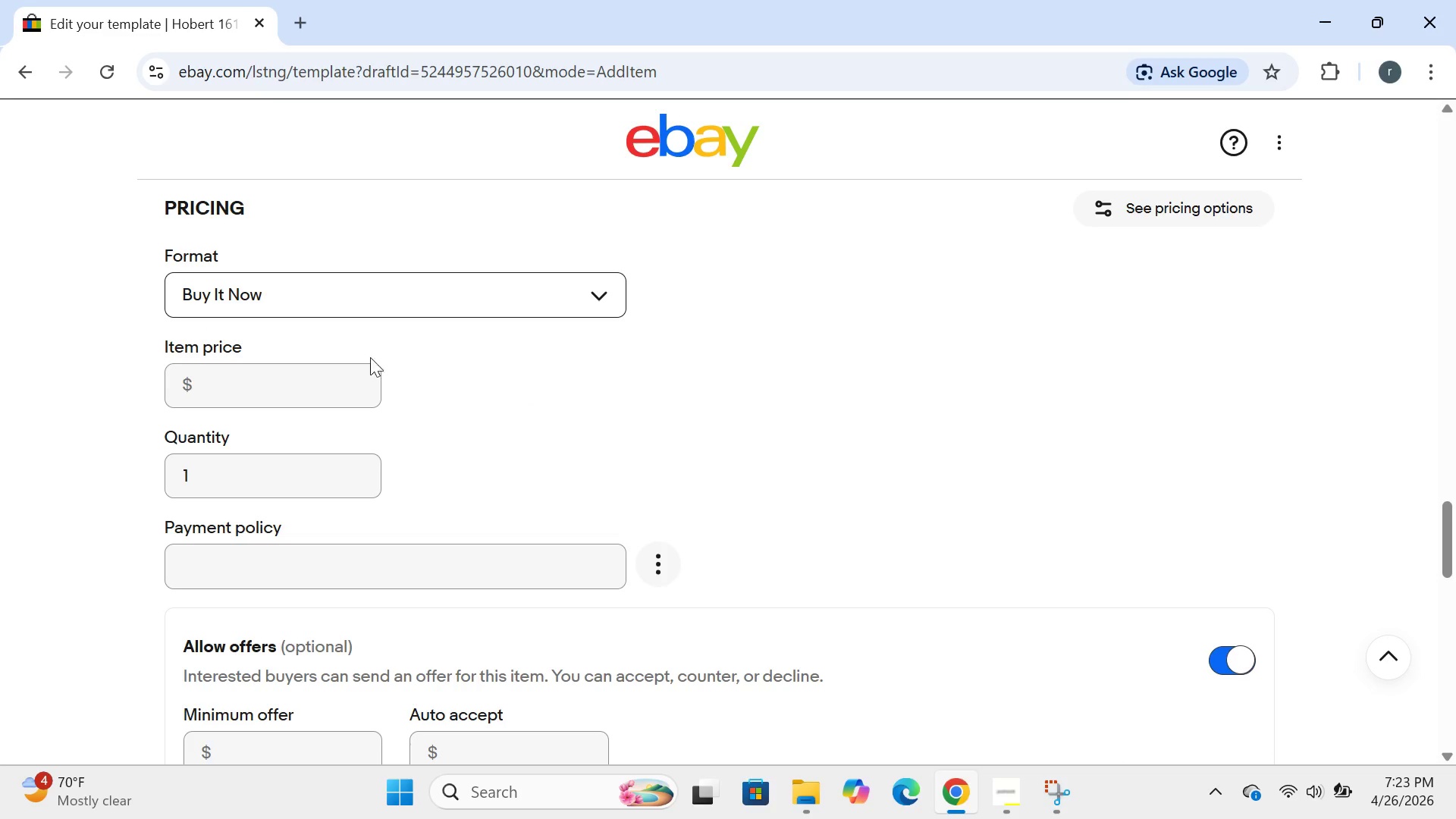 
wait(11.36)
 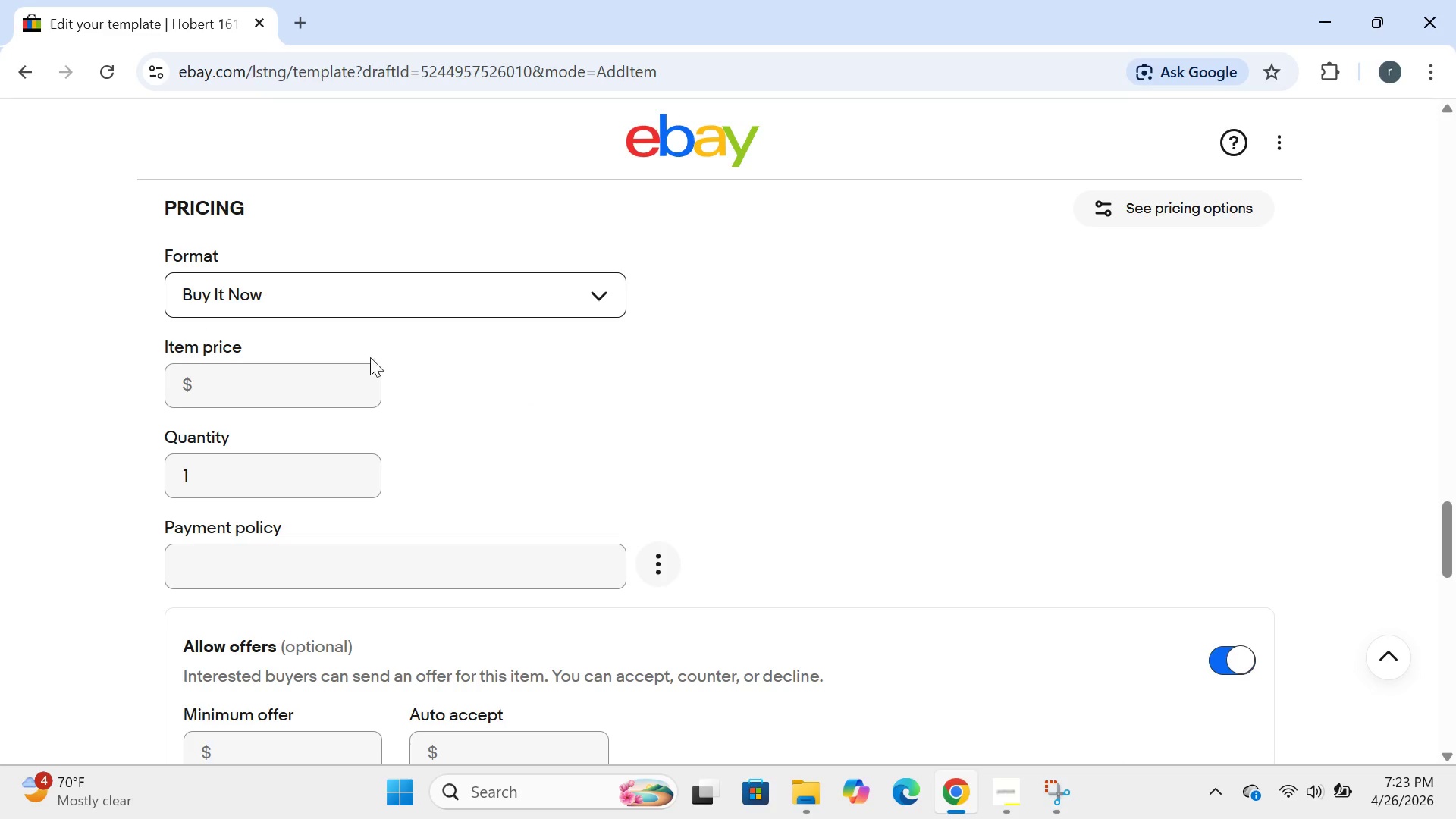 
left_click([219, 386])
 